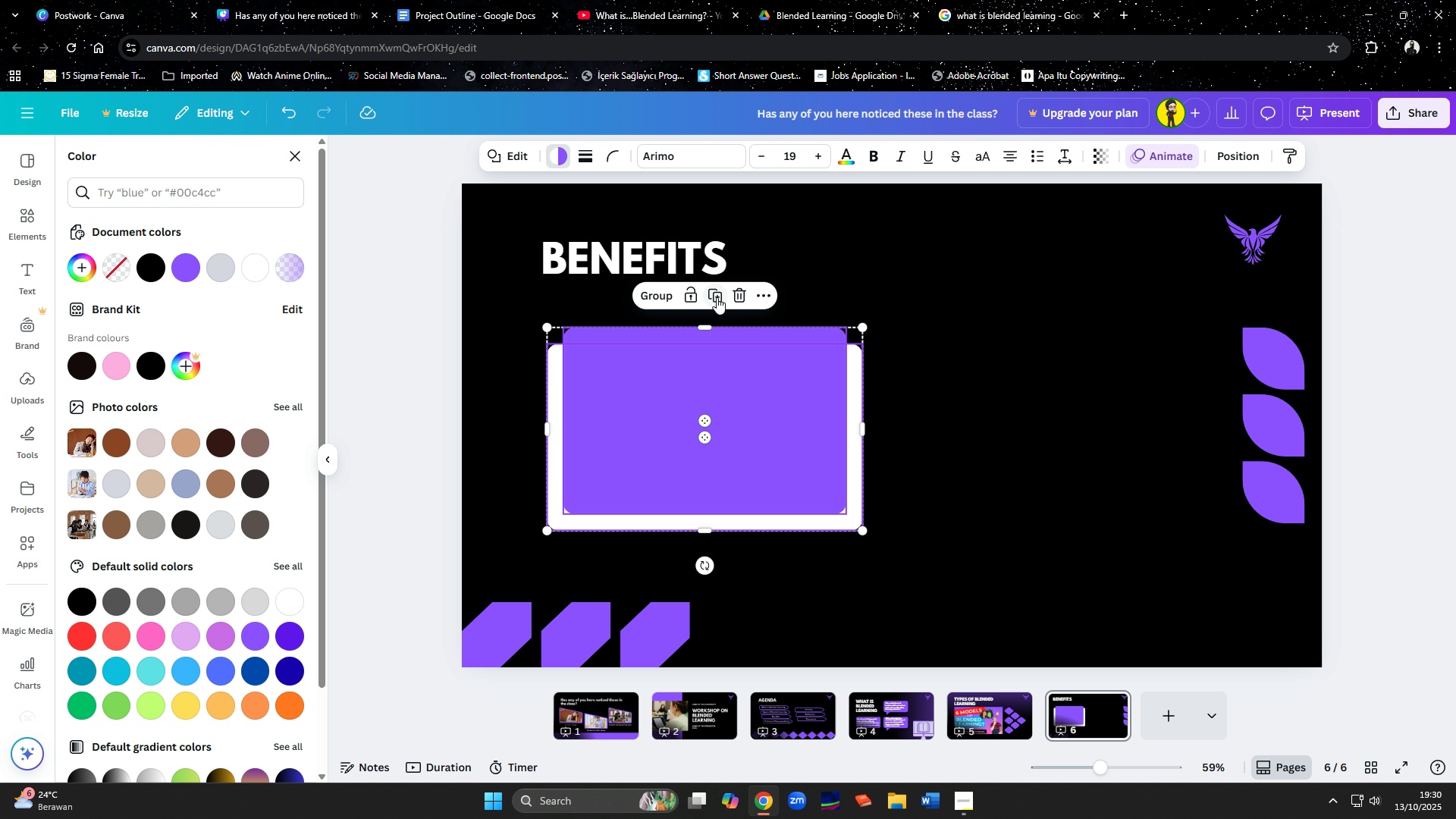 
left_click([717, 296])
 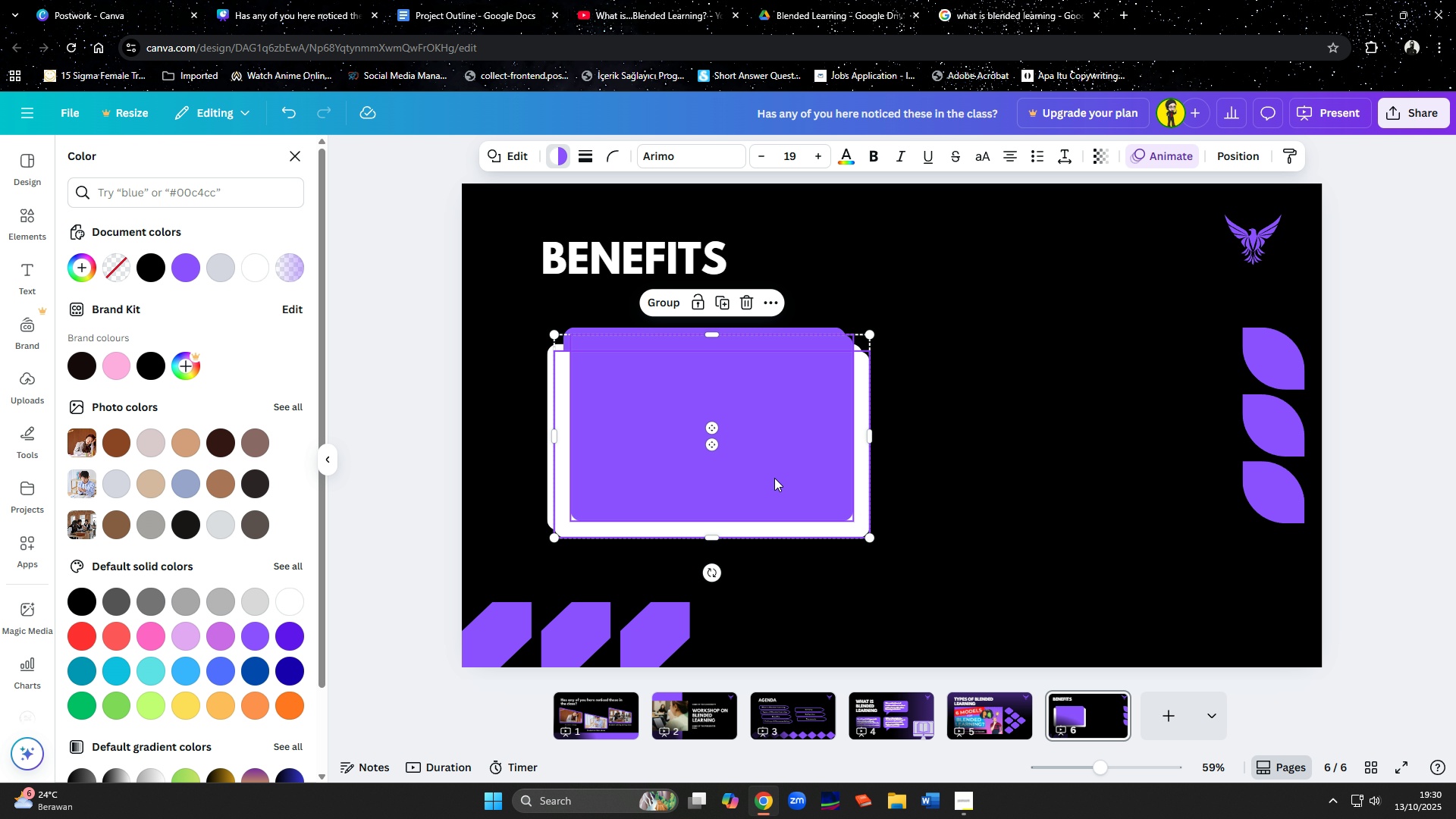 
left_click_drag(start_coordinate=[774, 483], to_coordinate=[1105, 476])
 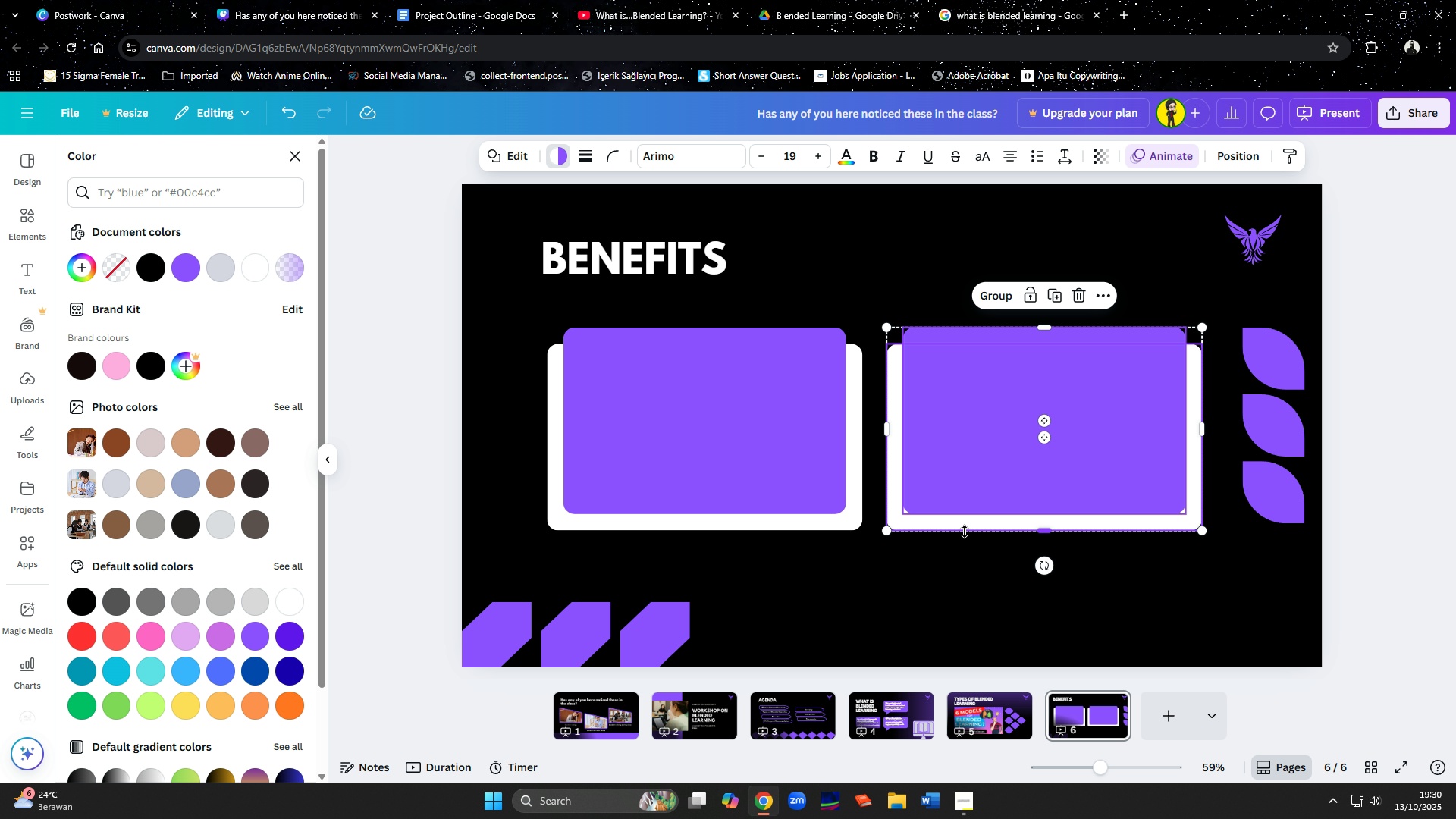 
left_click([965, 532])
 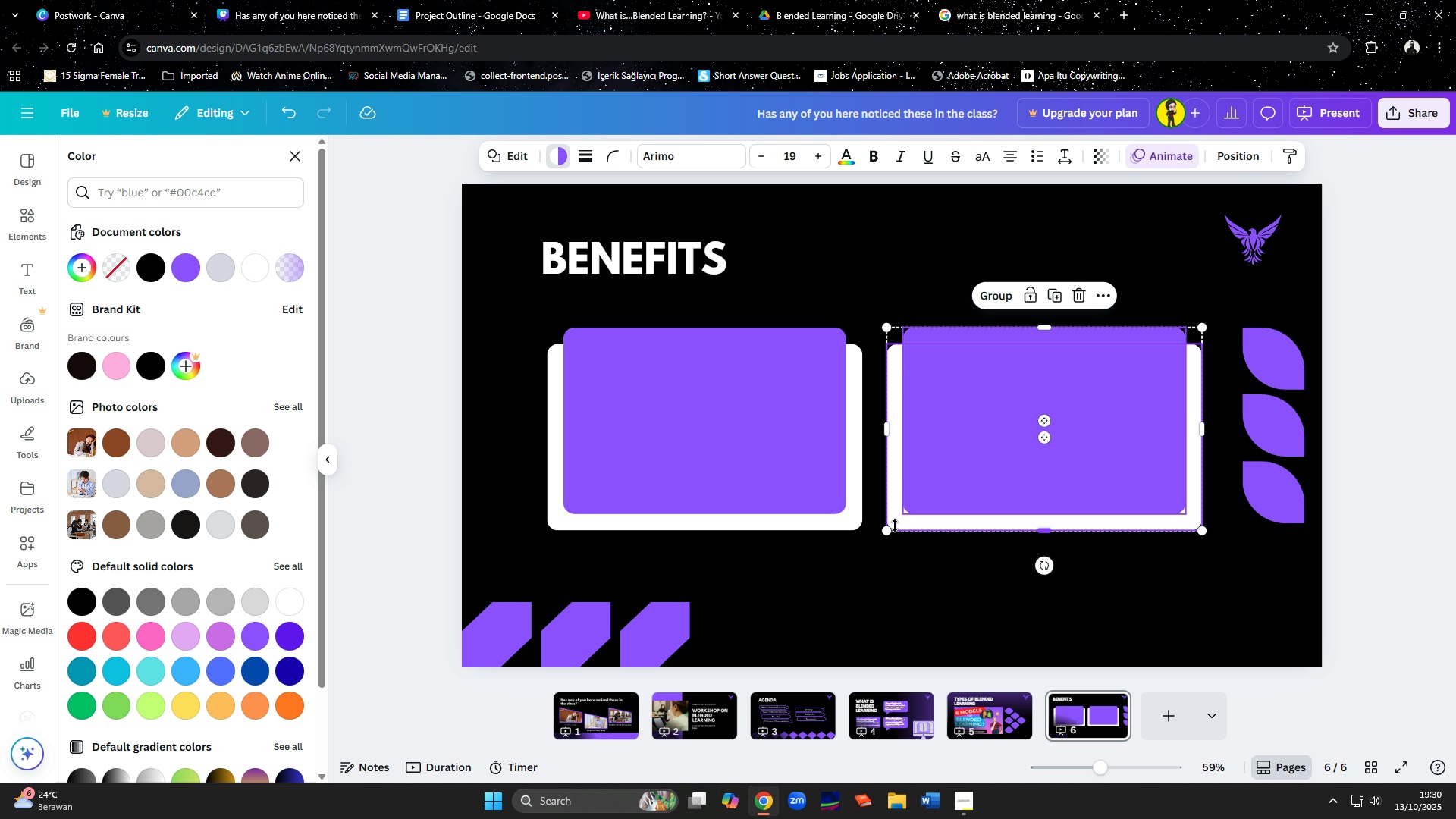 
left_click([897, 526])
 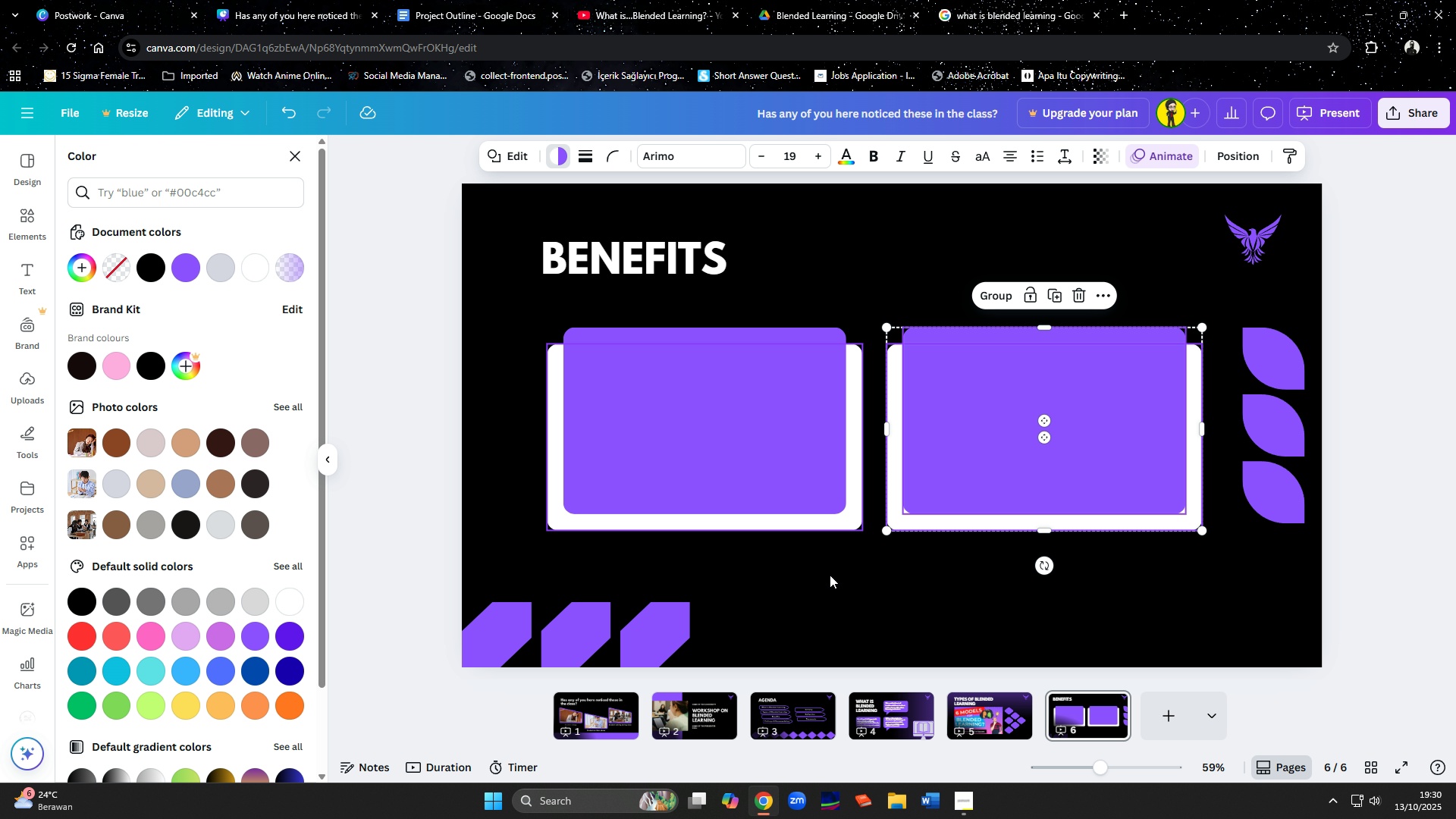 
left_click([833, 614])
 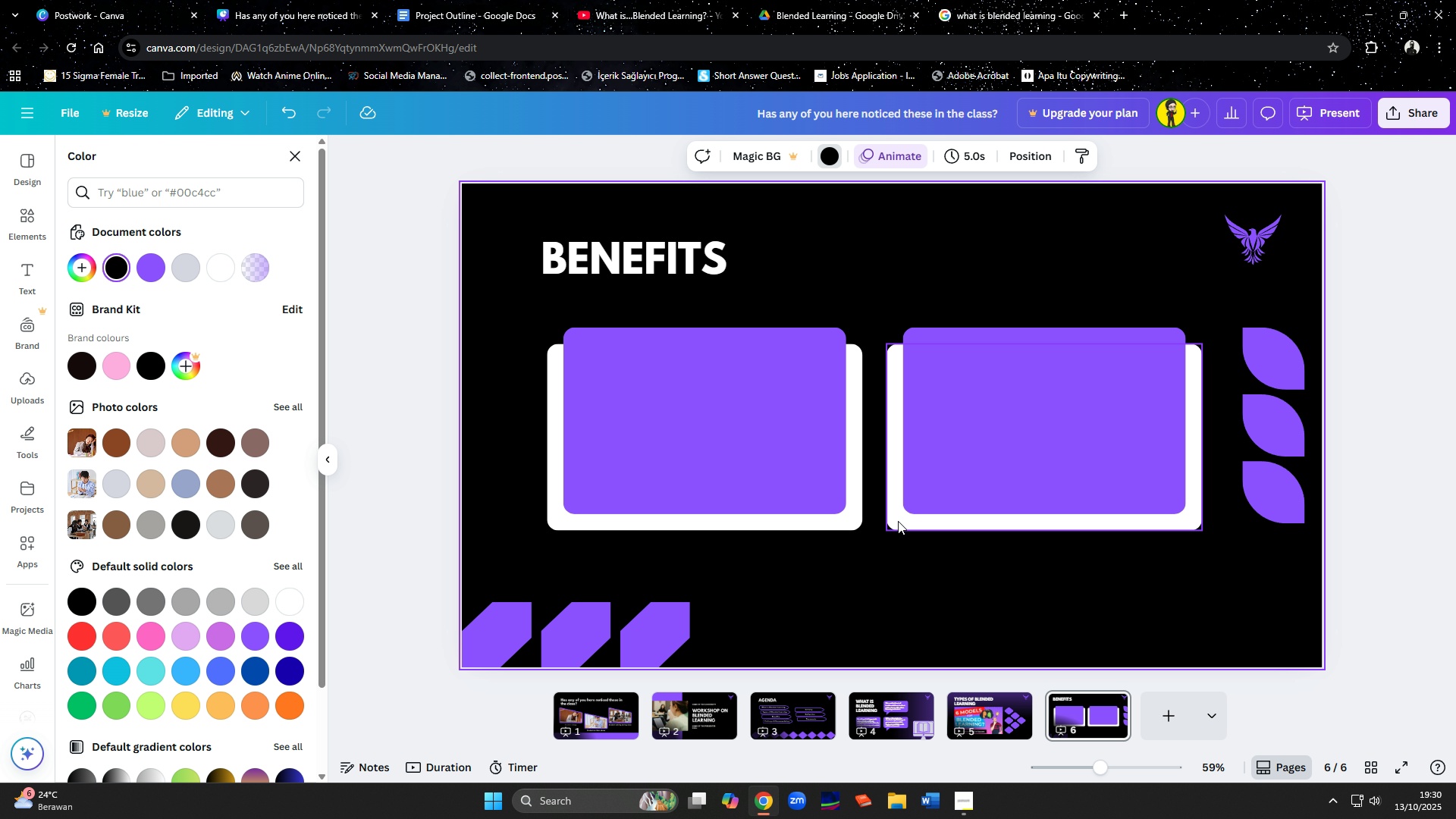 
left_click([898, 521])
 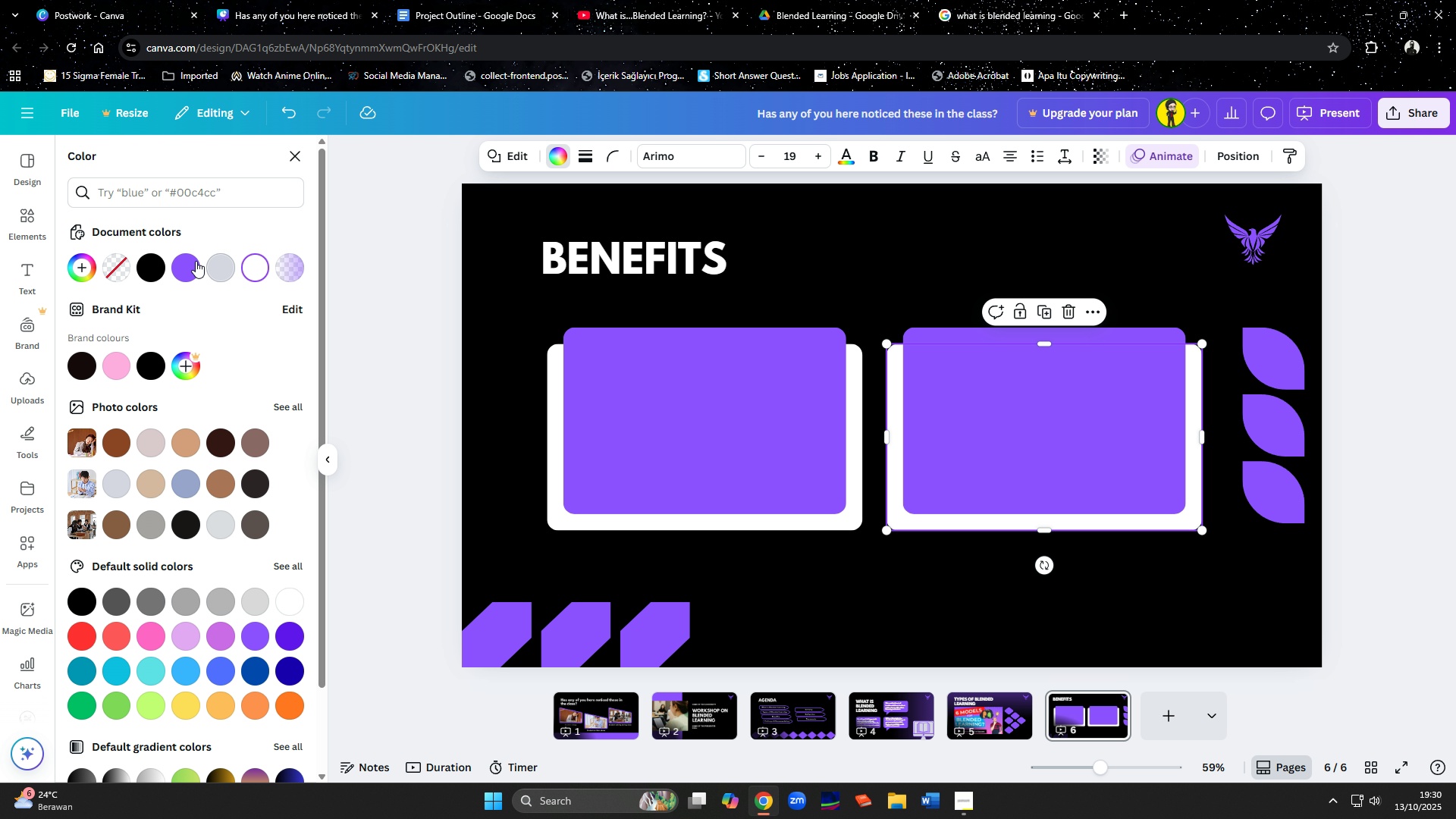 
left_click([184, 264])
 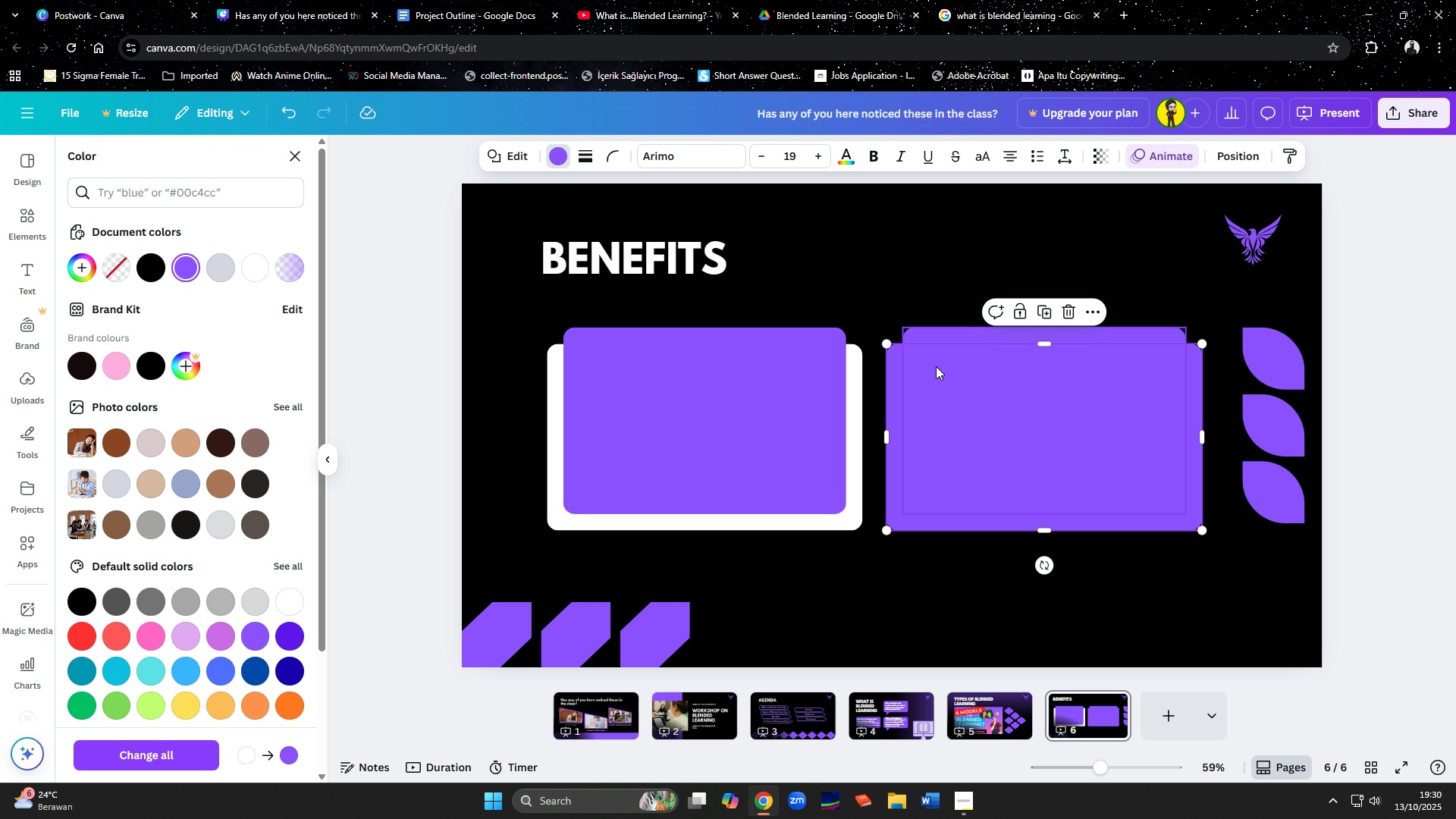 
left_click([946, 369])
 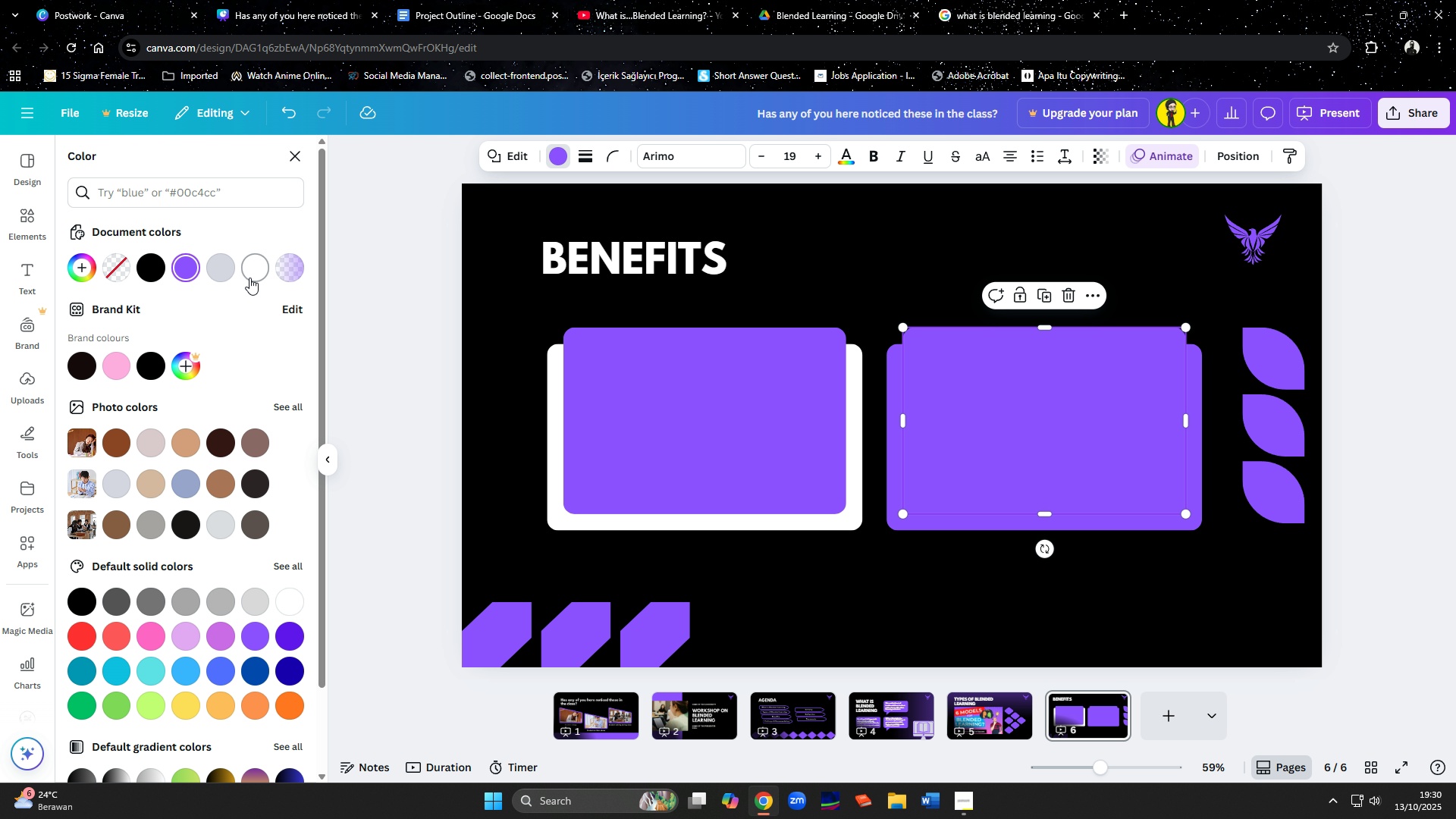 
left_click([249, 275])
 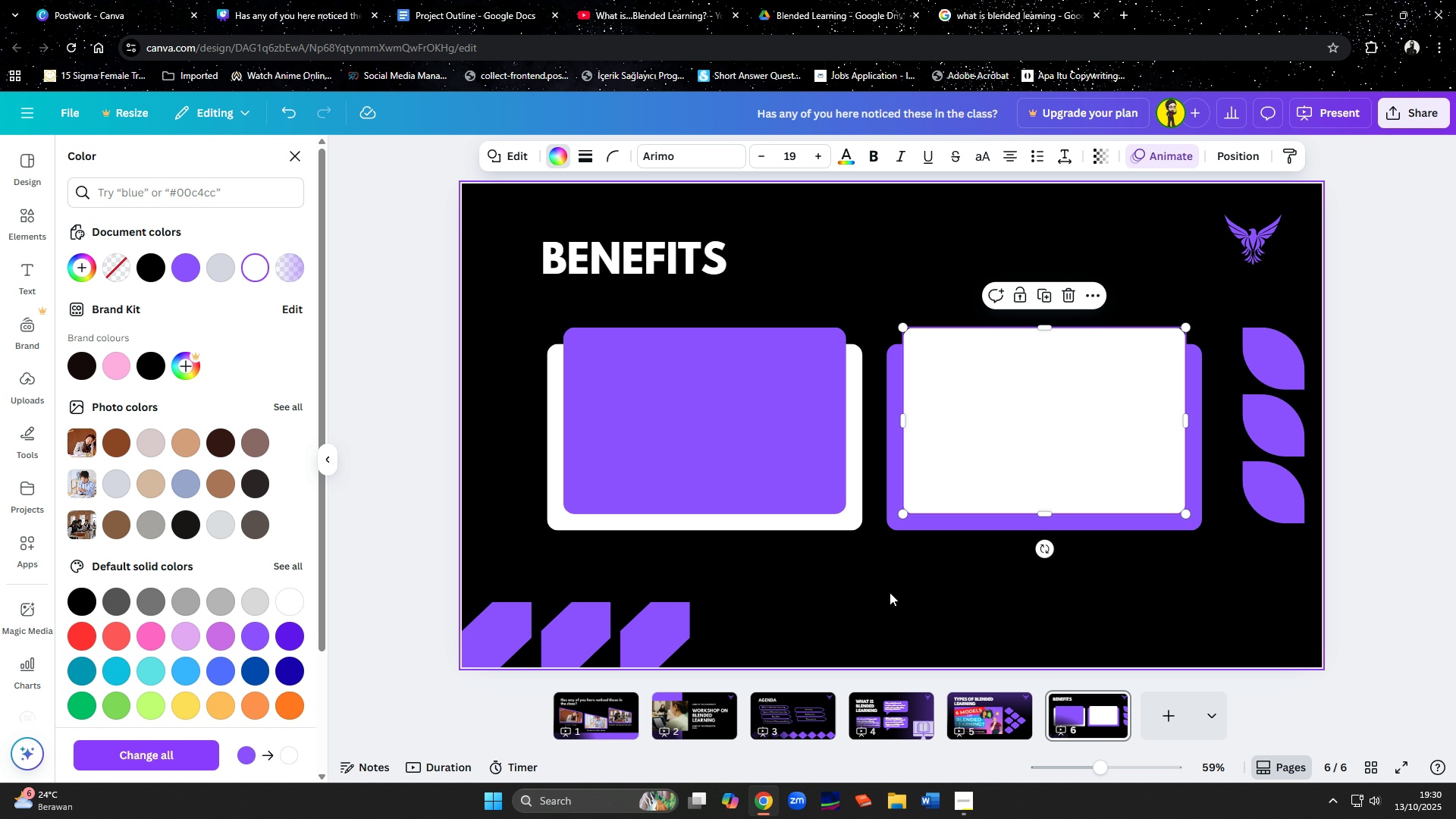 
left_click([896, 594])
 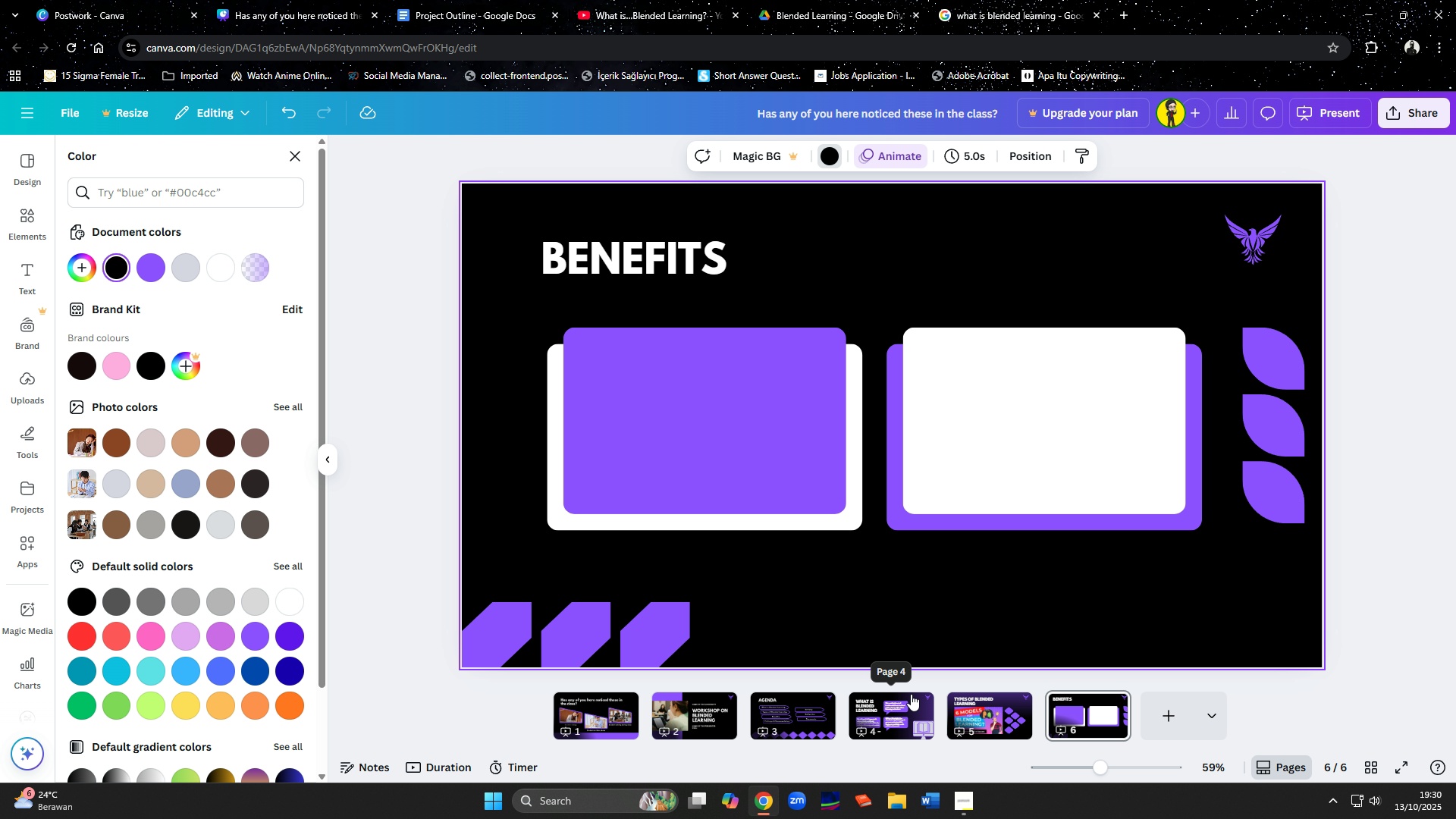 
left_click([795, 496])
 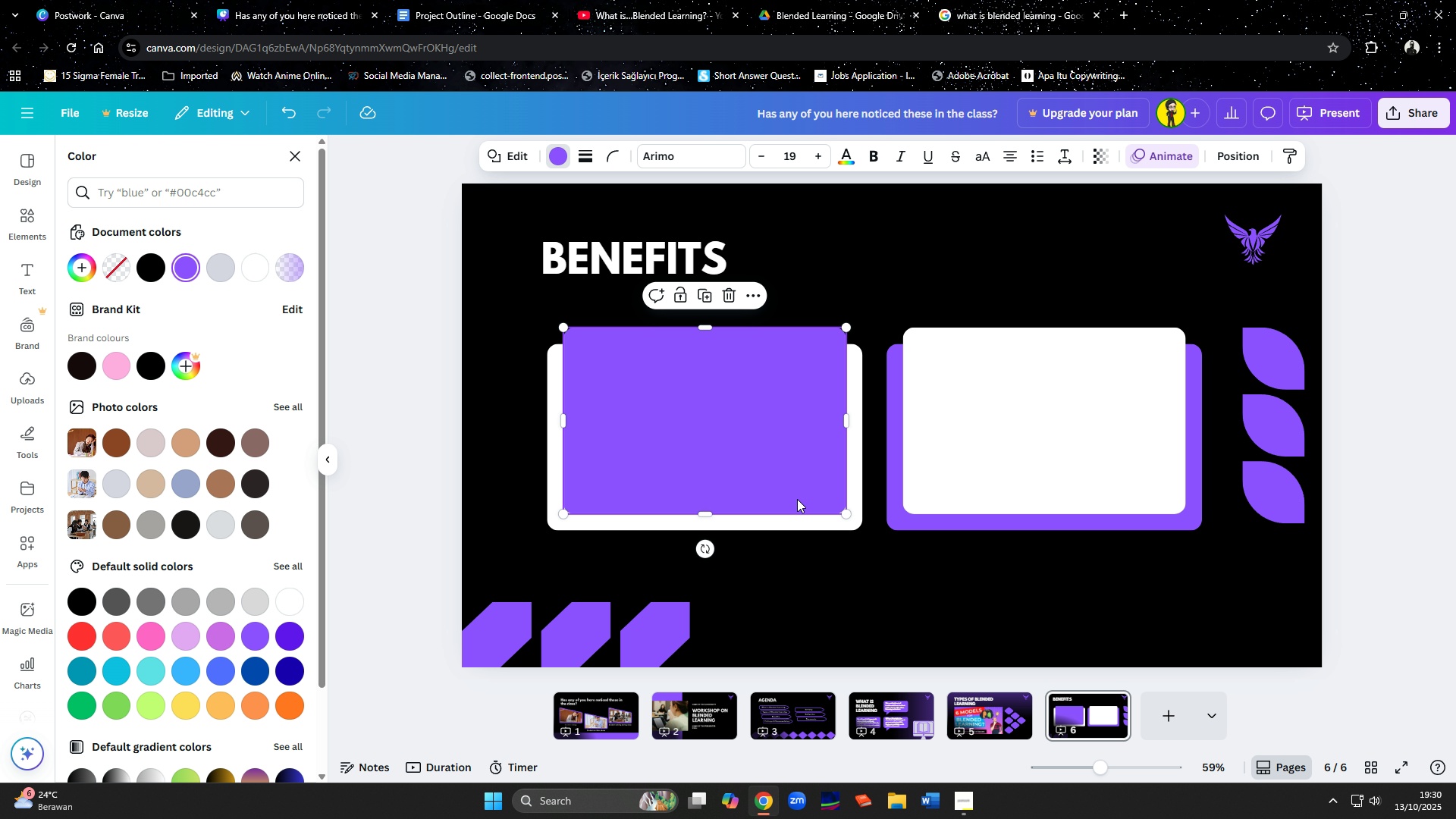 
hold_key(key=ShiftLeft, duration=1.53)
left_click([809, 521])
 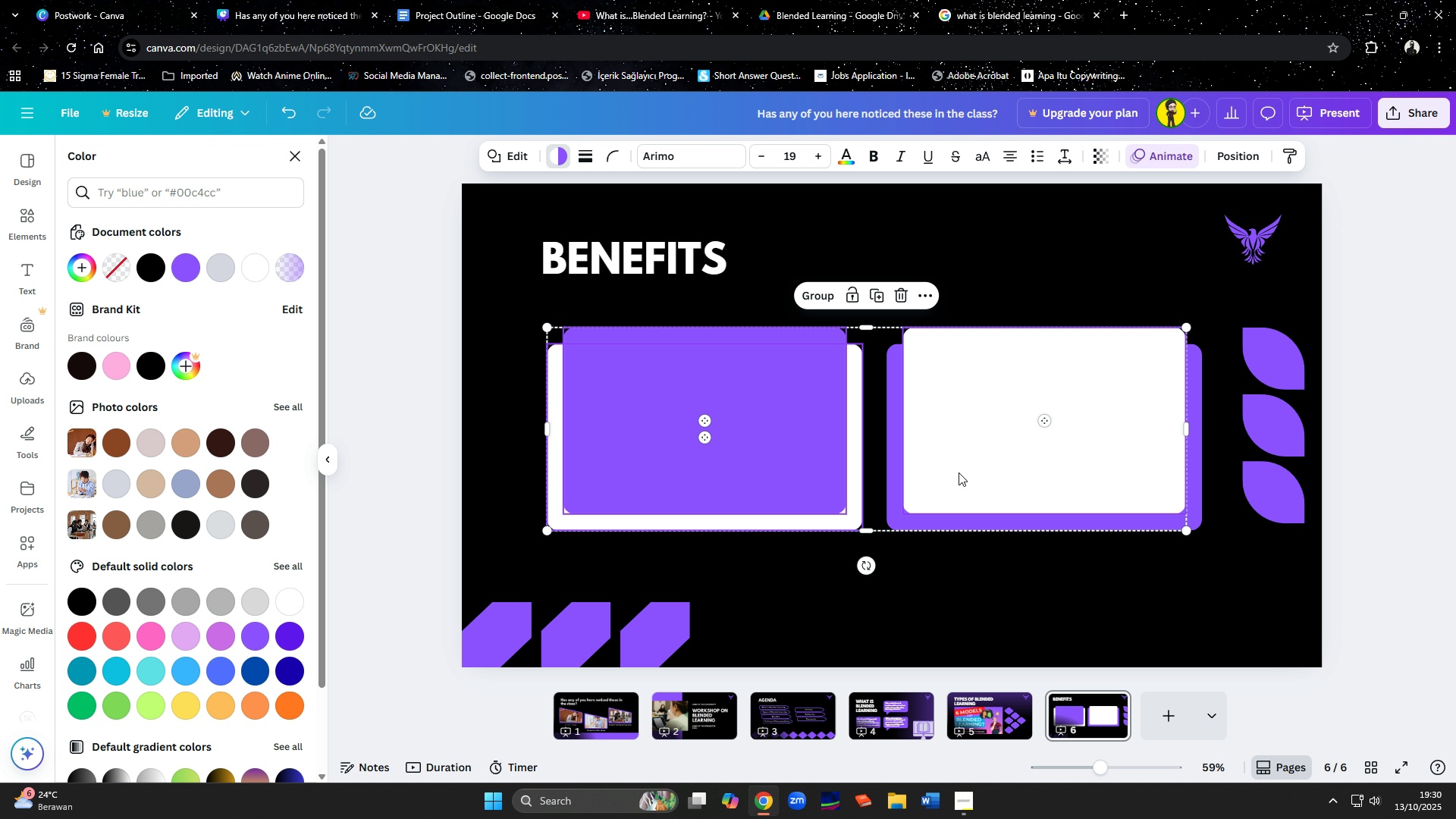 
left_click([959, 472])
 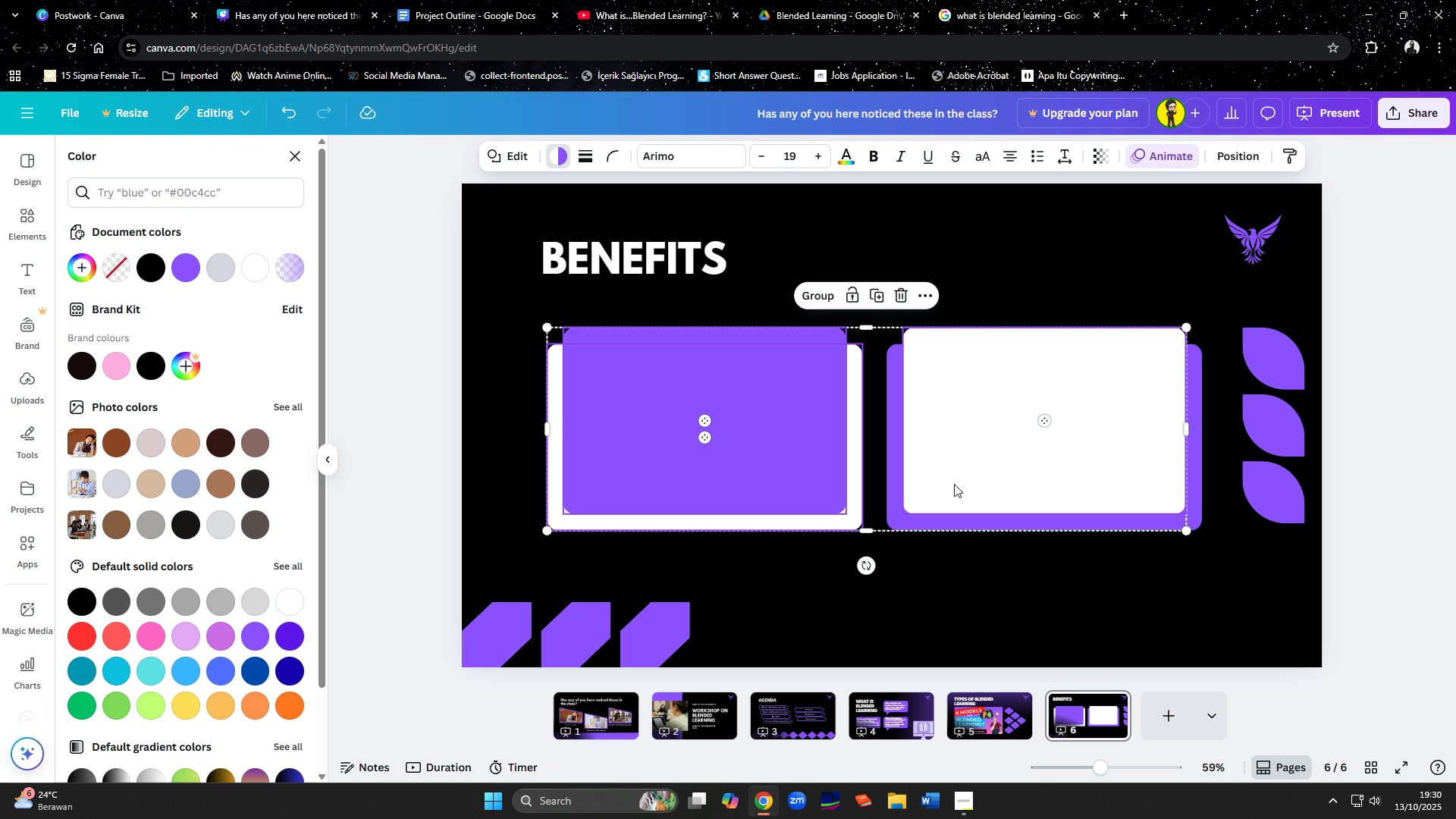 
hold_key(key=ShiftLeft, duration=1.51)
left_click([949, 526])
 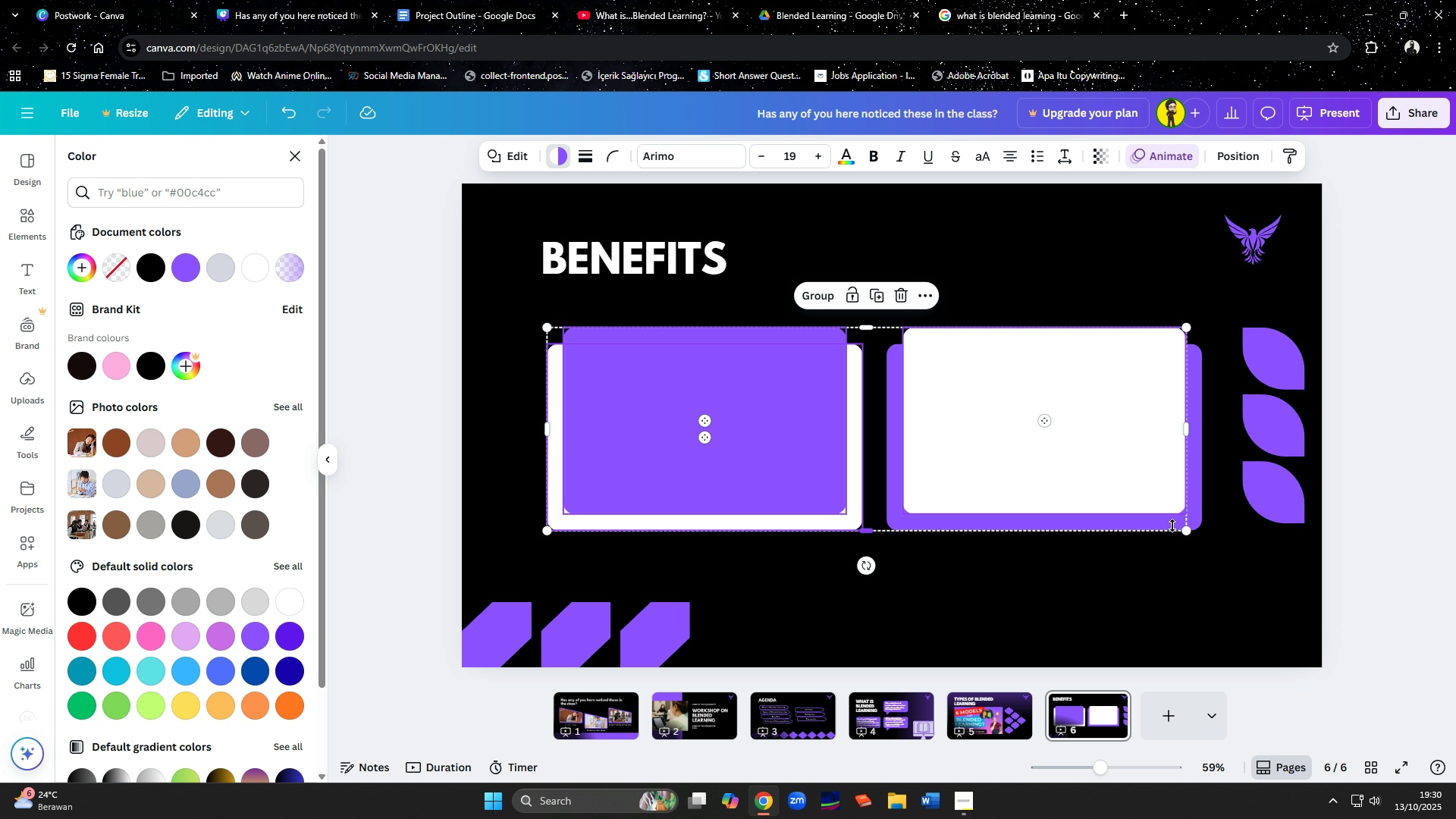 
hold_key(key=ShiftLeft, duration=0.79)
left_click([1195, 522])
 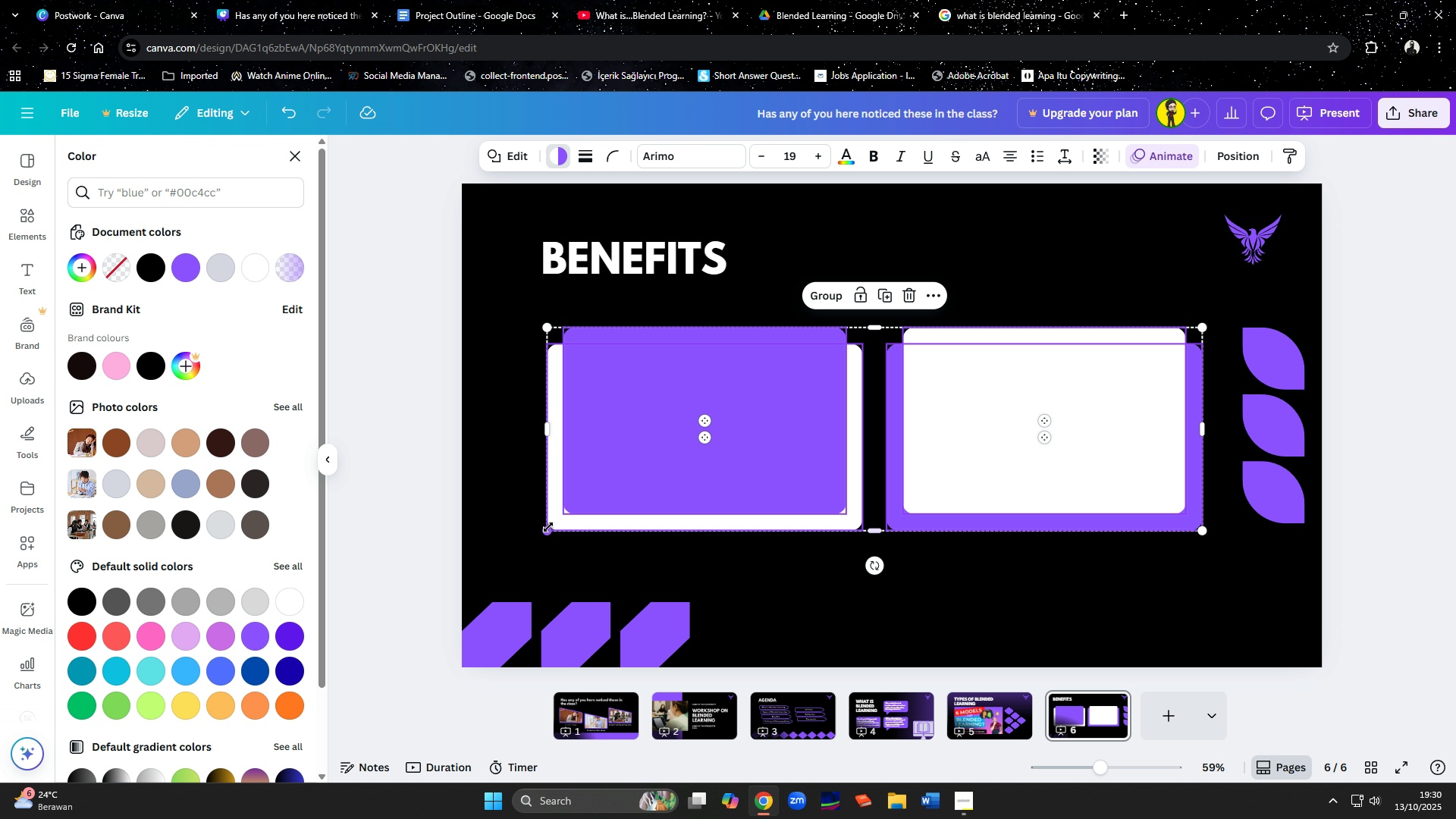 
left_click_drag(start_coordinate=[547, 529], to_coordinate=[526, 549])
 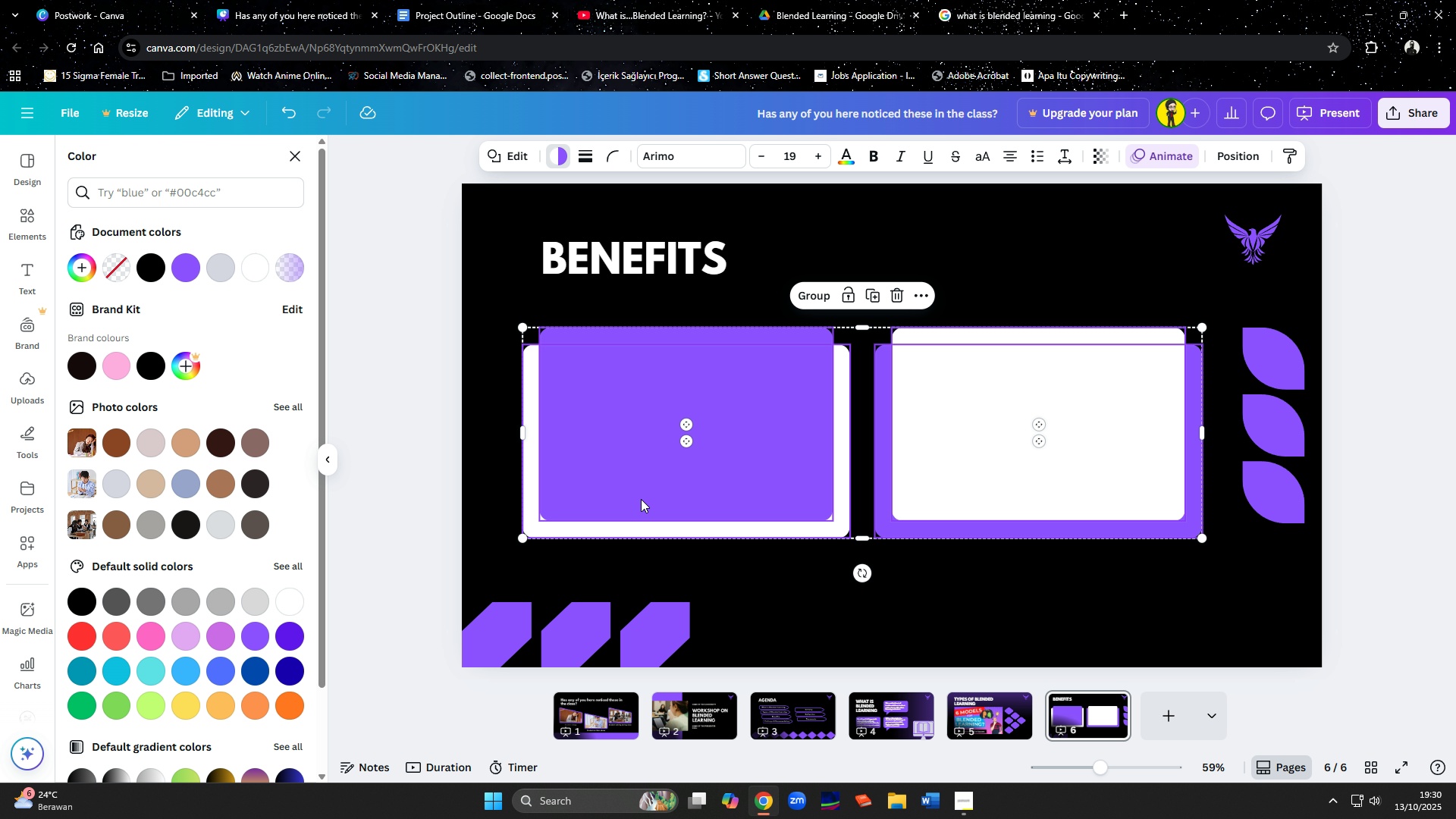 
left_click_drag(start_coordinate=[642, 498], to_coordinate=[651, 506])
 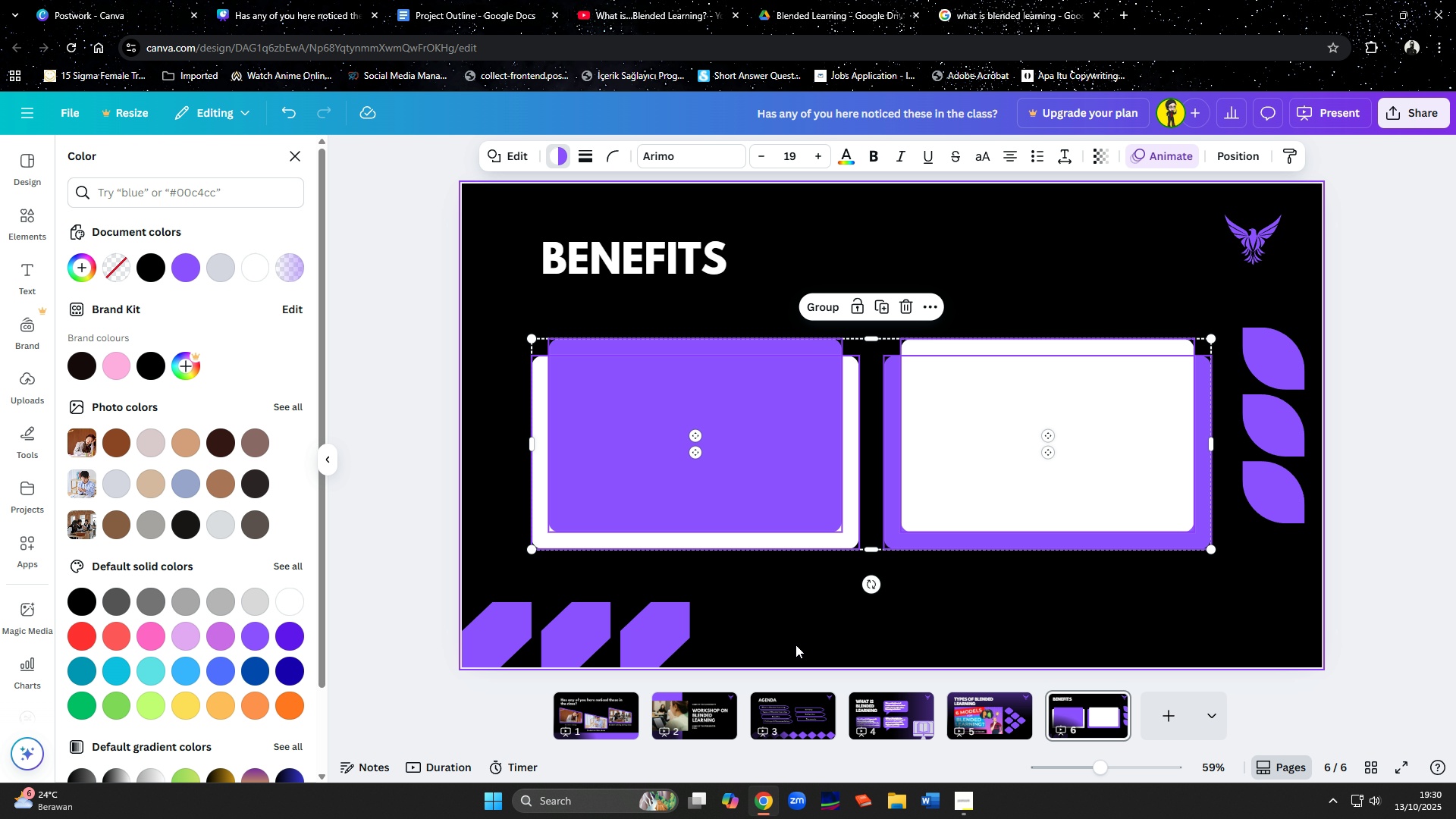 
left_click([795, 645])
 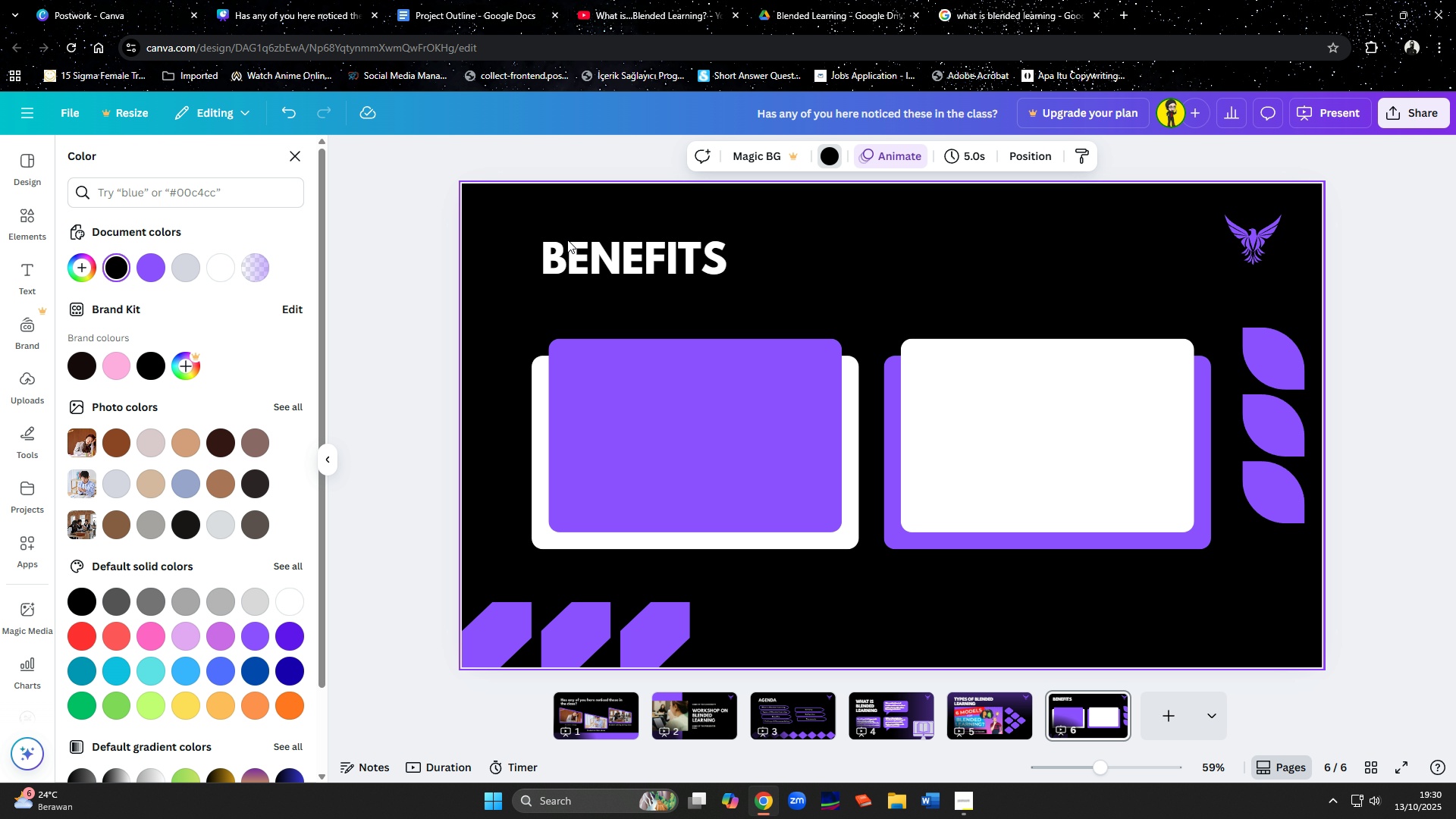 
wait(5.09)
 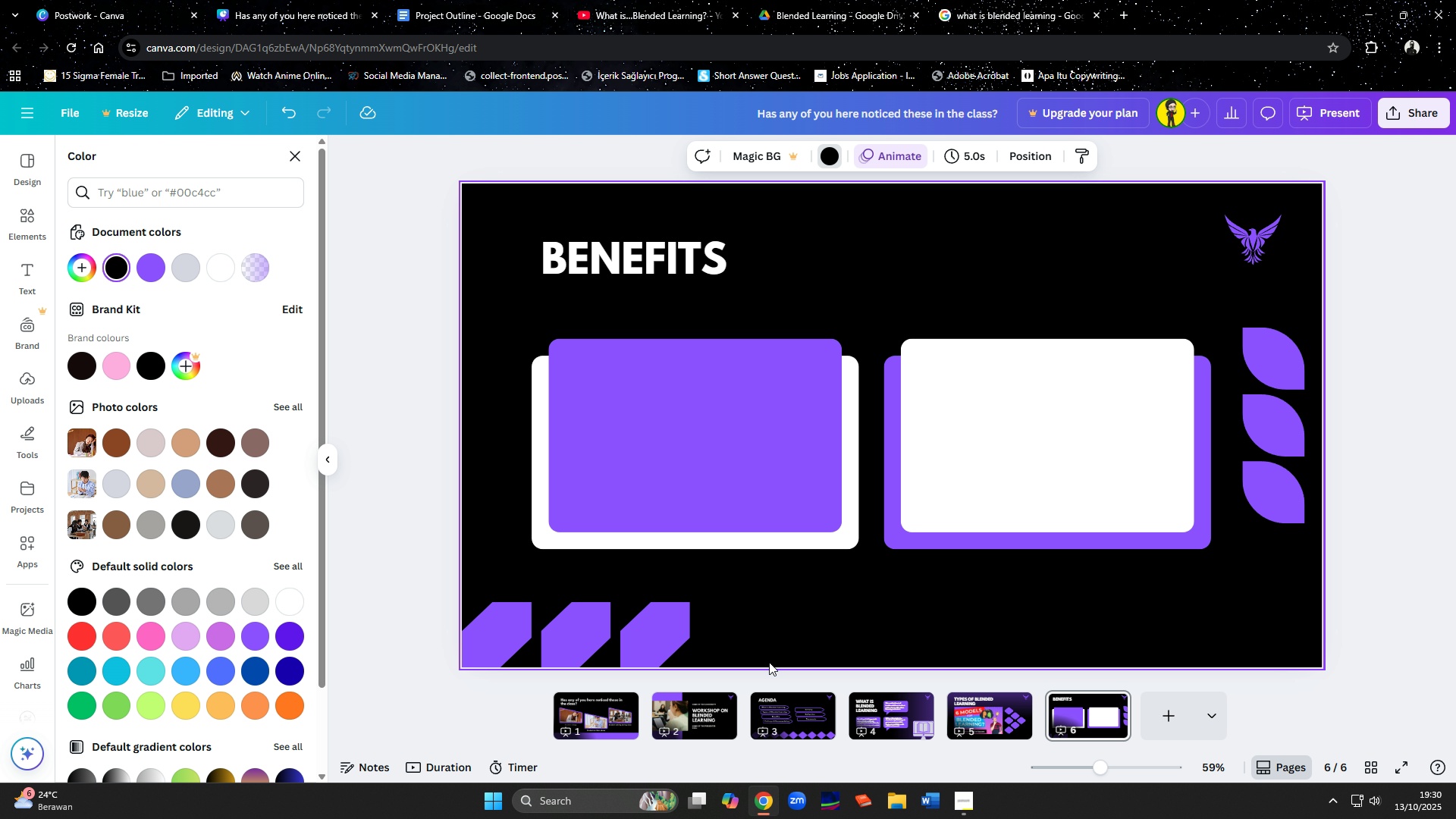 
left_click([1134, 18])
 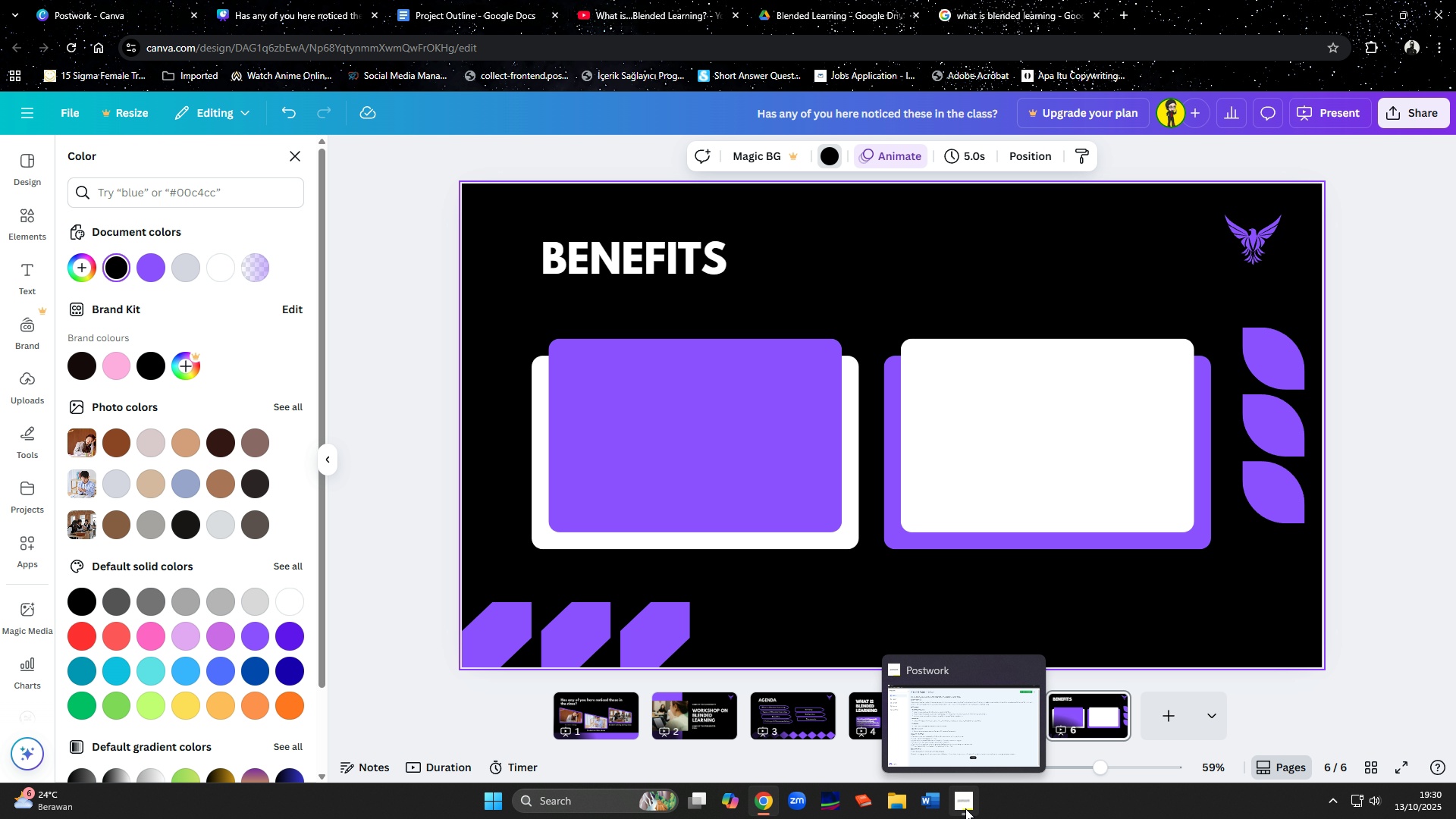 
left_click([1084, 596])
 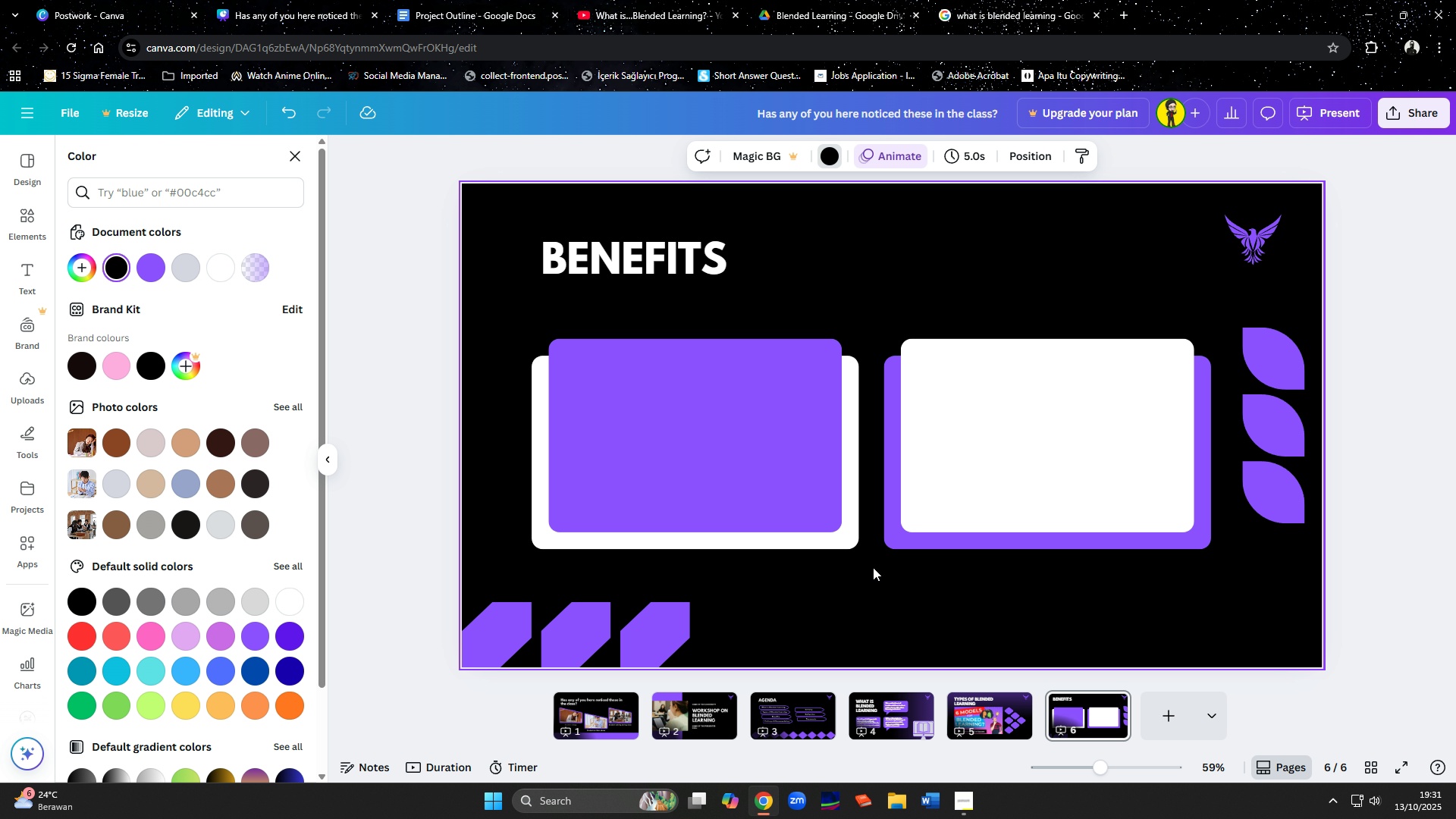 
left_click([880, 711])
 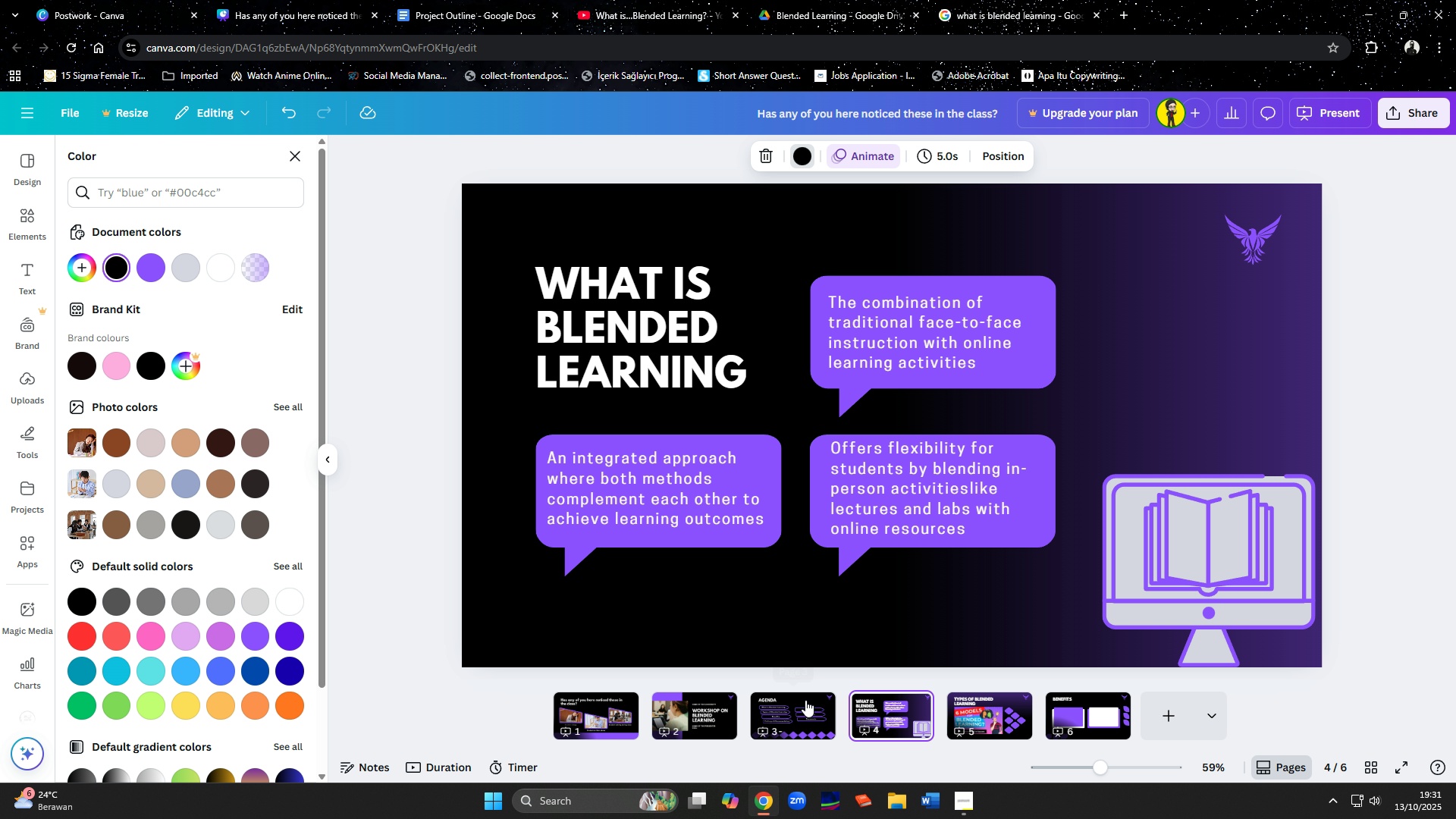 
left_click([805, 710])
 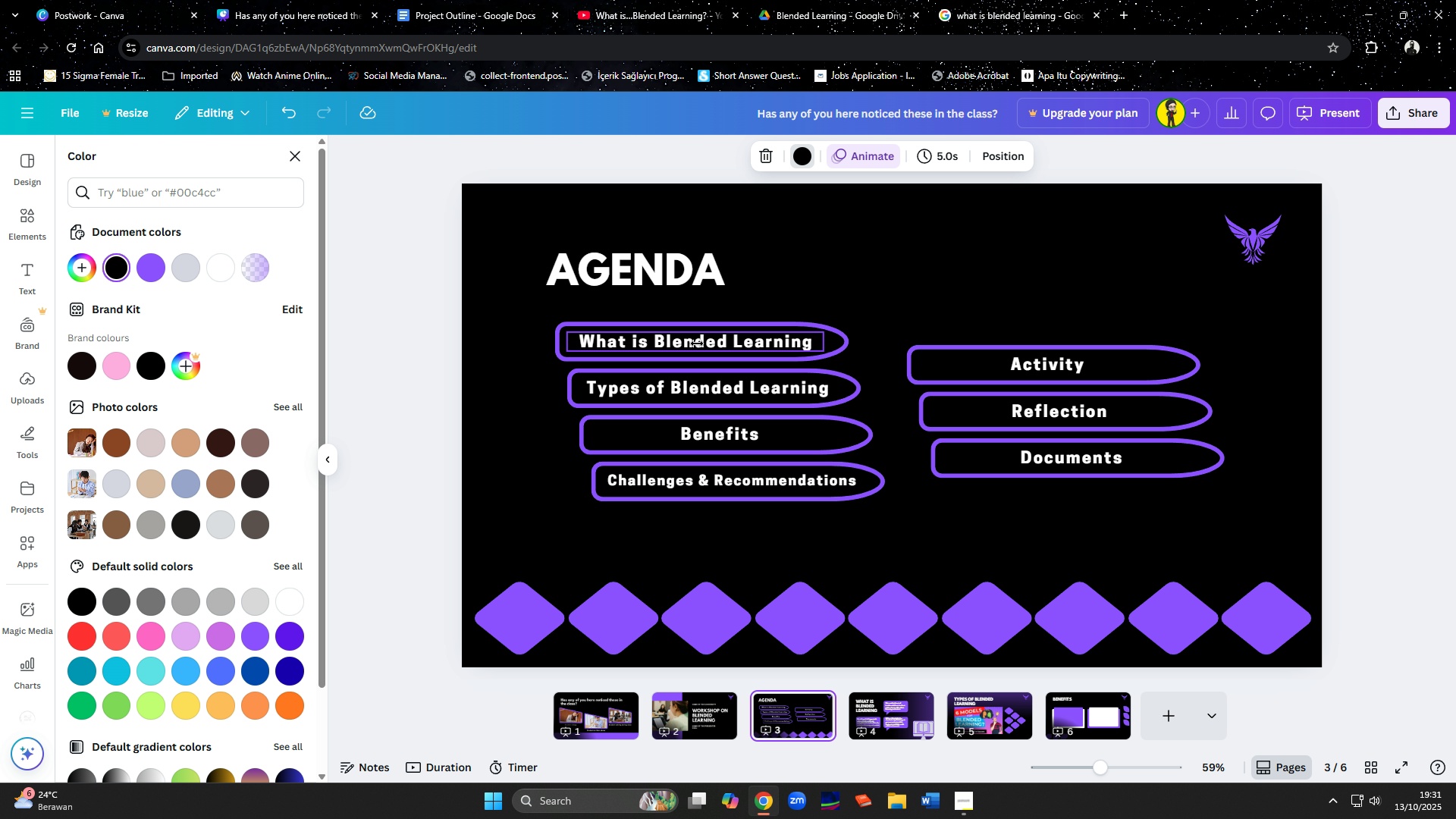 
left_click([697, 344])
 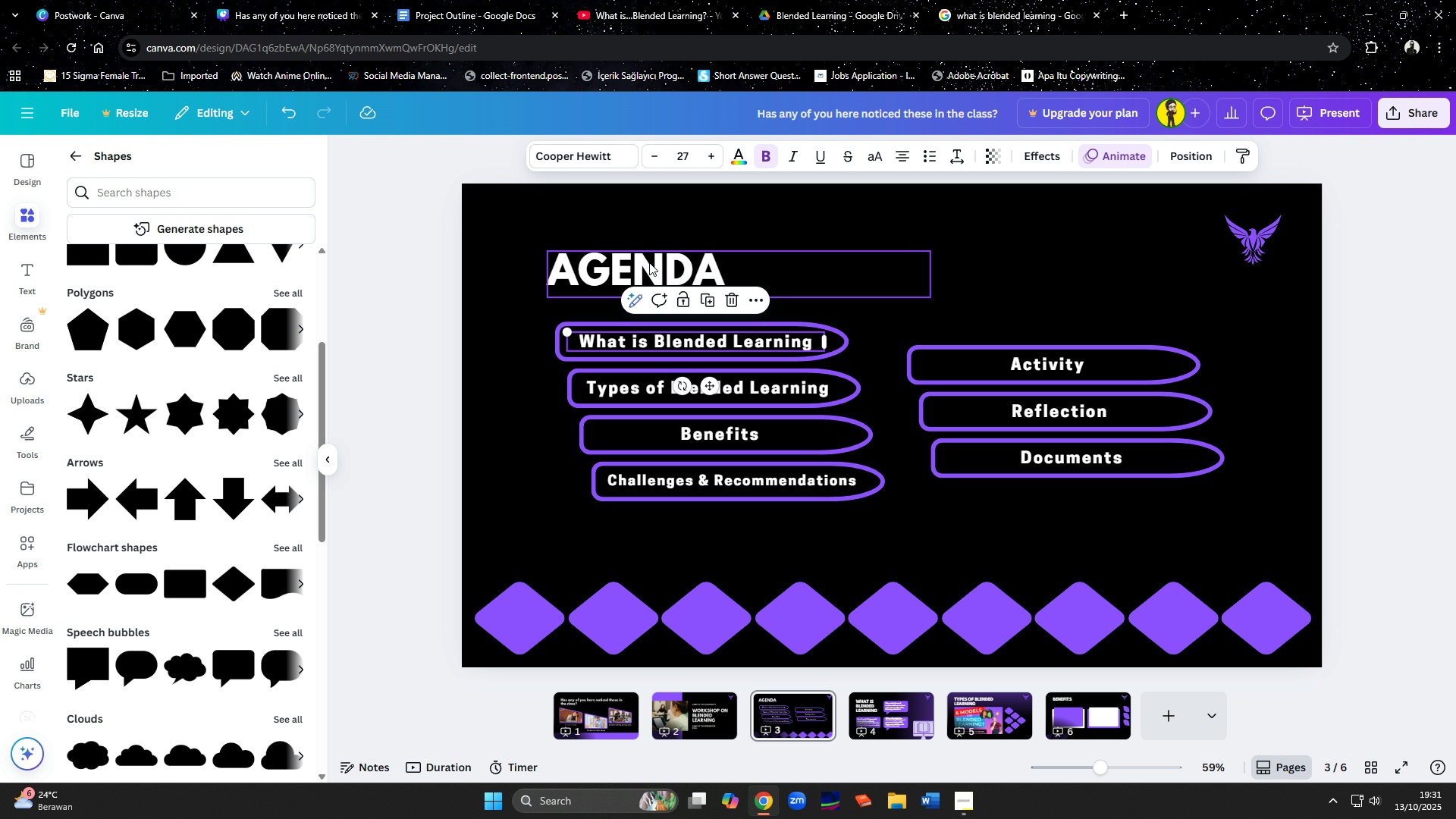 
key(Control+C)
 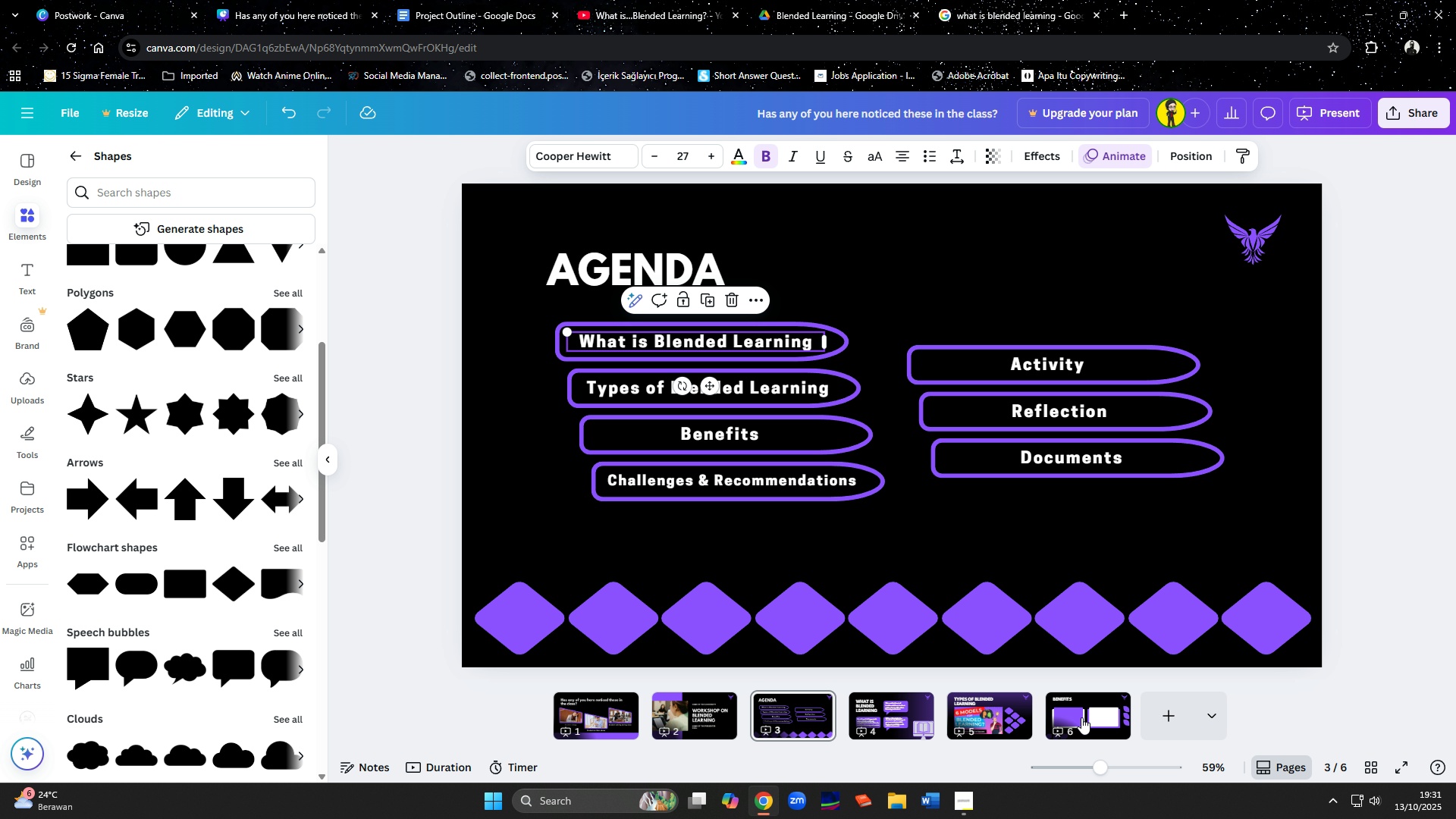 
left_click([1082, 718])
 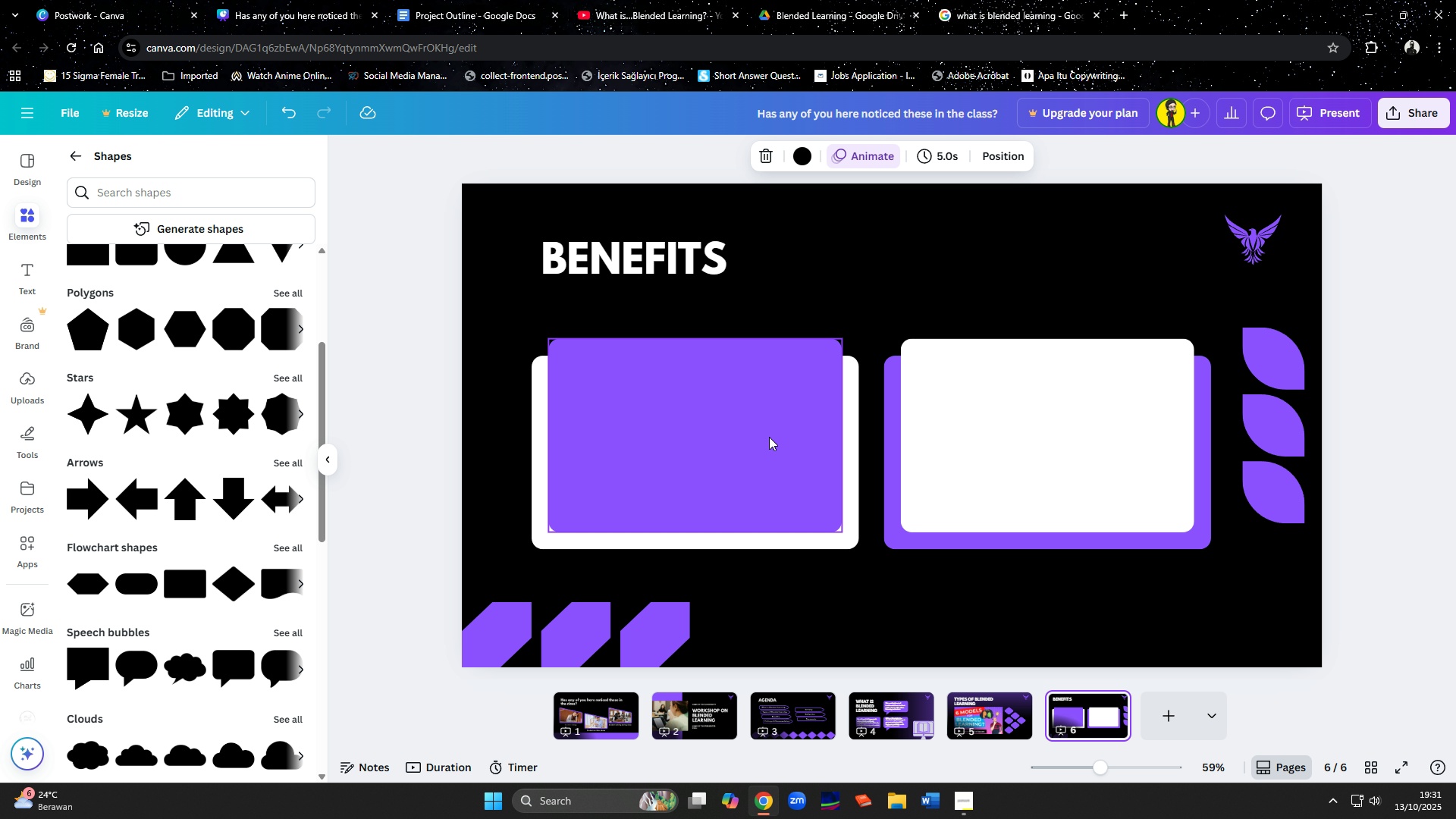 
left_click([768, 435])
 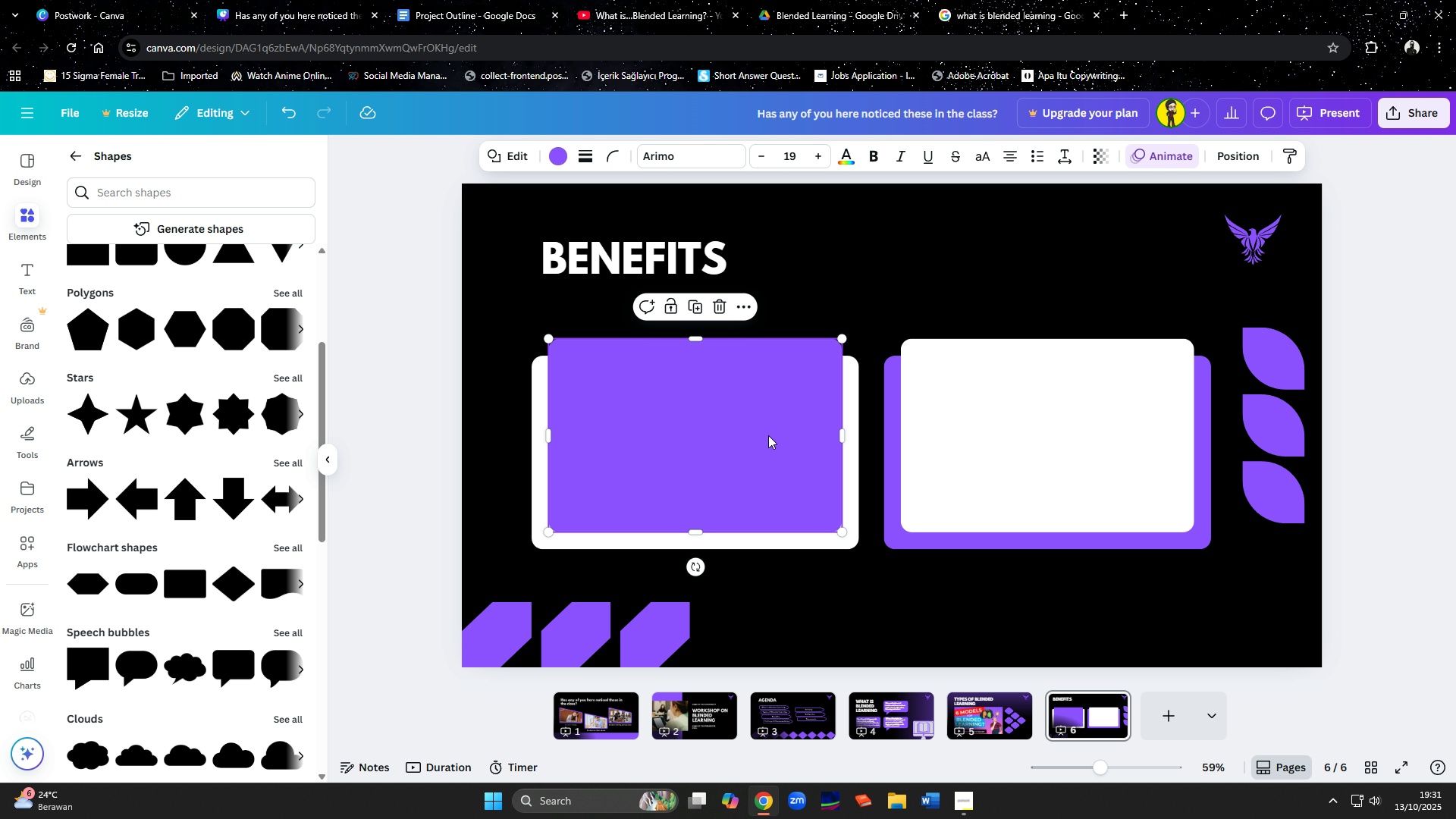 
key(Control+ControlLeft)
 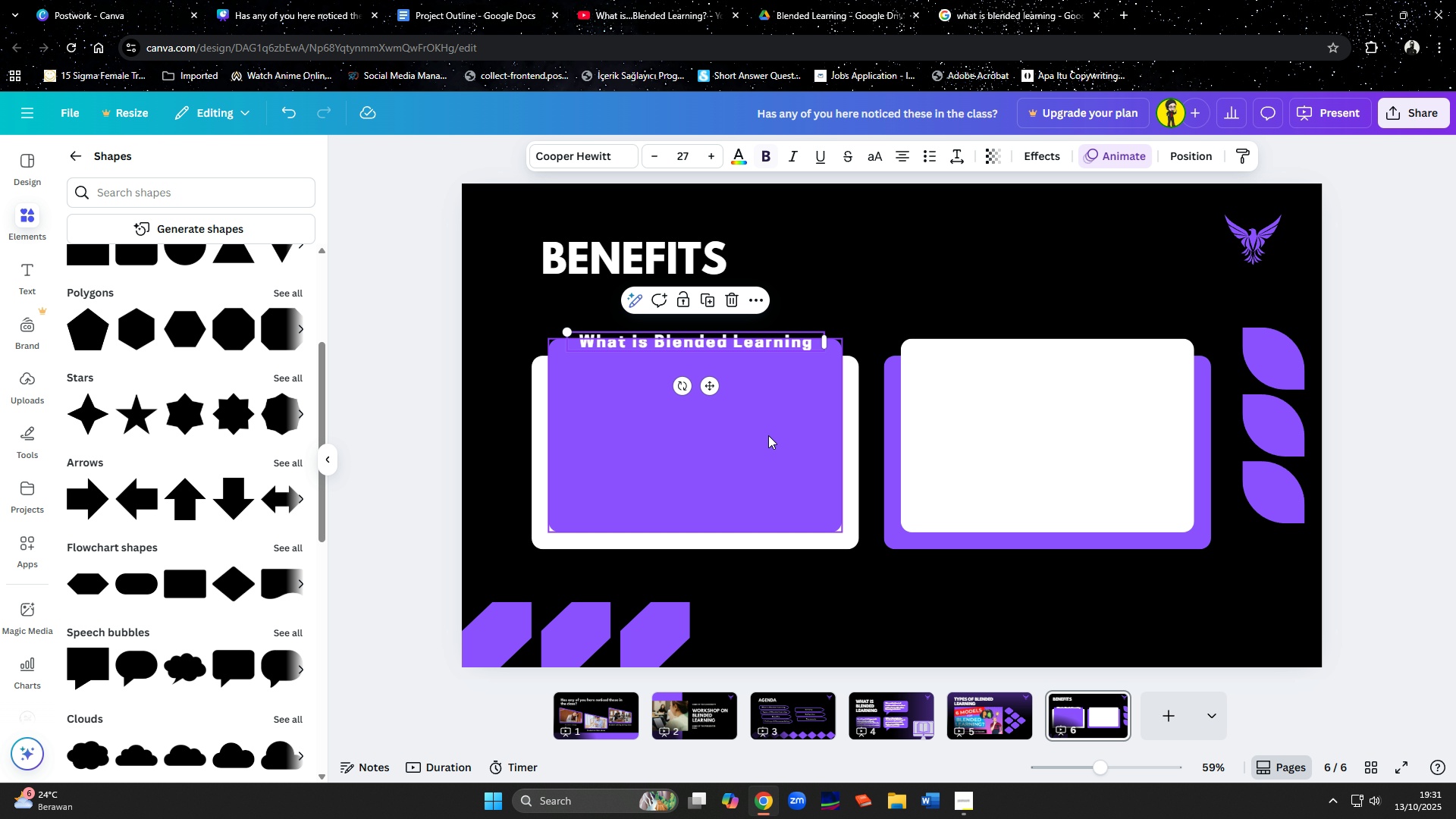 
key(Control+V)
 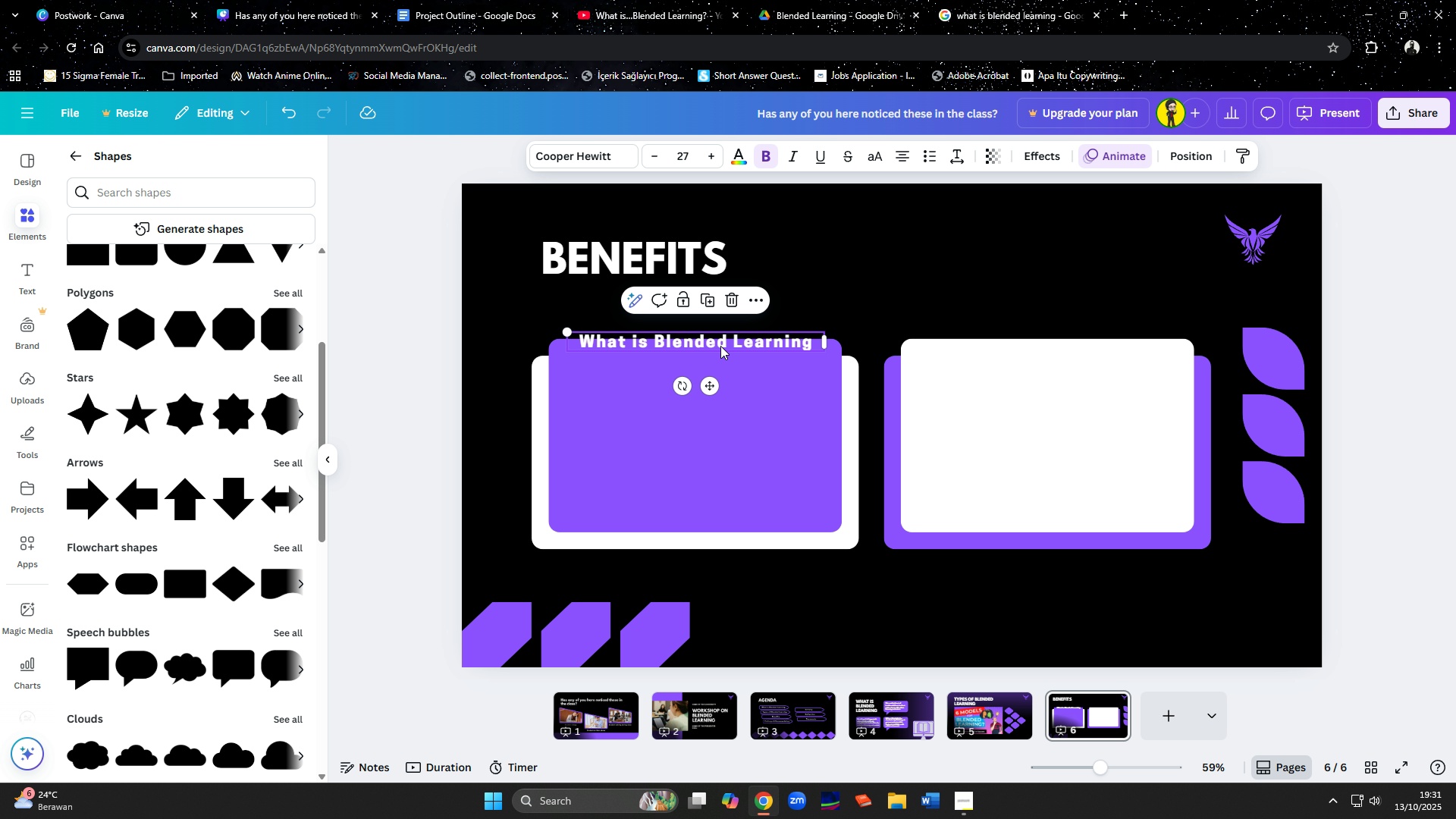 
left_click_drag(start_coordinate=[720, 341], to_coordinate=[720, 358])
 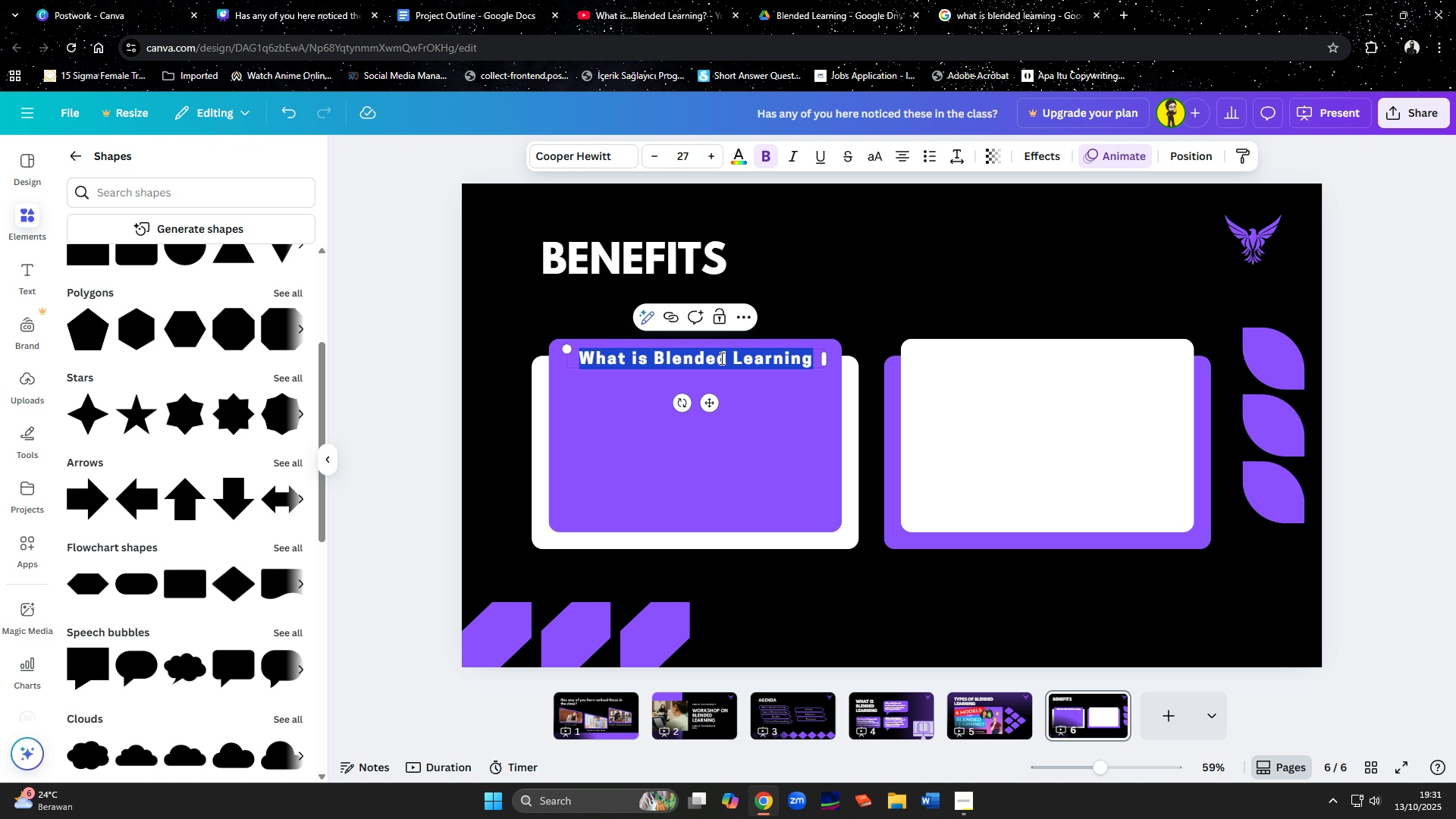 
left_click([720, 358])
 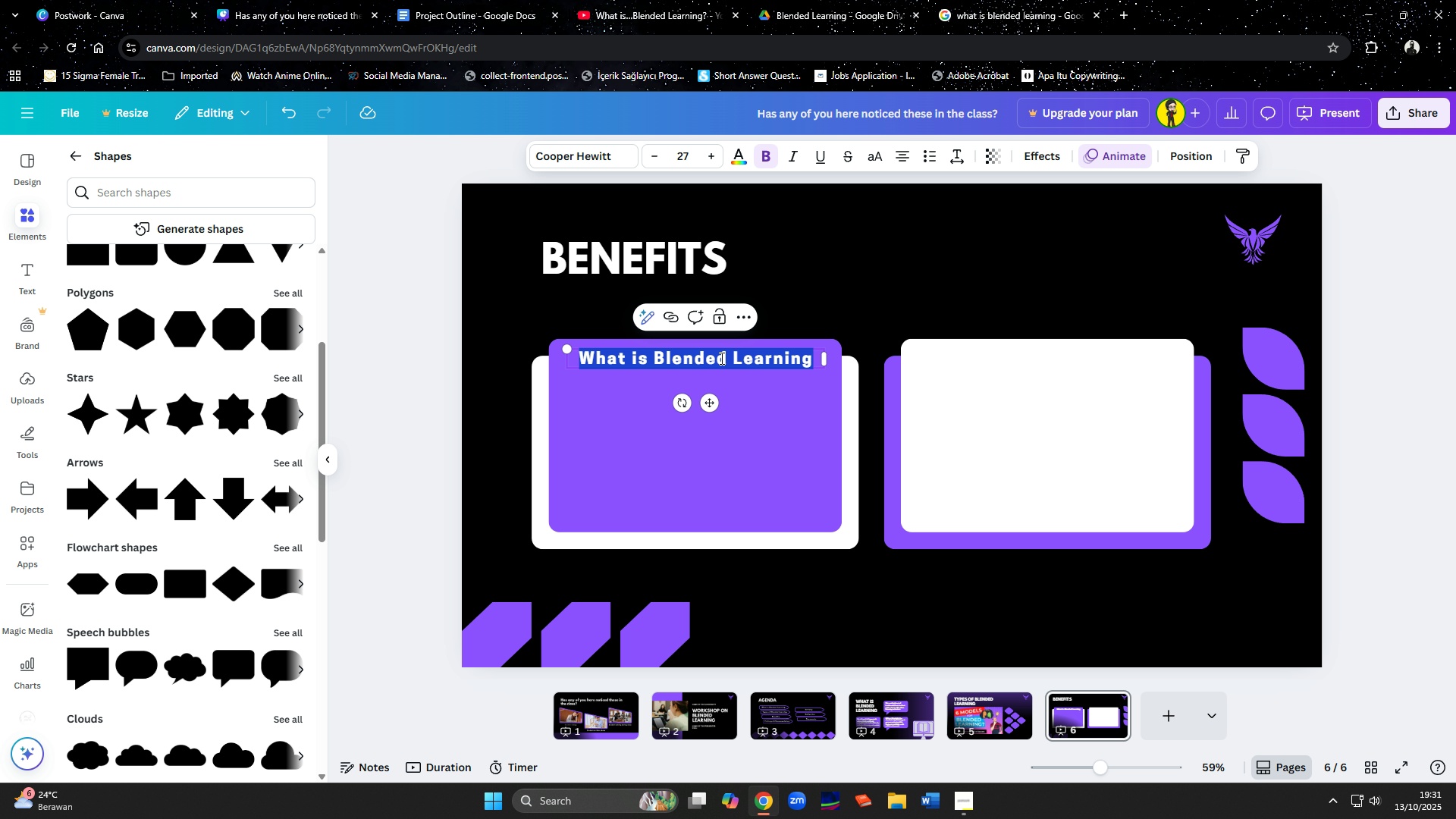 
type(FOR STUDENTS)
 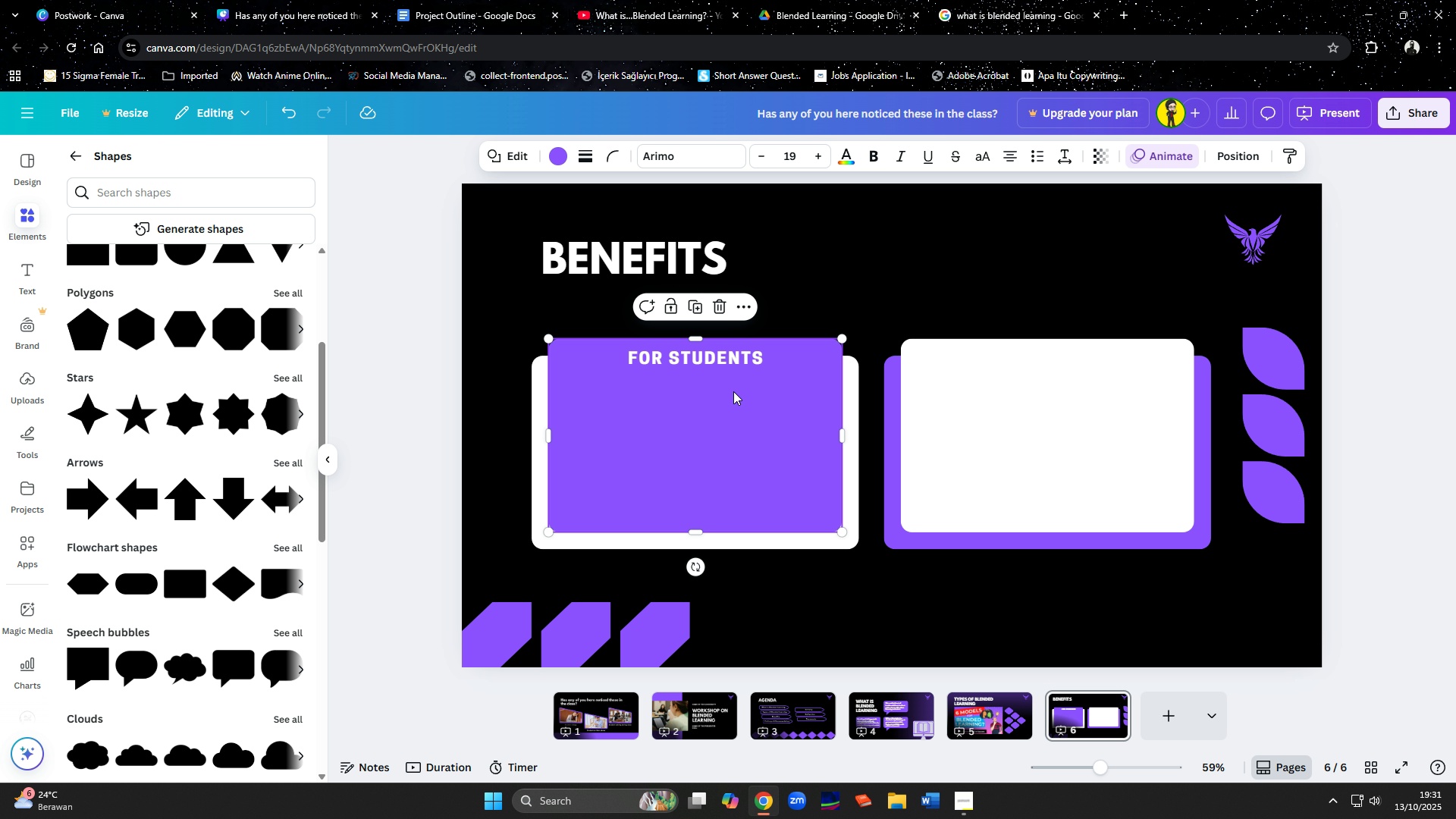 
double_click([700, 355])
 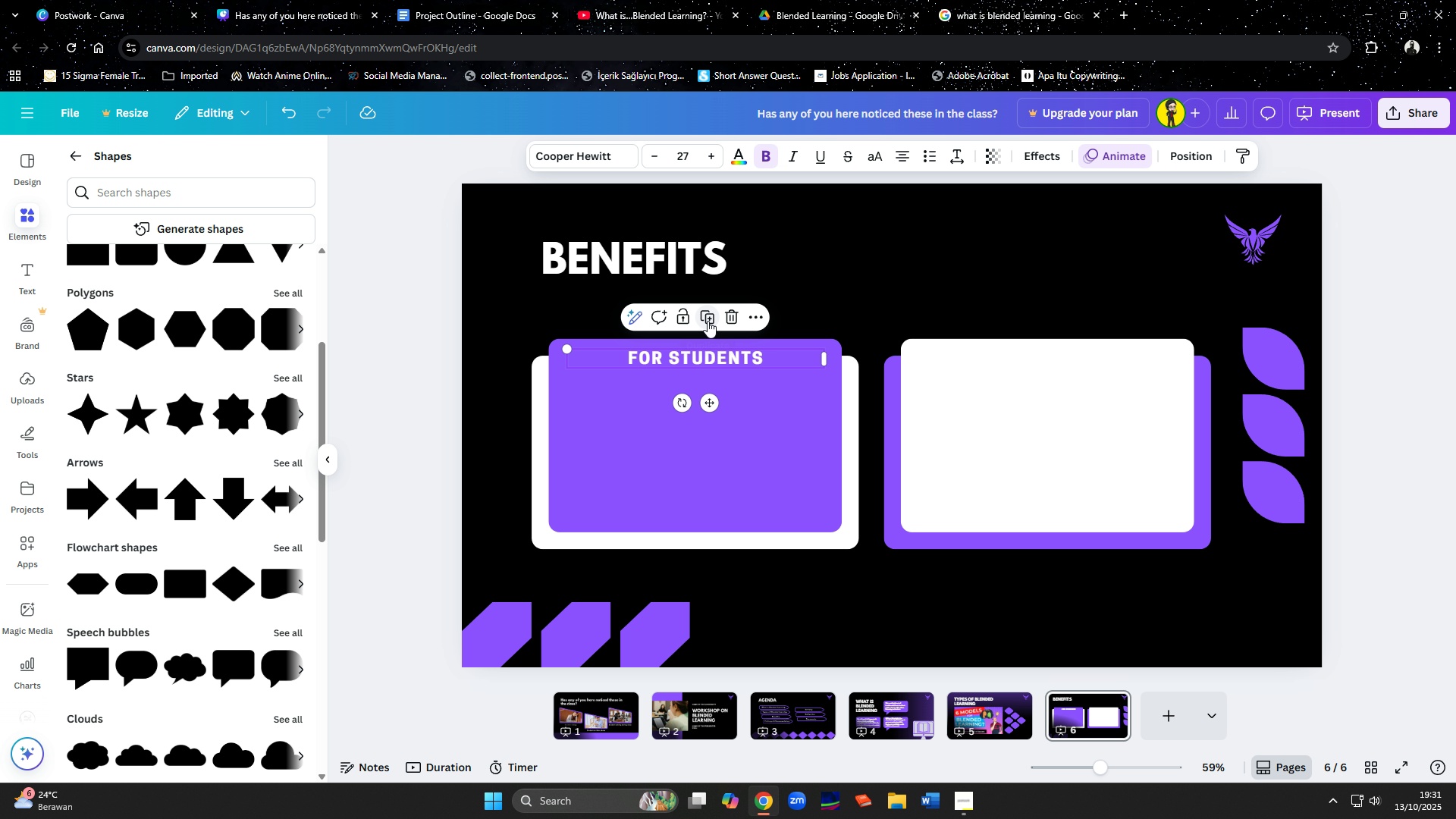 
left_click([708, 321])
 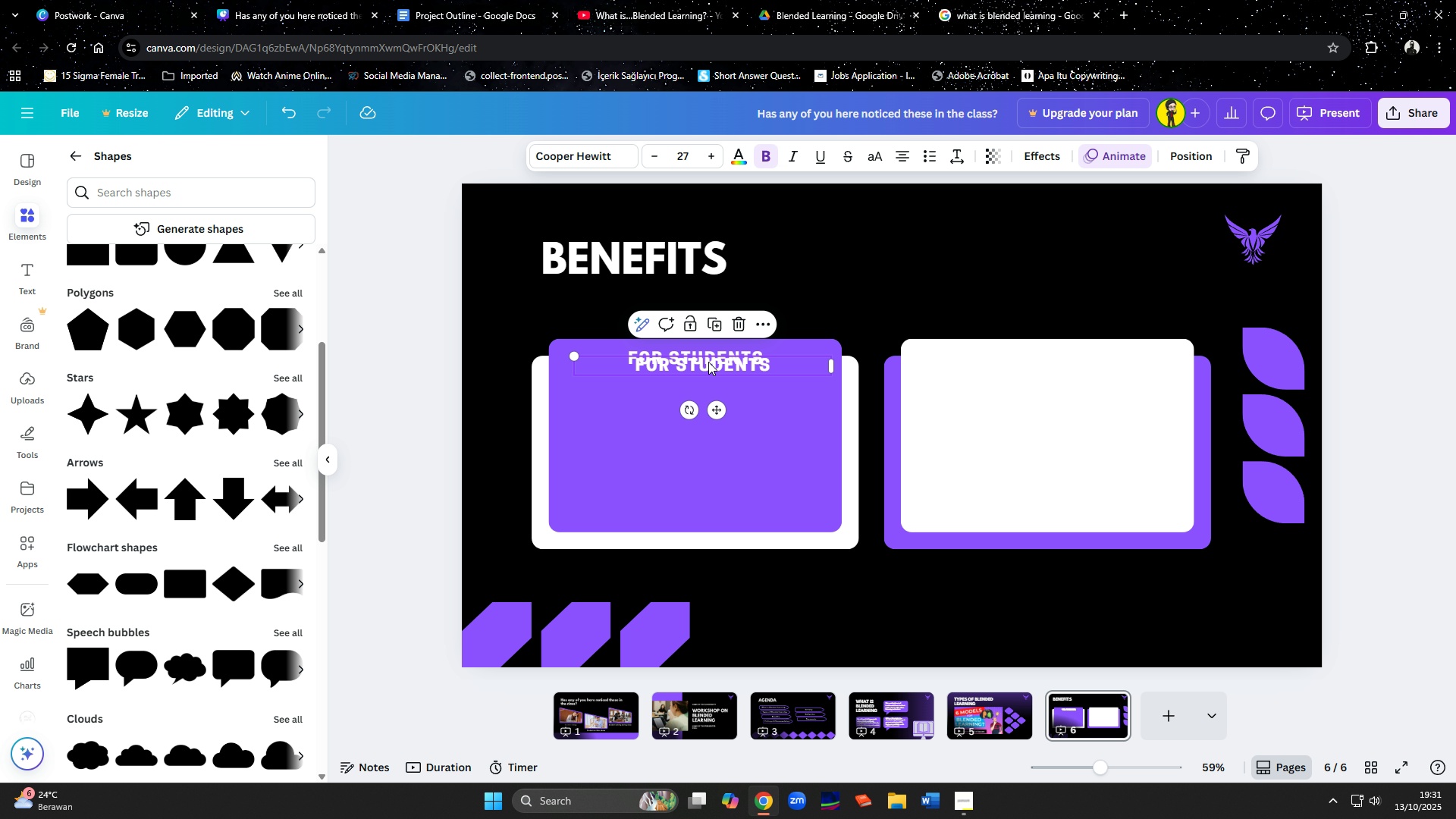 
left_click_drag(start_coordinate=[708, 362], to_coordinate=[1056, 356])
 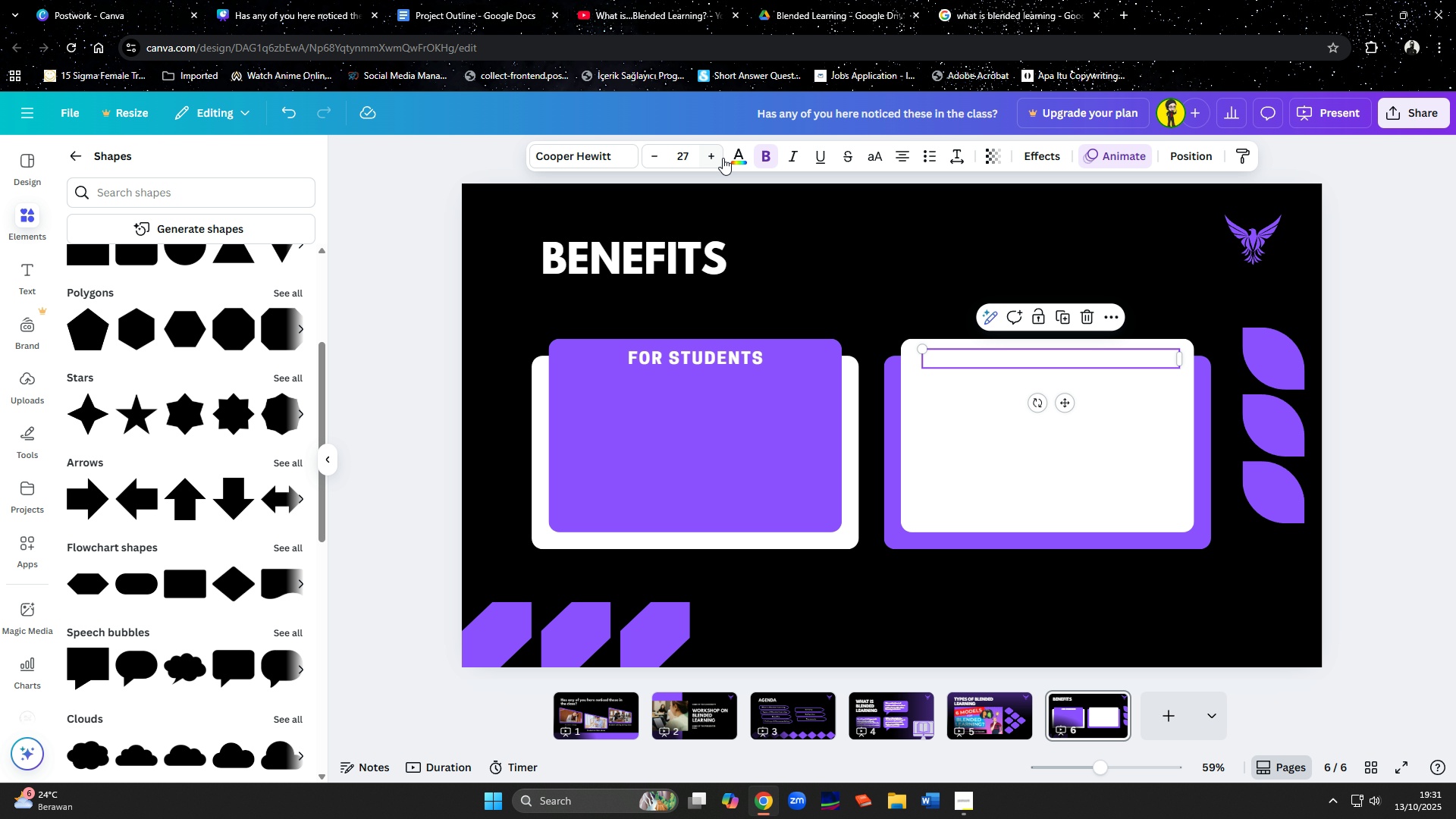 
left_click([736, 156])
 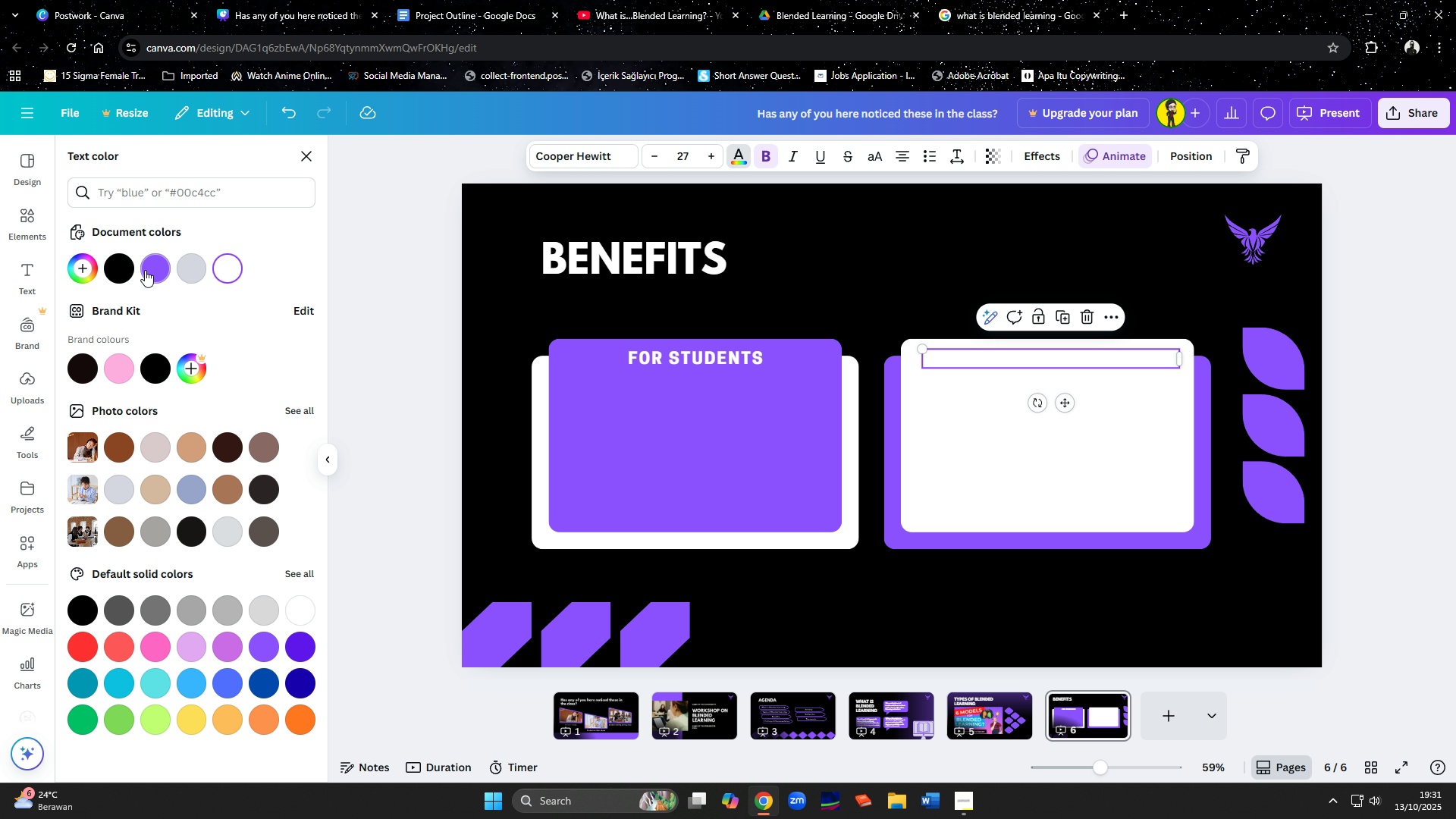 
left_click([117, 260])
 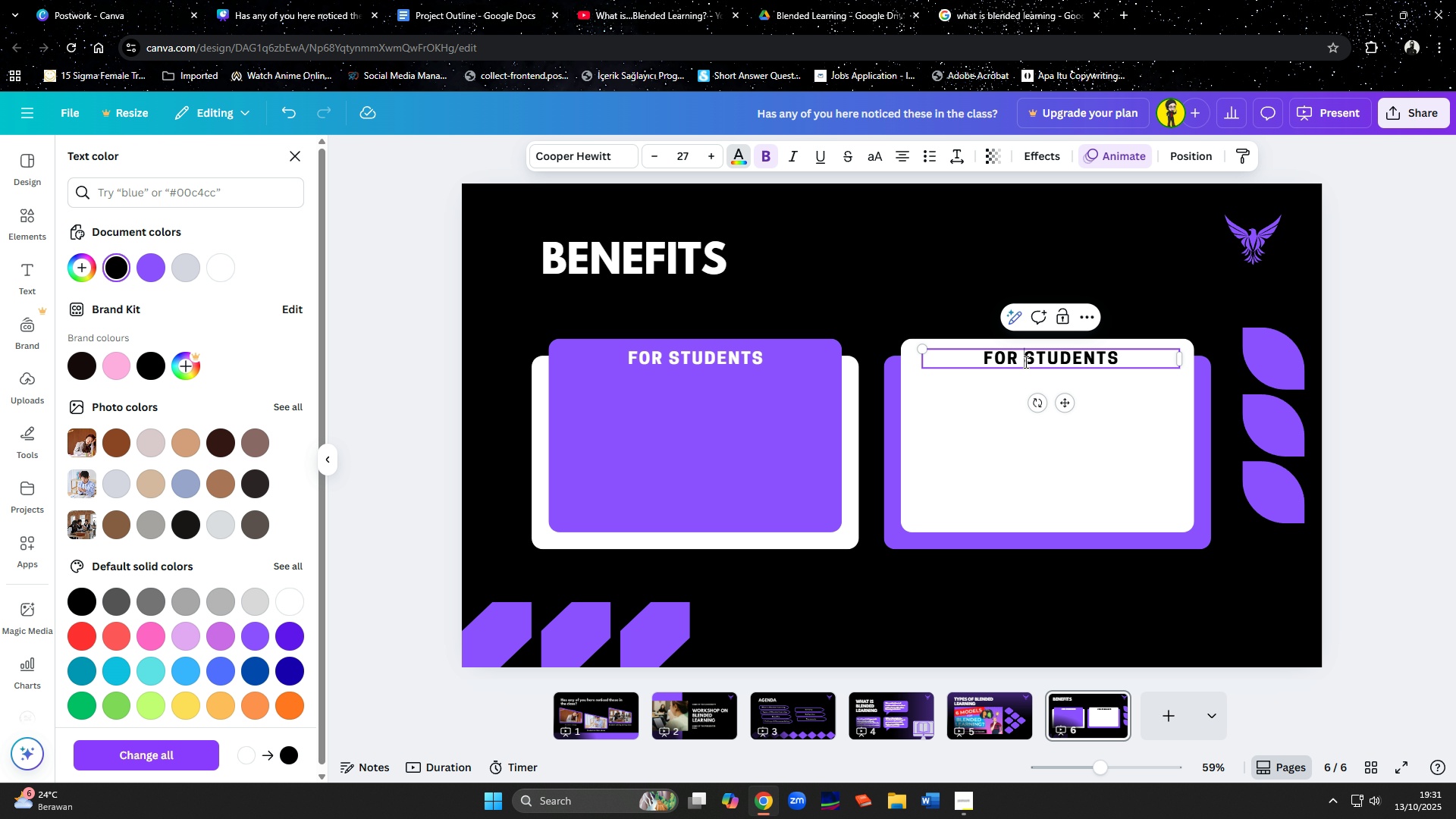 
left_click([1025, 362])
 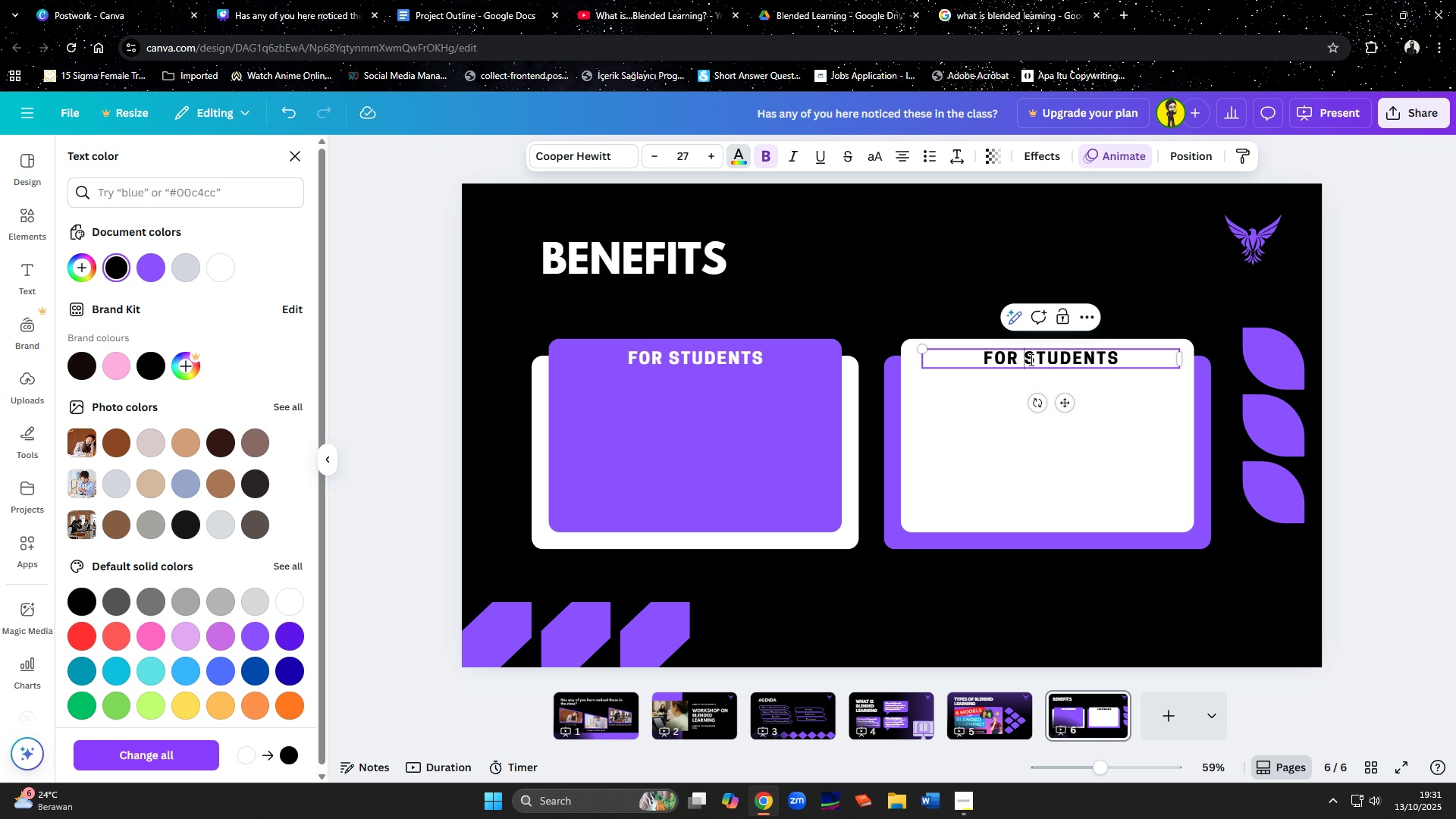 
left_click_drag(start_coordinate=[1028, 359], to_coordinate=[1128, 358])
 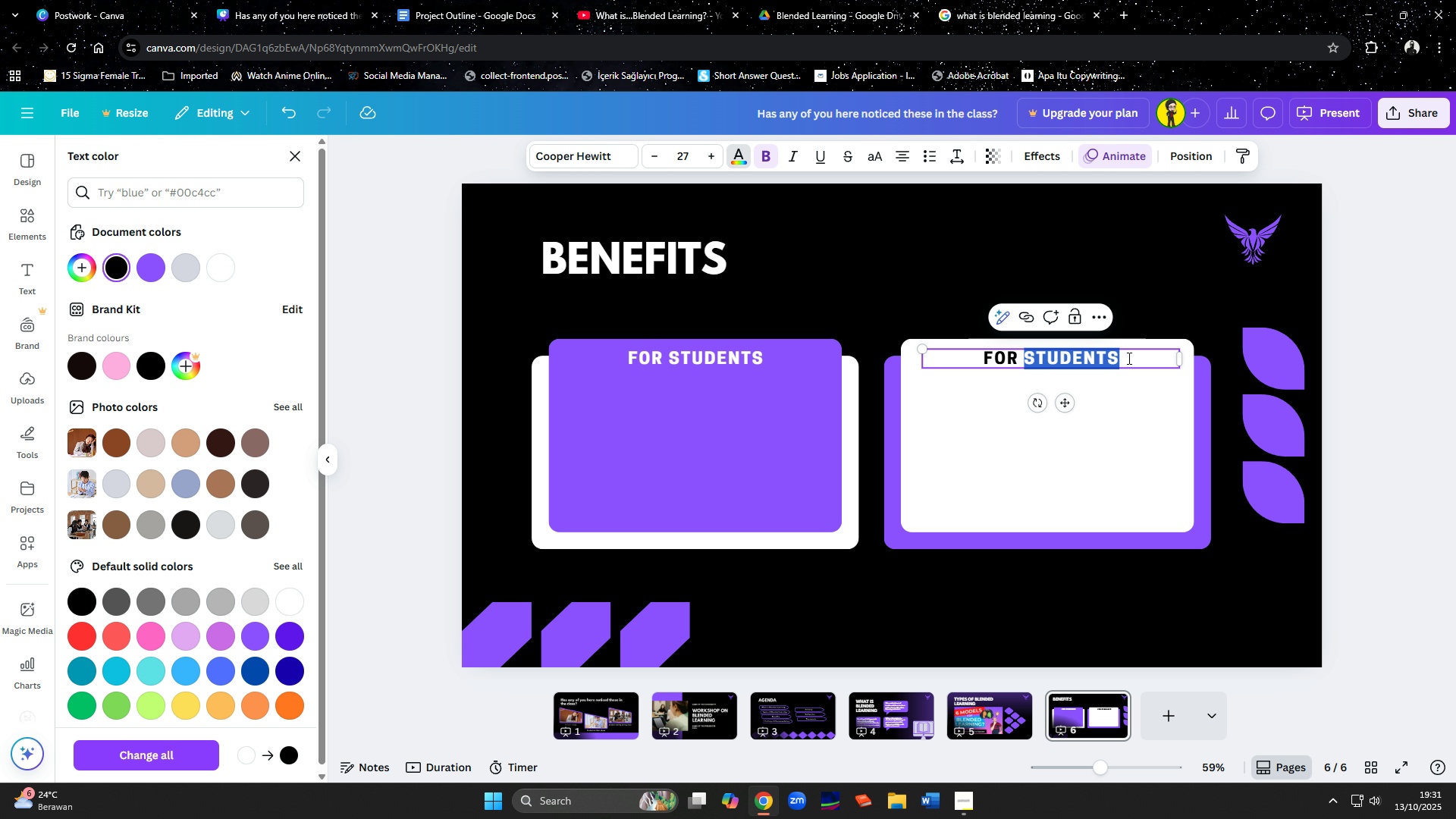 
hold_key(key=ShiftLeft, duration=1.5)
 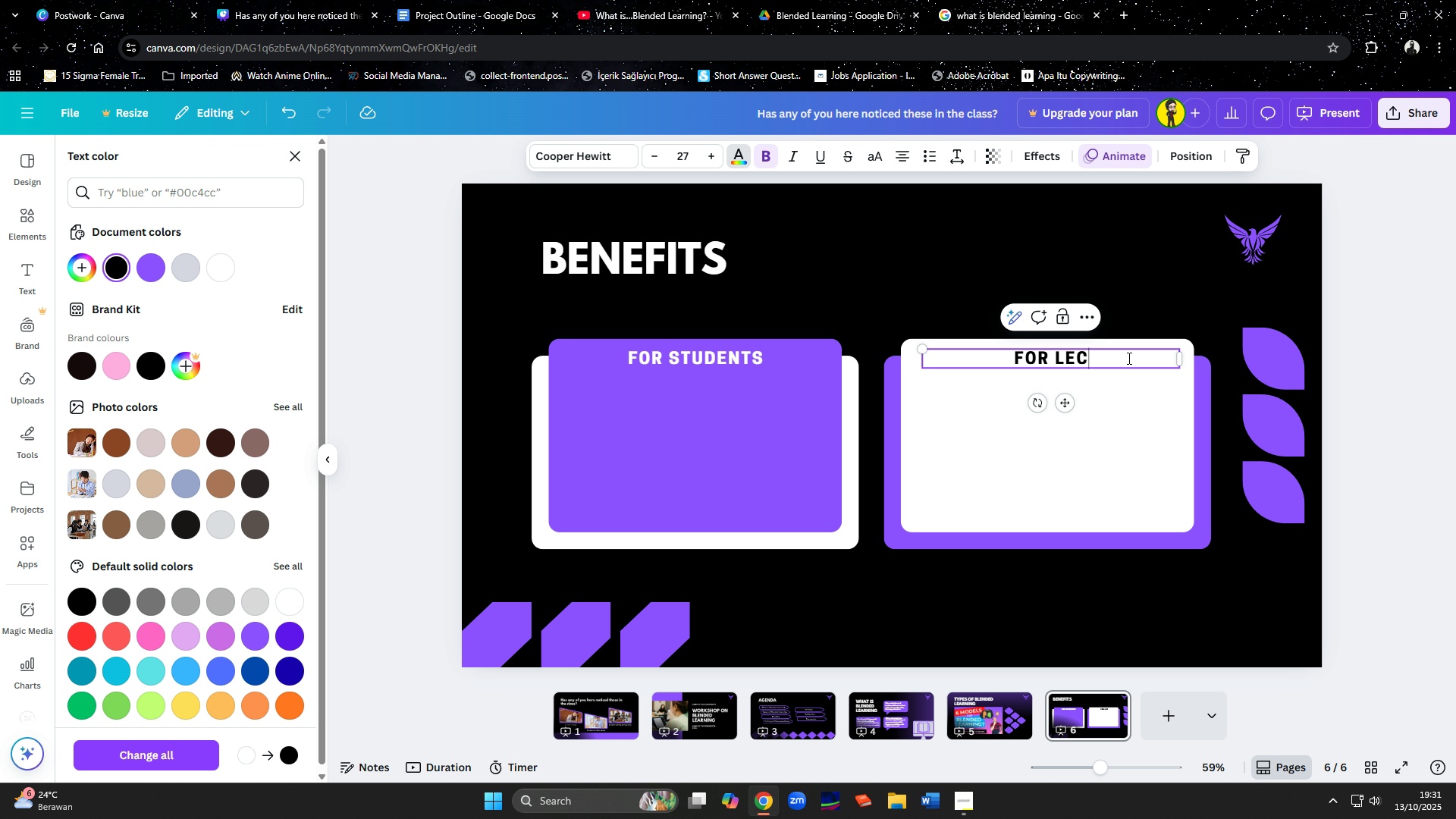 
type(LEC)
key(Backspace)
key(Backspace)
key(Backspace)
type(FACULTY)
 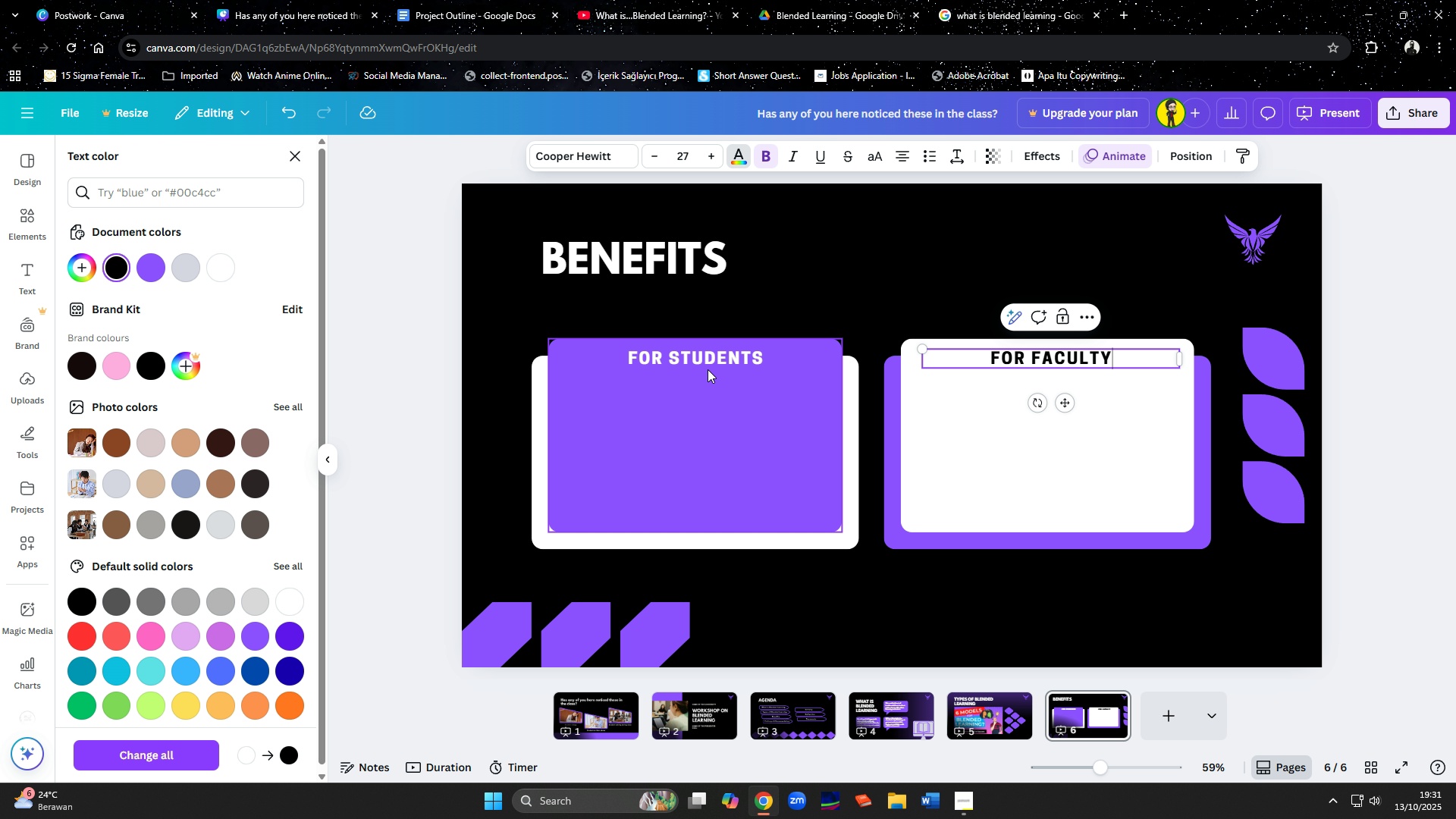 
left_click([702, 366])
 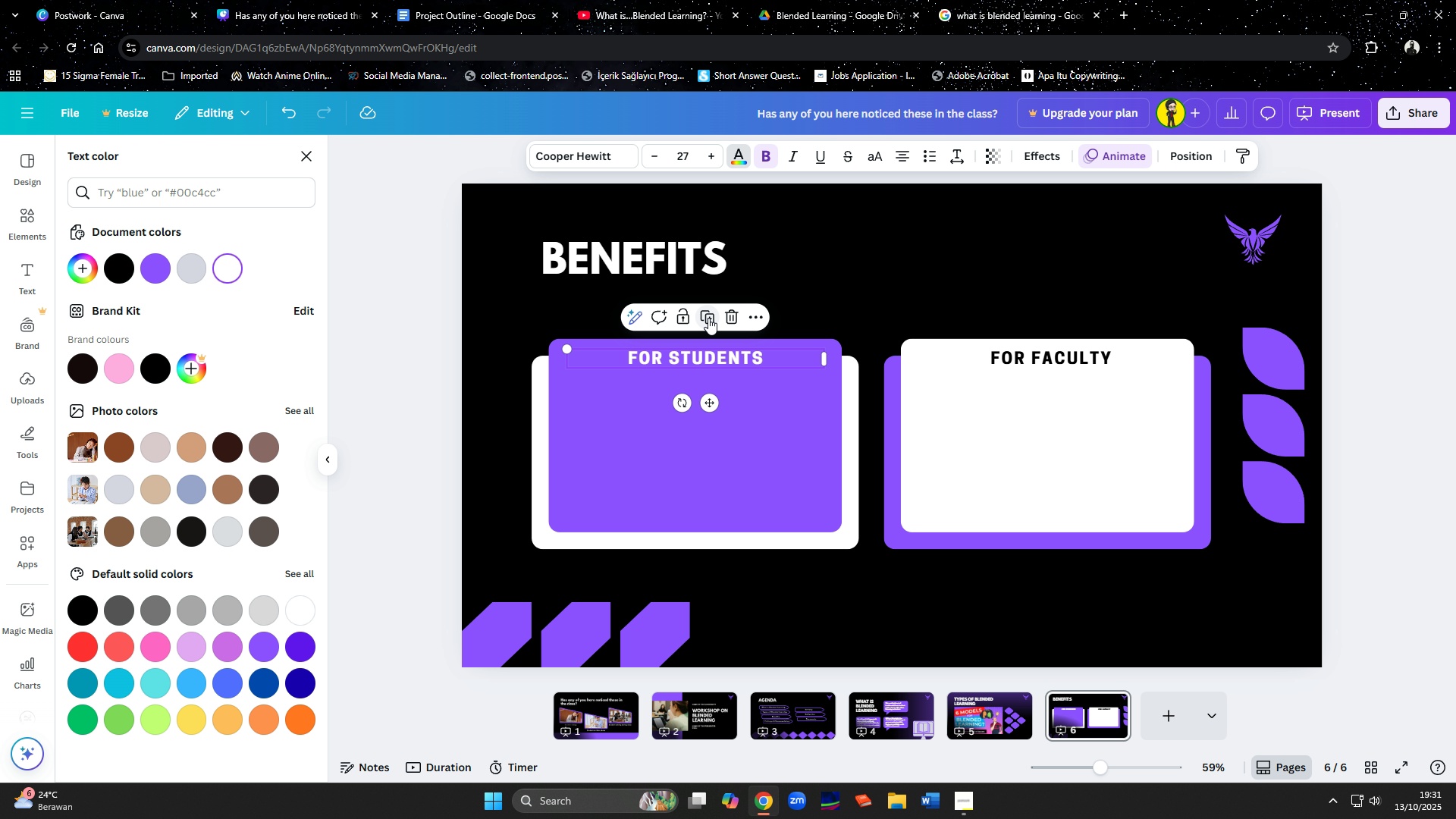 
left_click([708, 315])
 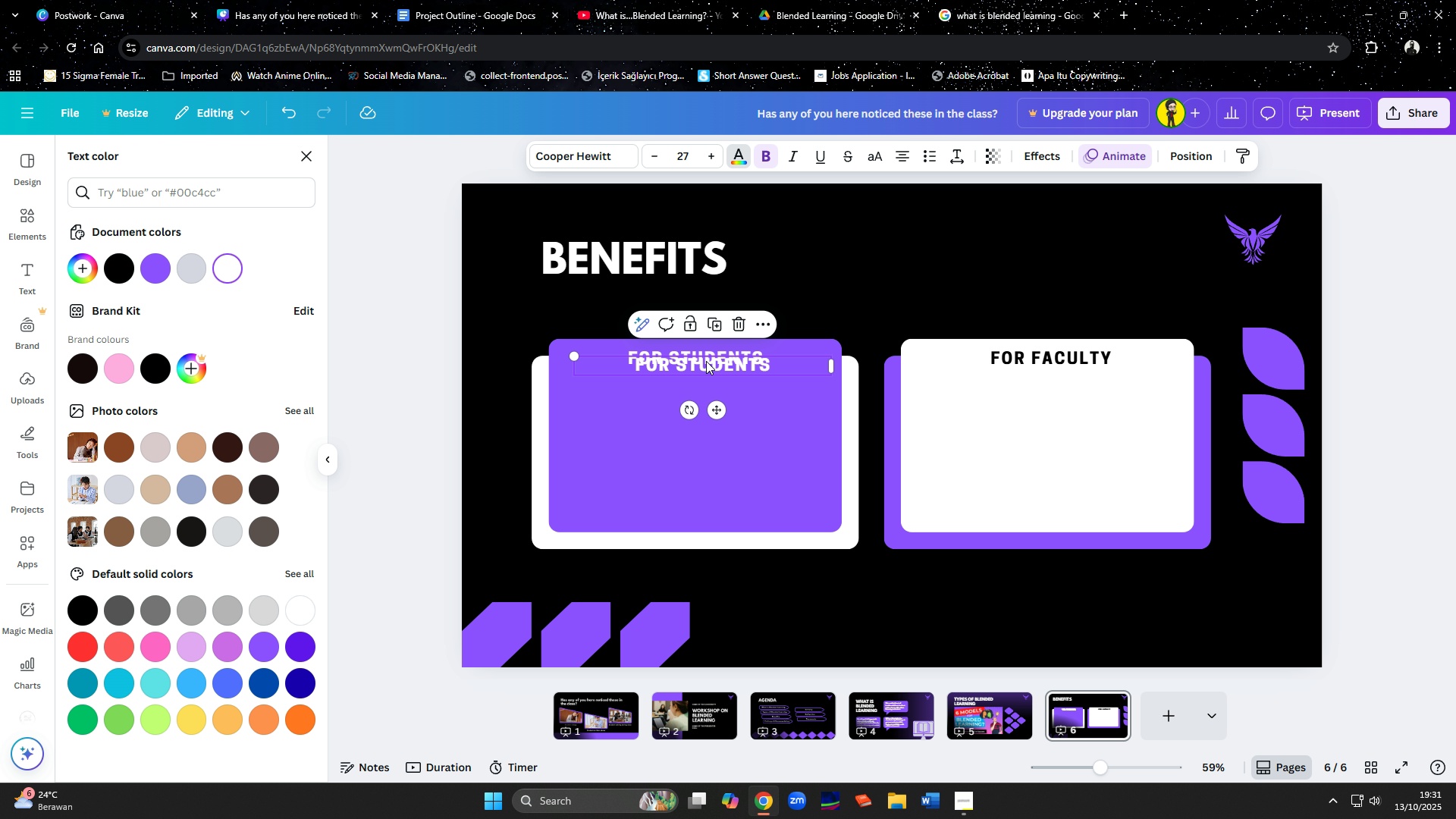 
left_click_drag(start_coordinate=[706, 362], to_coordinate=[697, 381])
 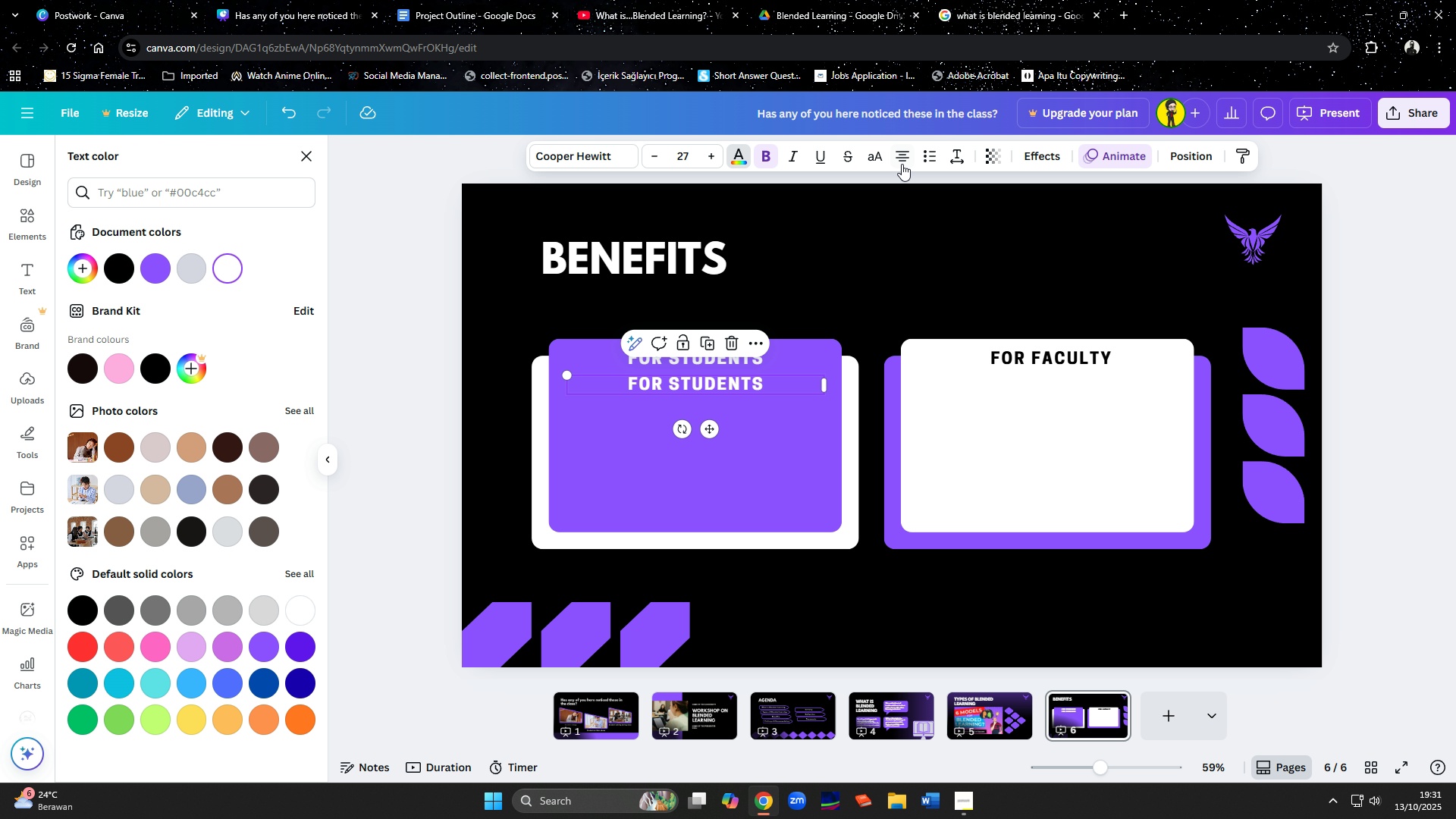 
left_click([897, 160])
 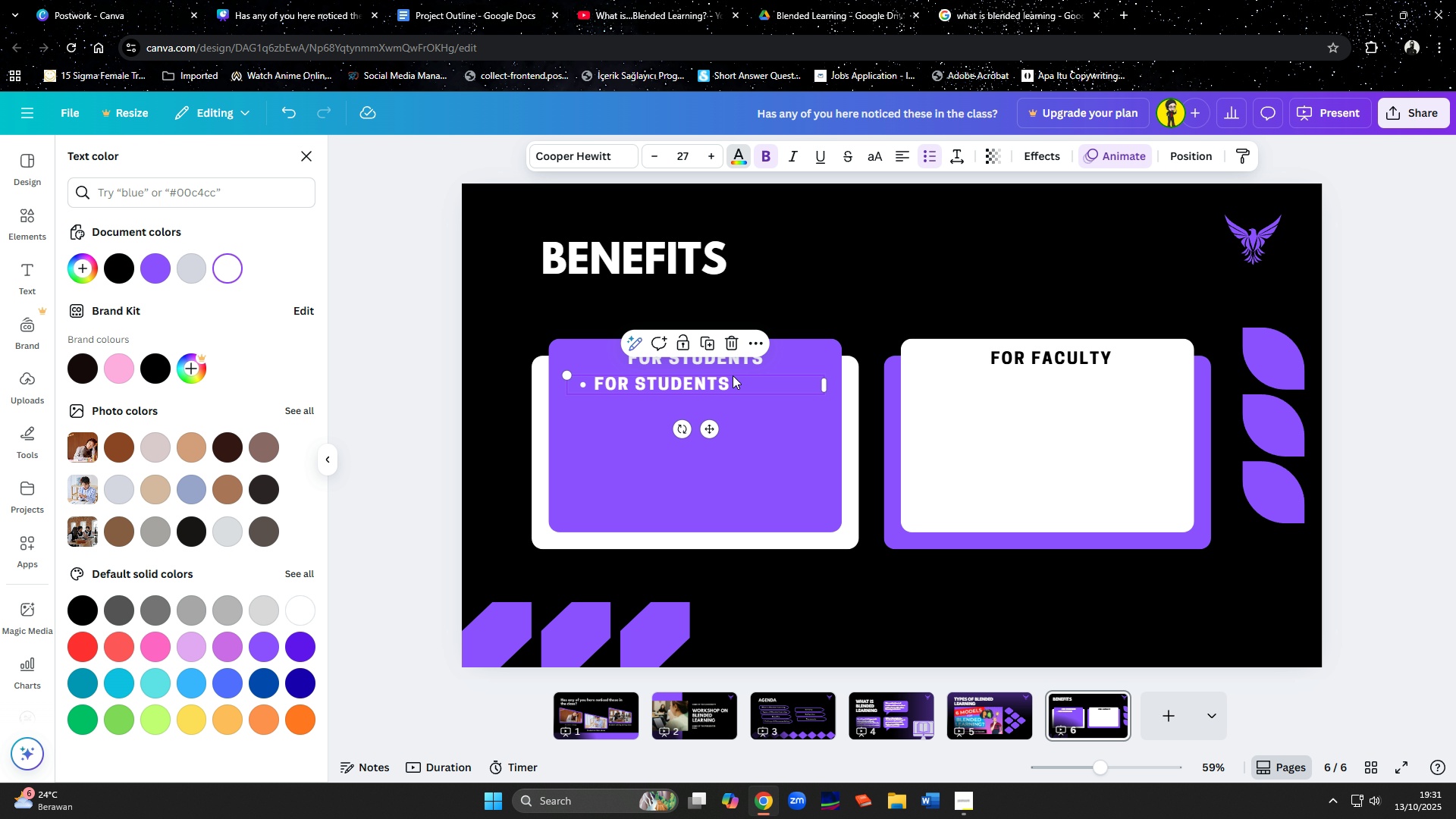 
left_click([733, 377])
 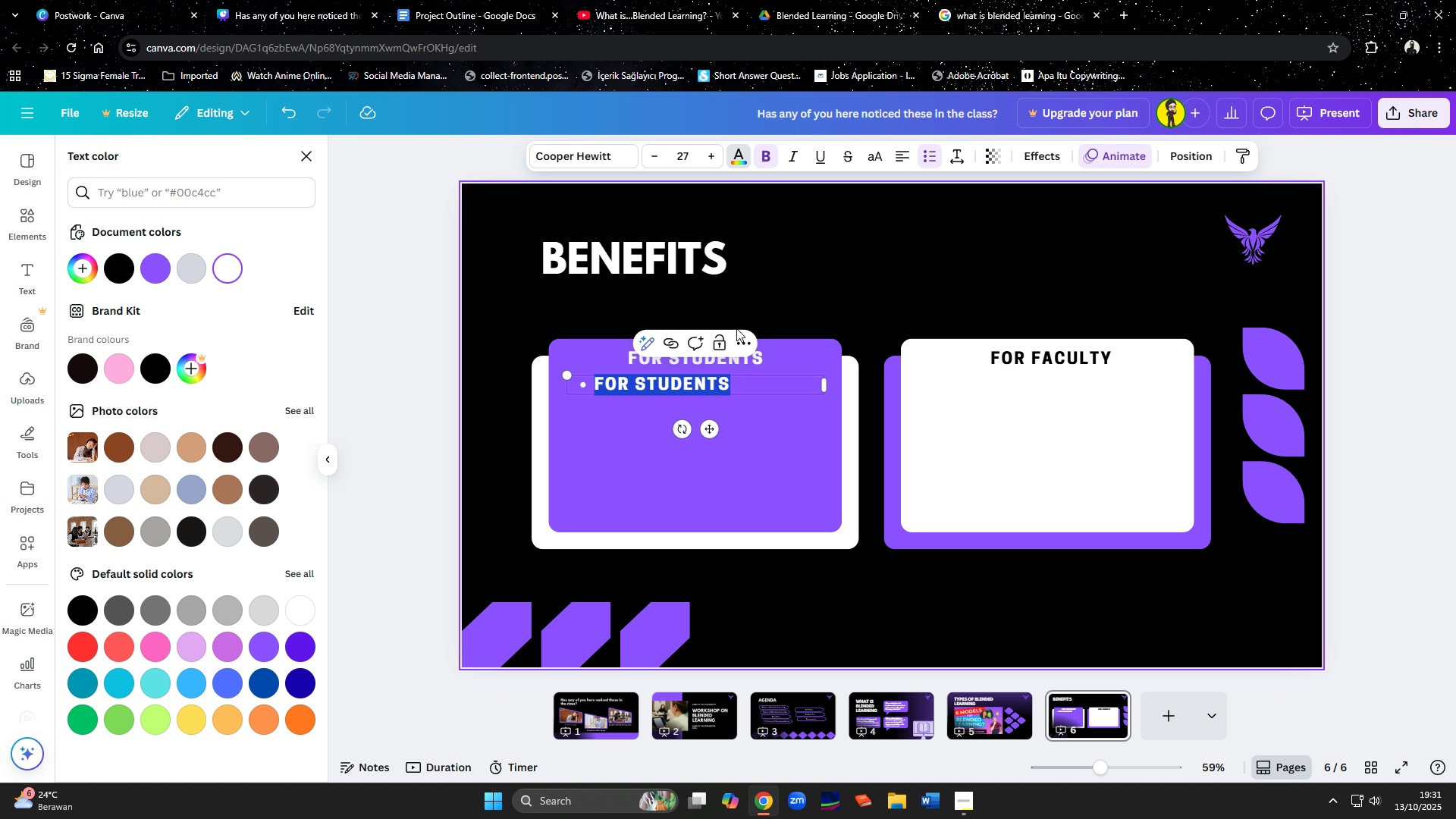 
key(Control+B)
 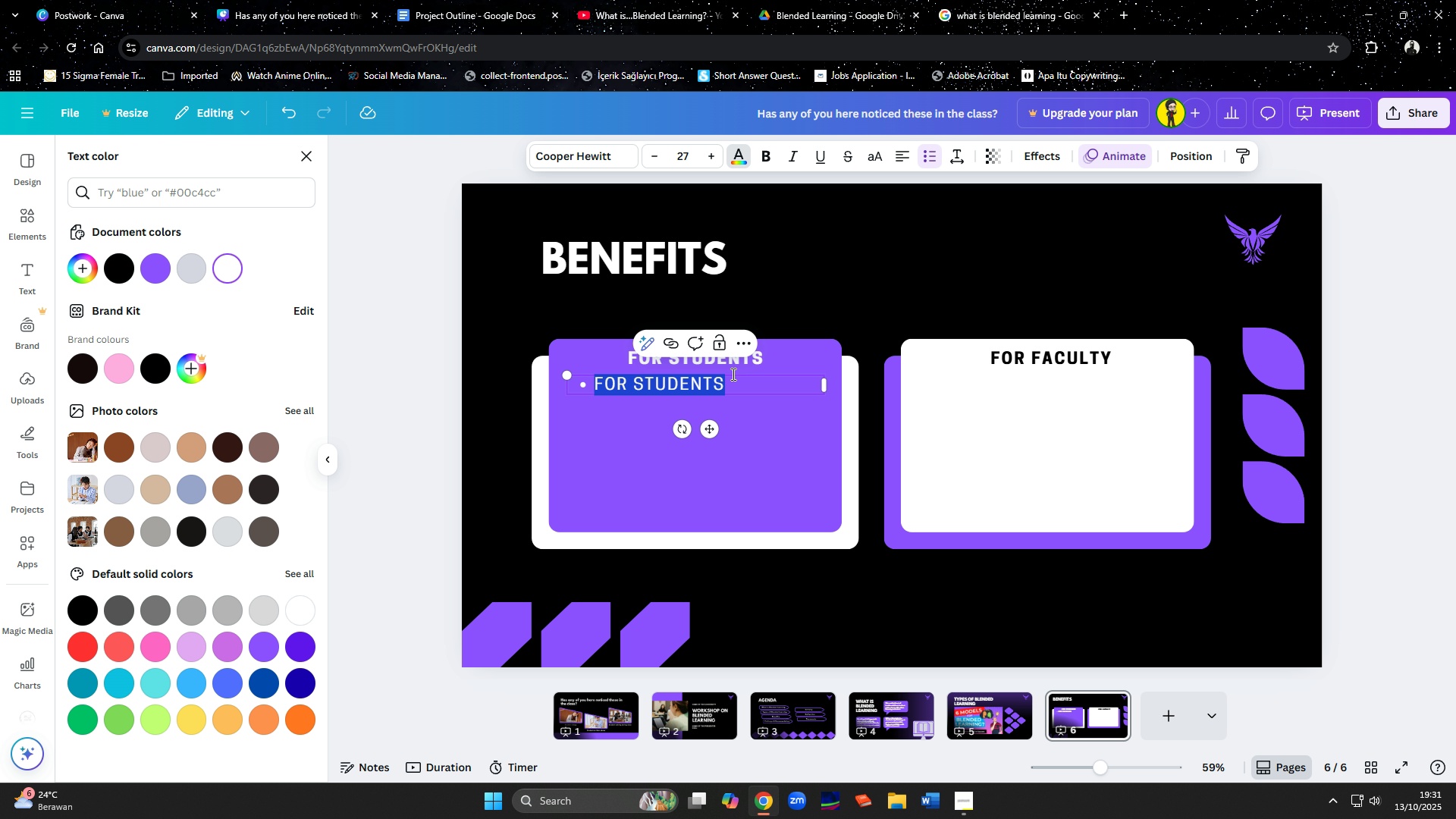 
type(Lorem ip)
key(Backspace)
key(Backspace)
key(Backspace)
key(Backspace)
key(Backspace)
key(Backspace)
key(Backspace)
key(Backspace)
type(Benefit 1)
 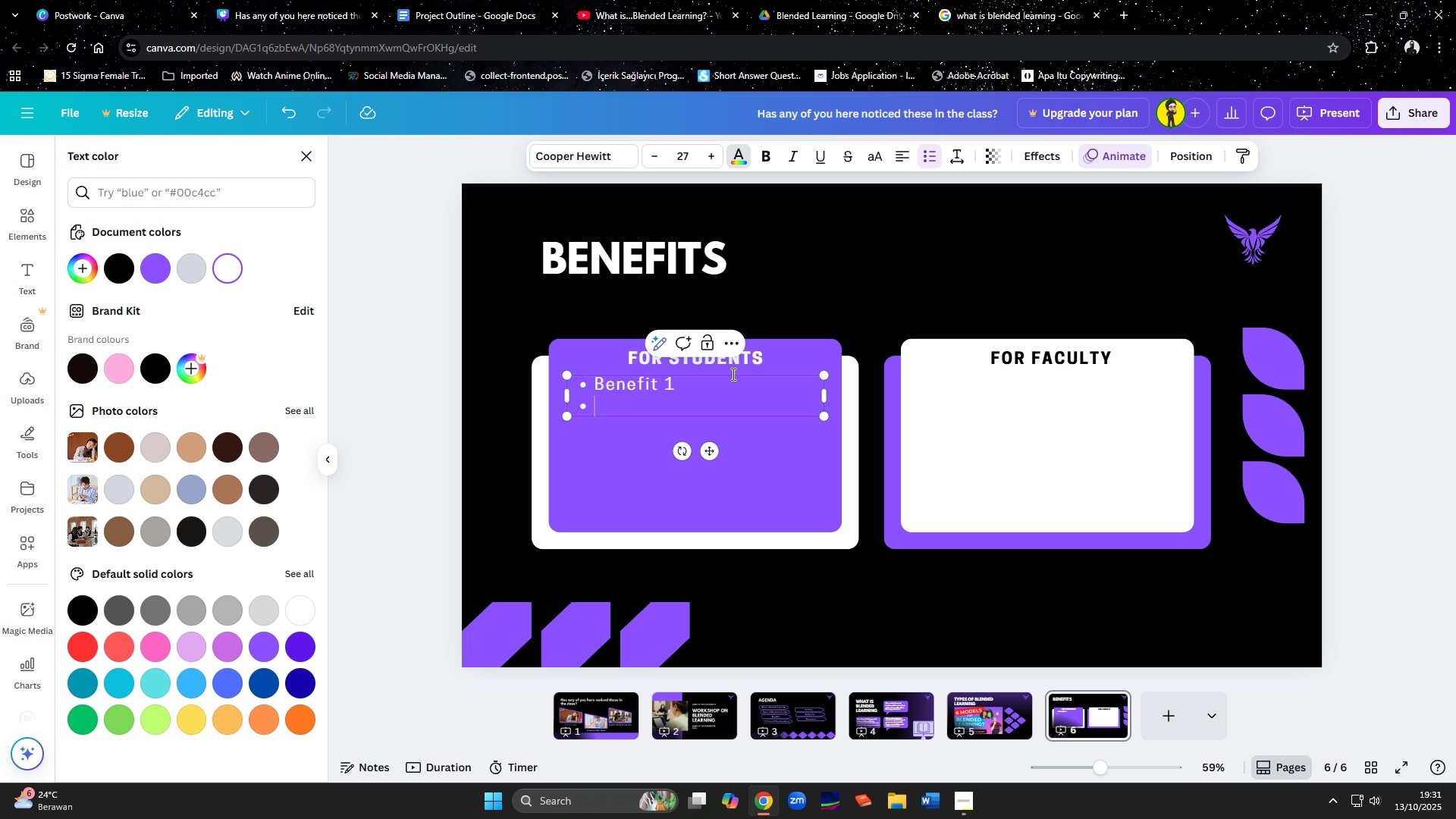 
 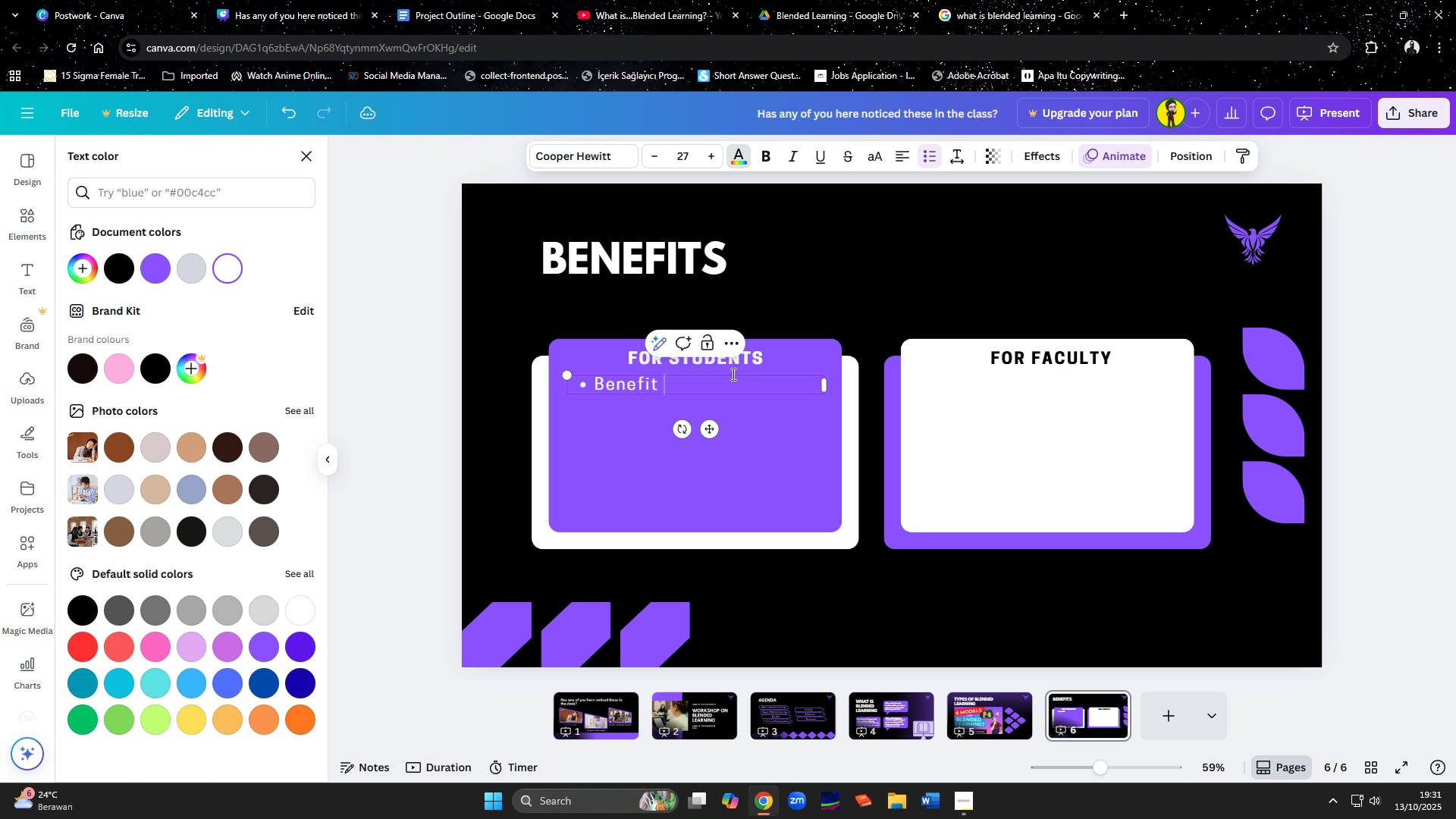 
key(Enter)
 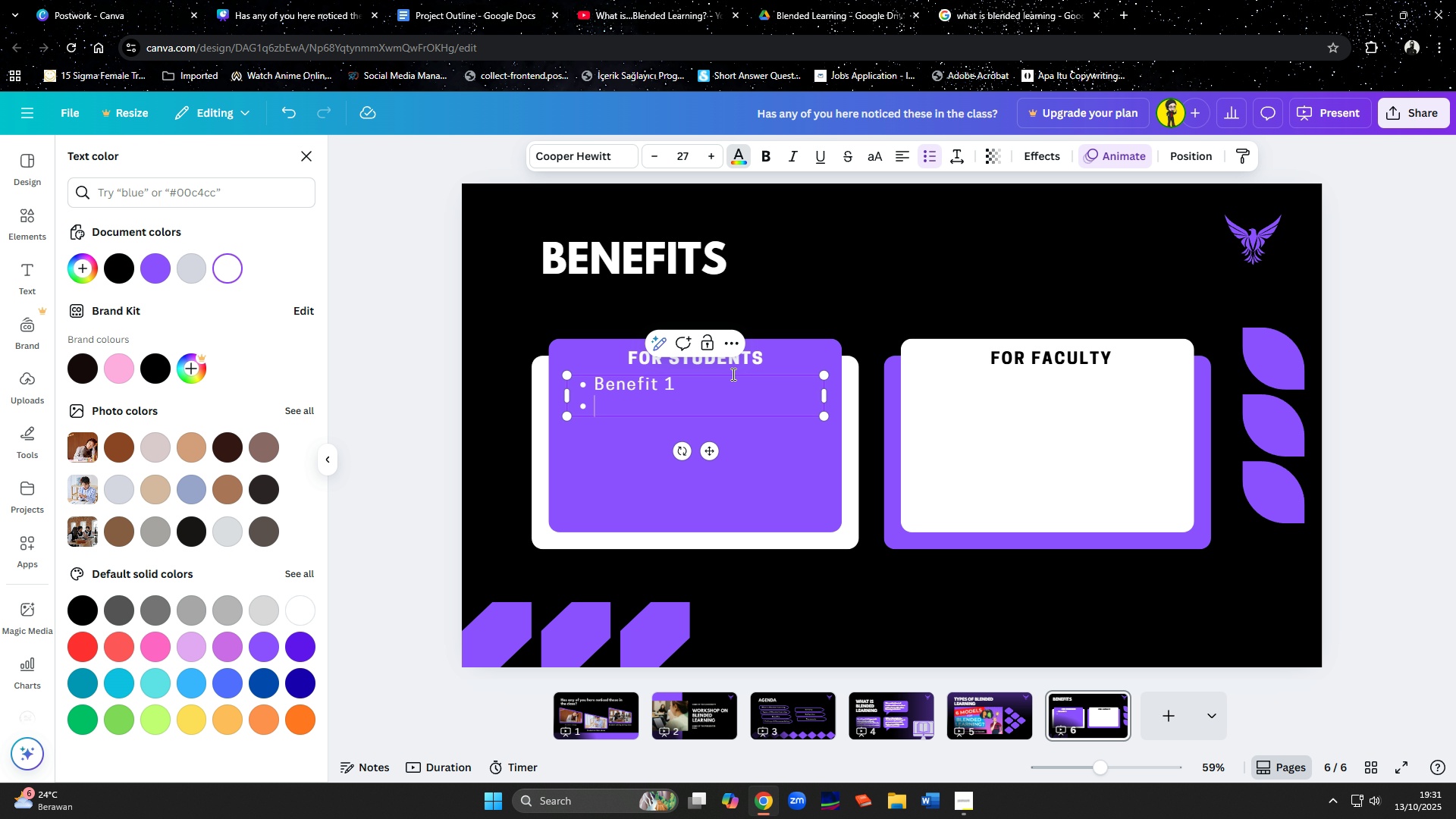 
type(Benefit 2)
 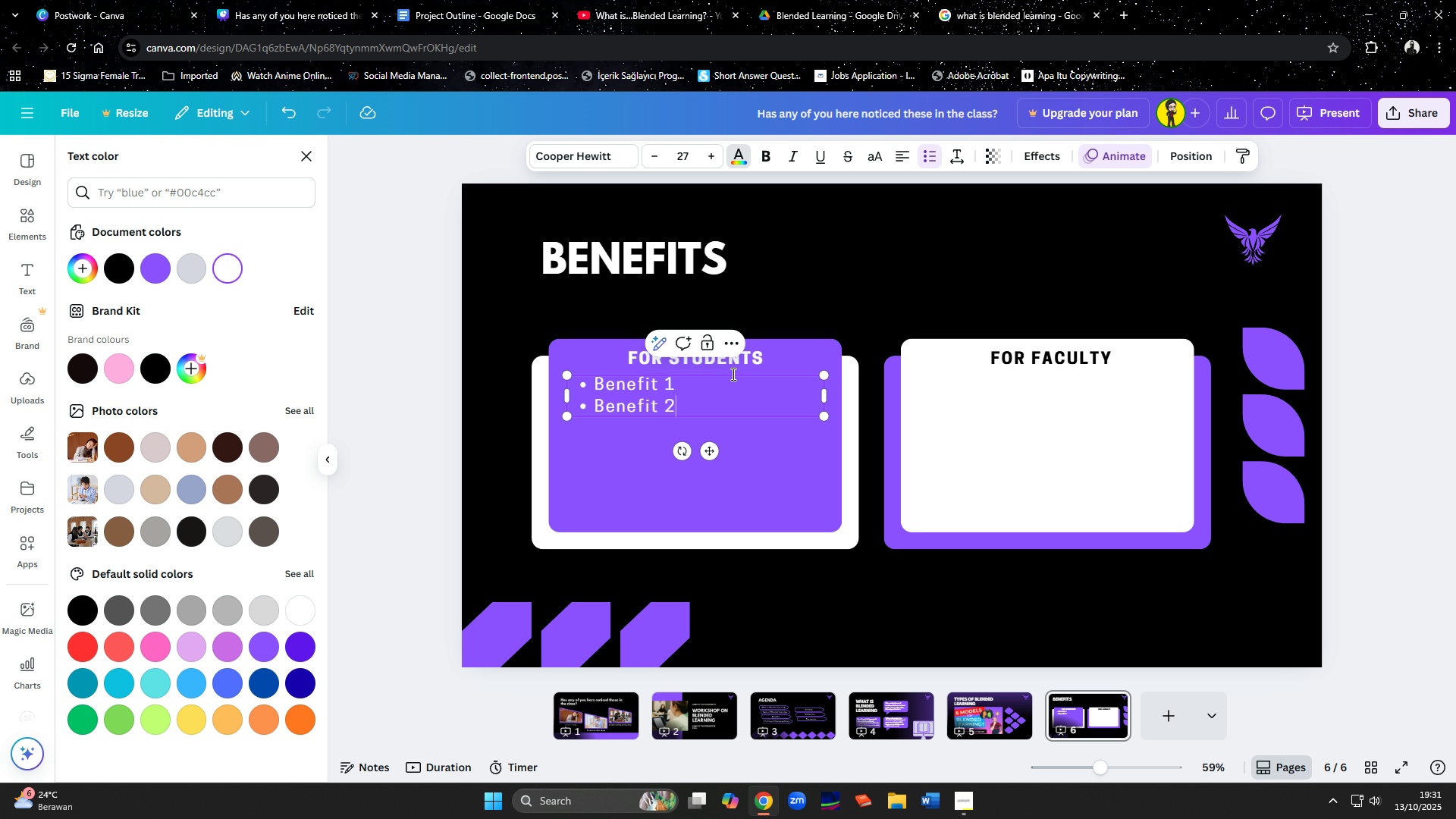 
key(Enter)
 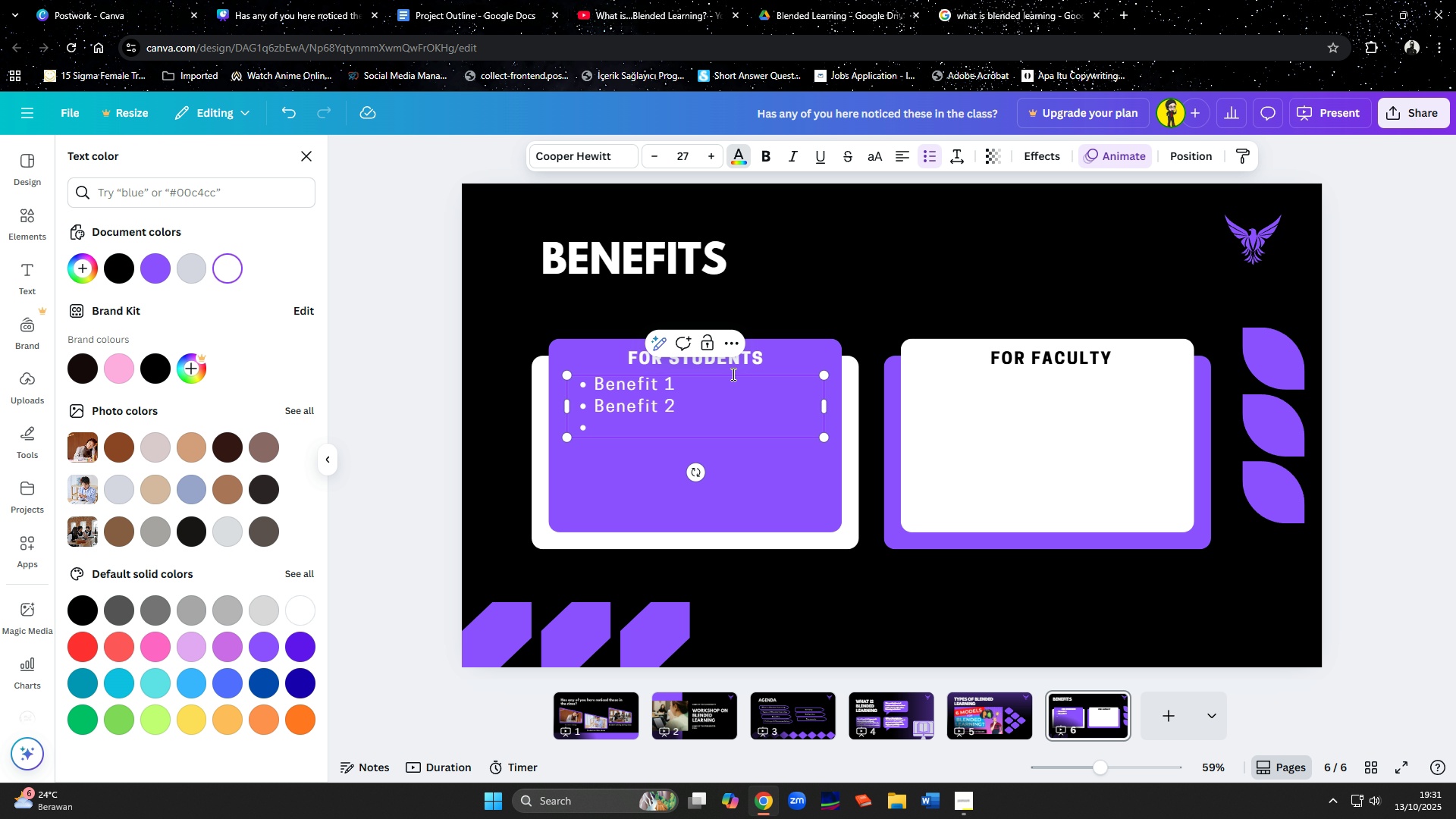 
type(Benefit 3)
 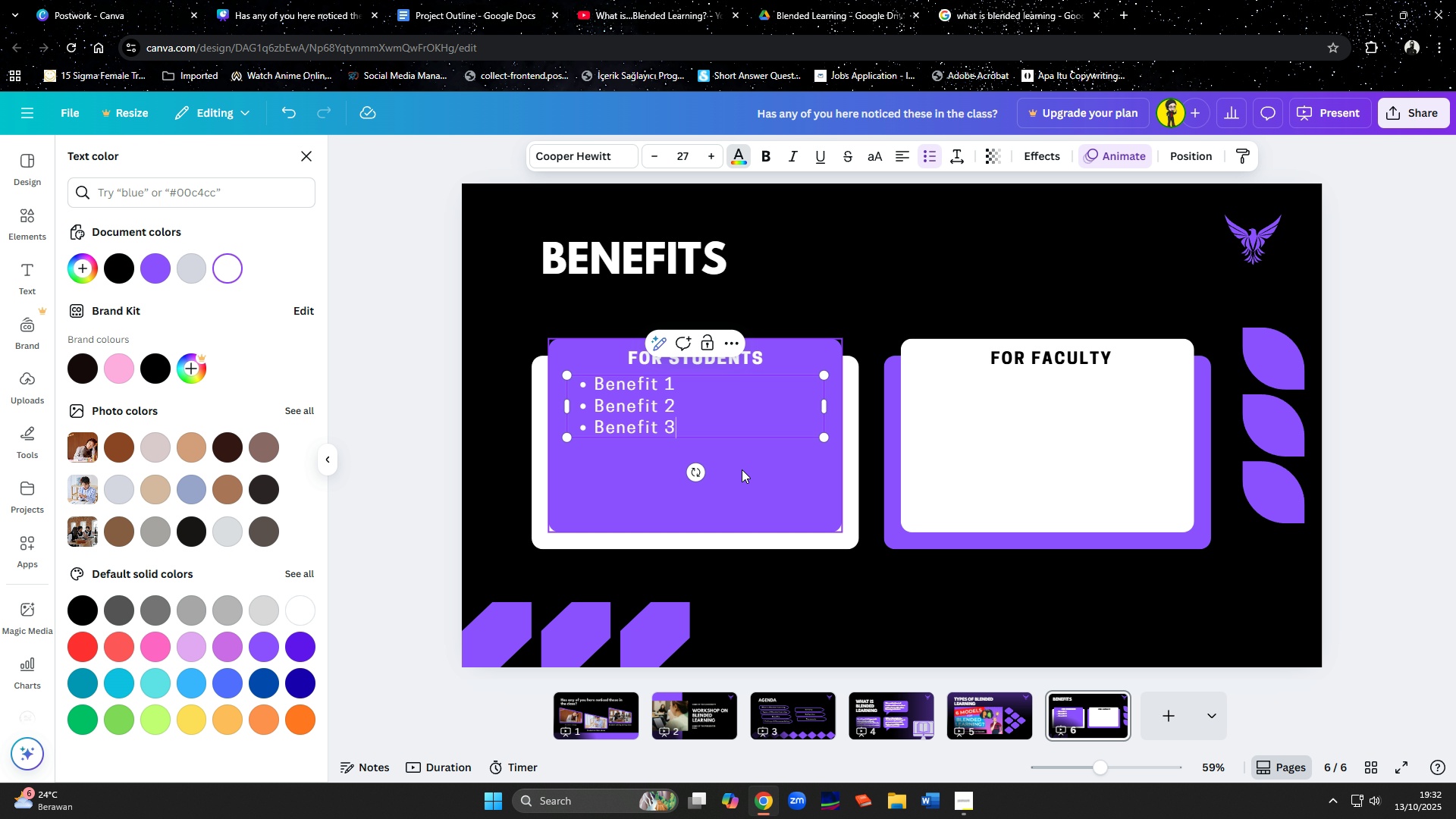 
double_click([642, 410])
 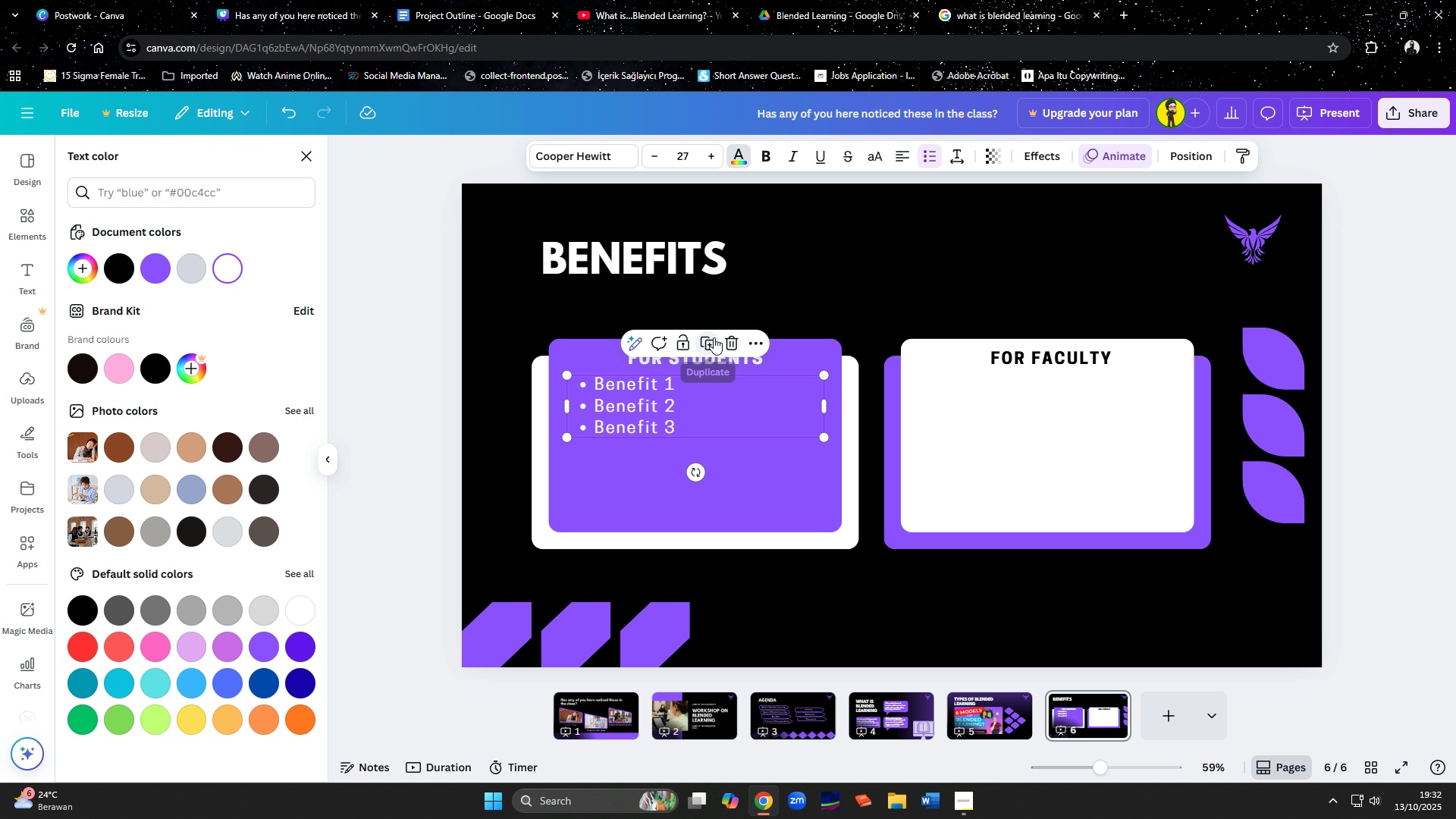 
left_click([714, 346])
 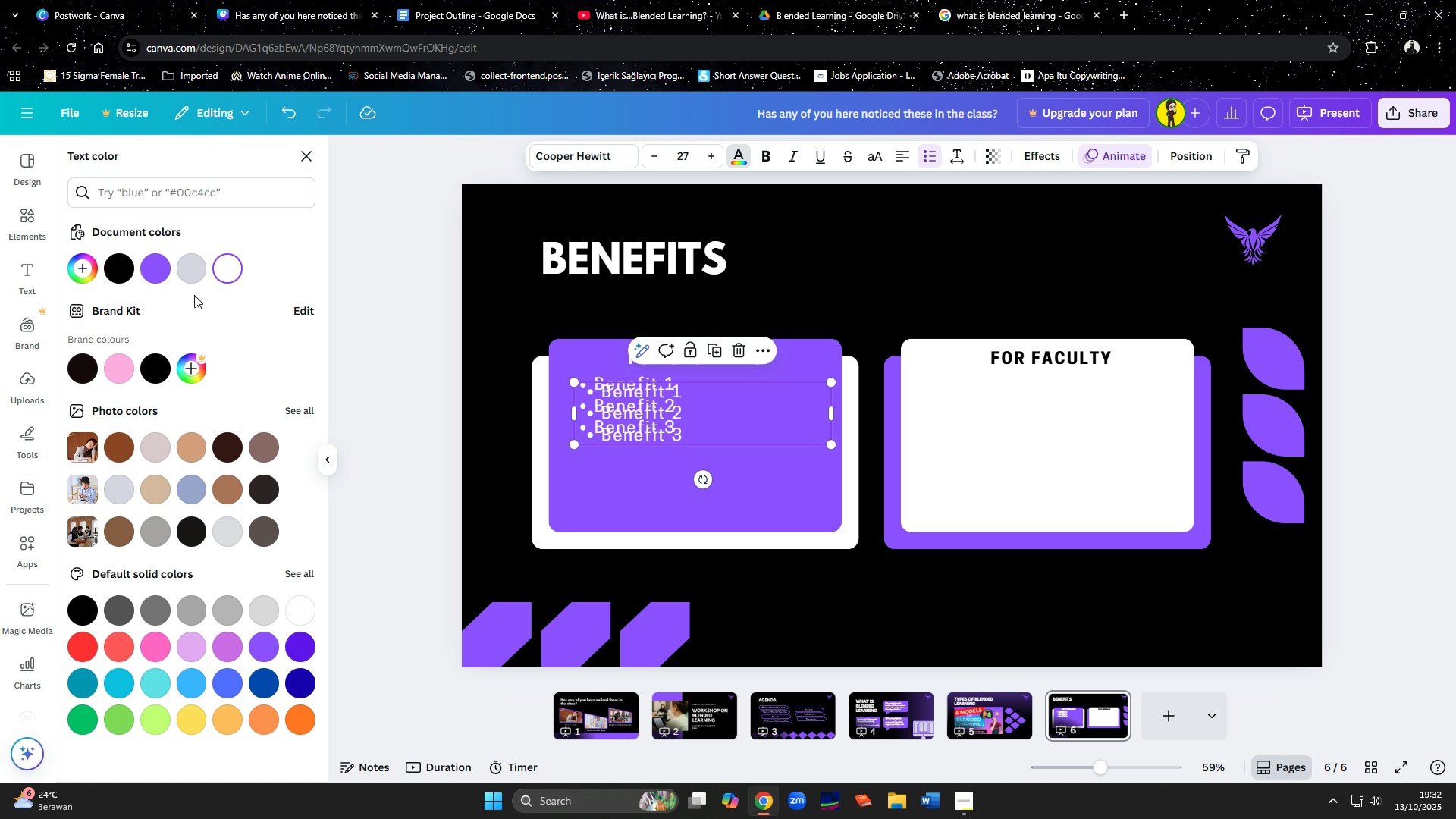 
left_click([121, 271])
 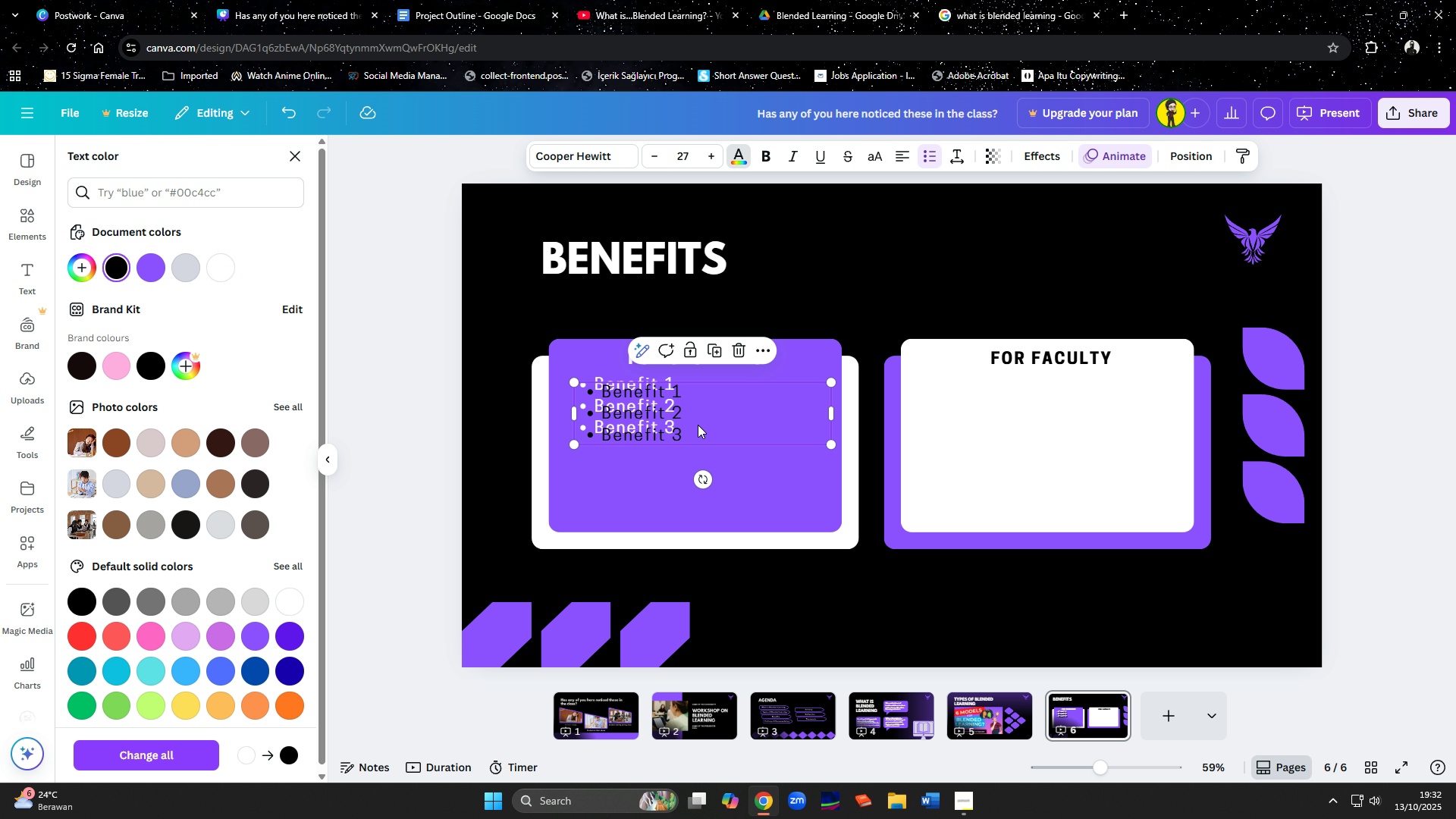 
left_click_drag(start_coordinate=[709, 425], to_coordinate=[1057, 421])
 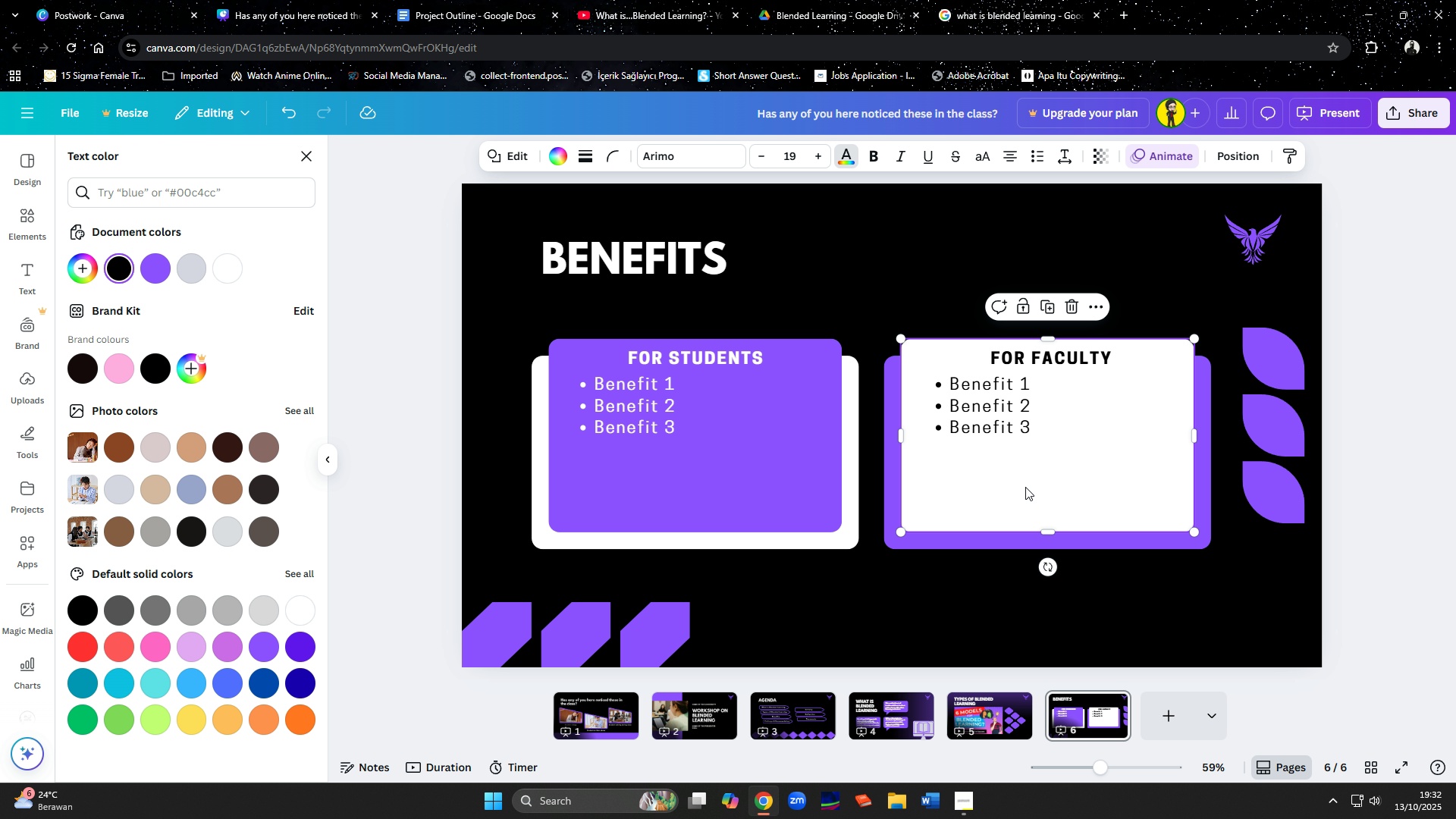 
left_click([1025, 487])
 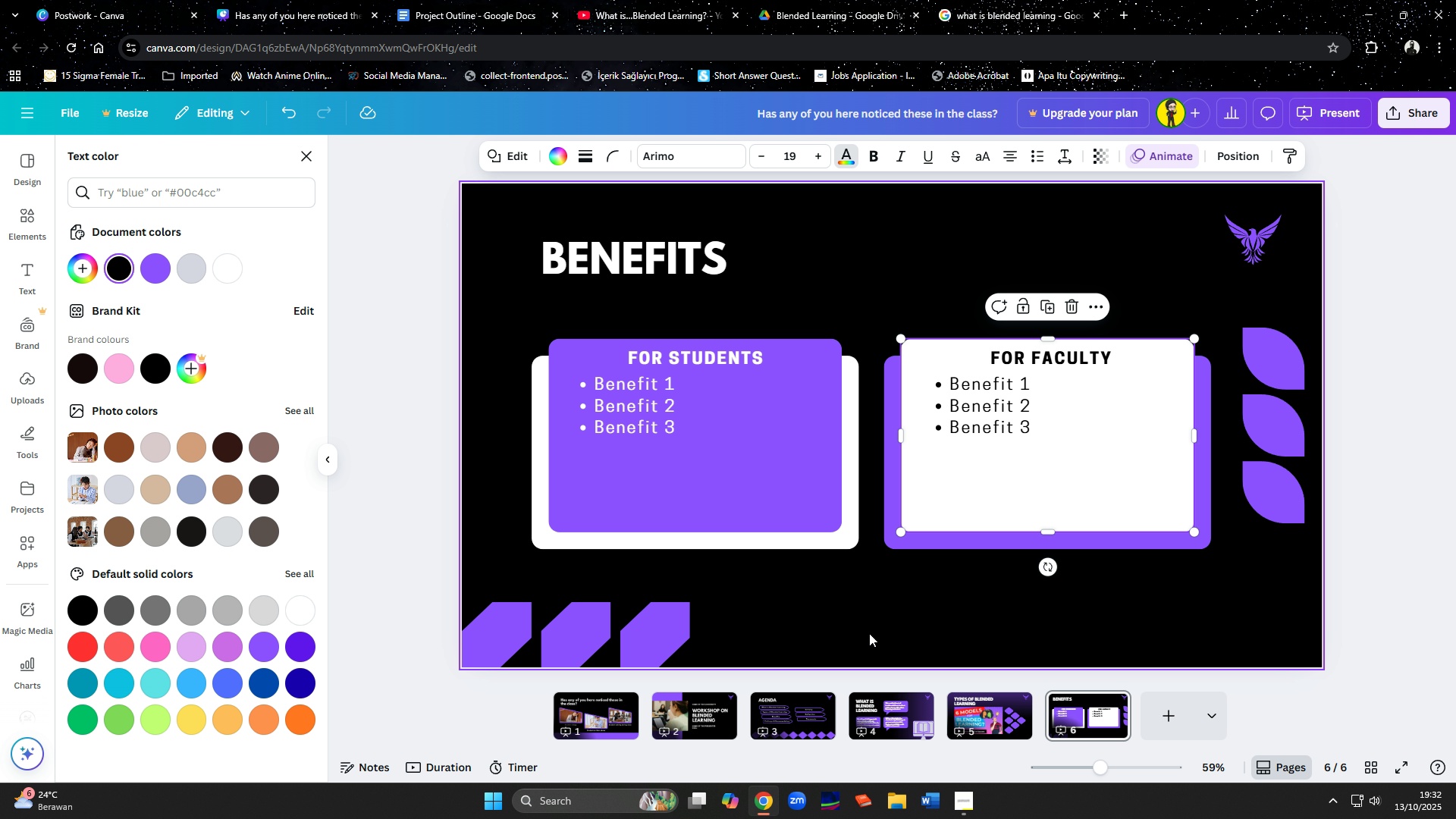 
left_click([871, 646])
 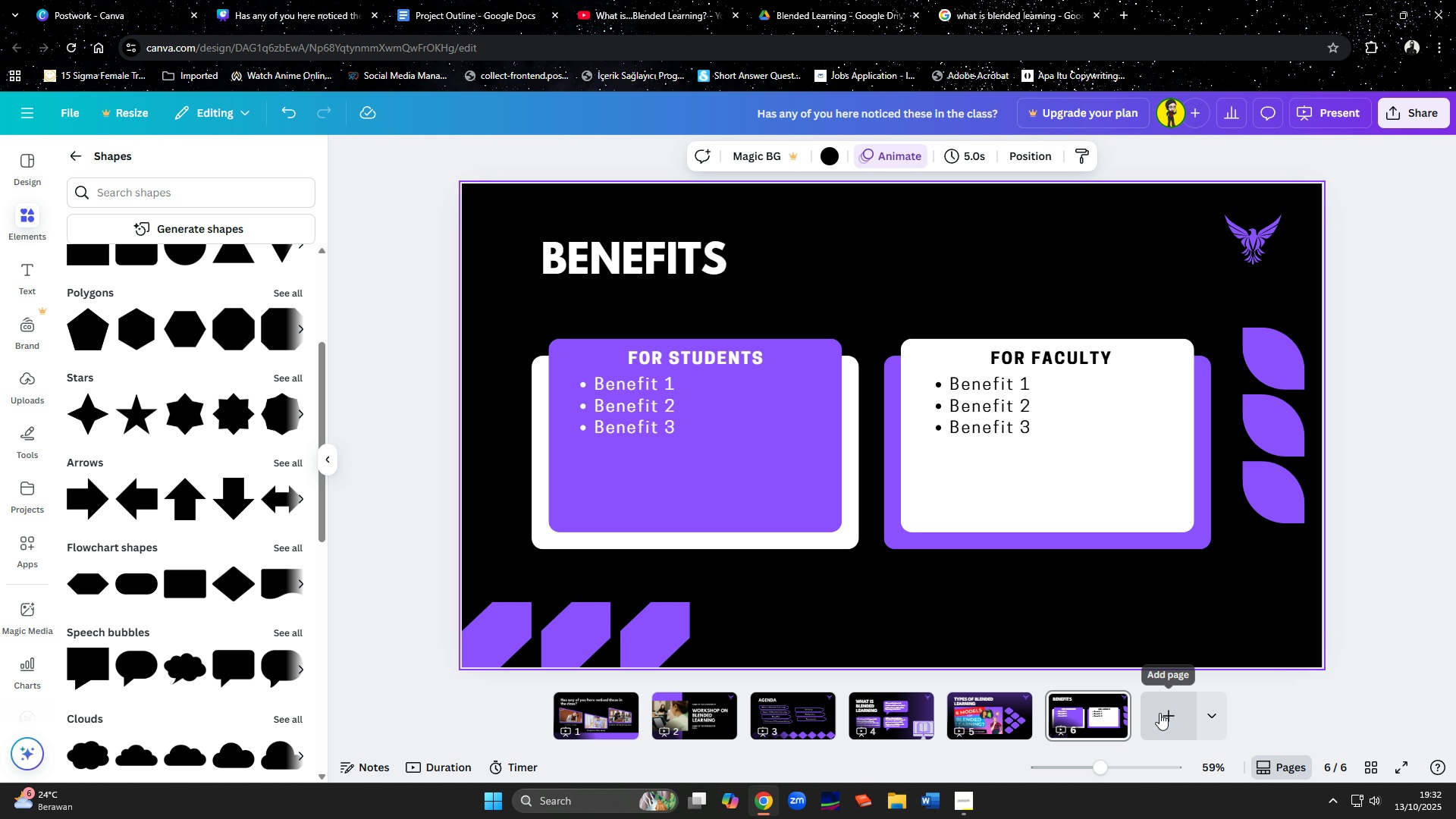 
left_click([1159, 713])
 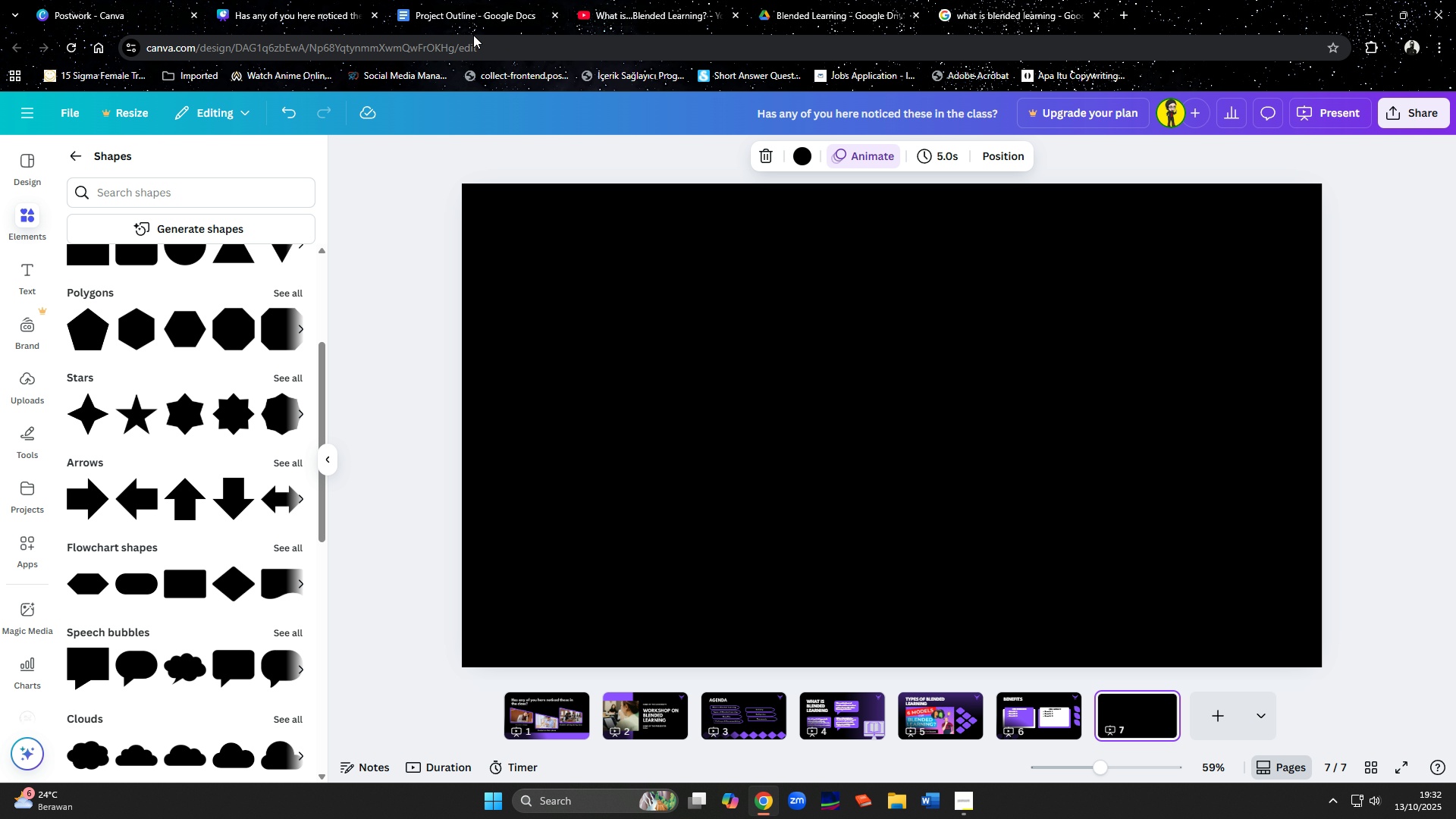 
left_click([464, 17])
 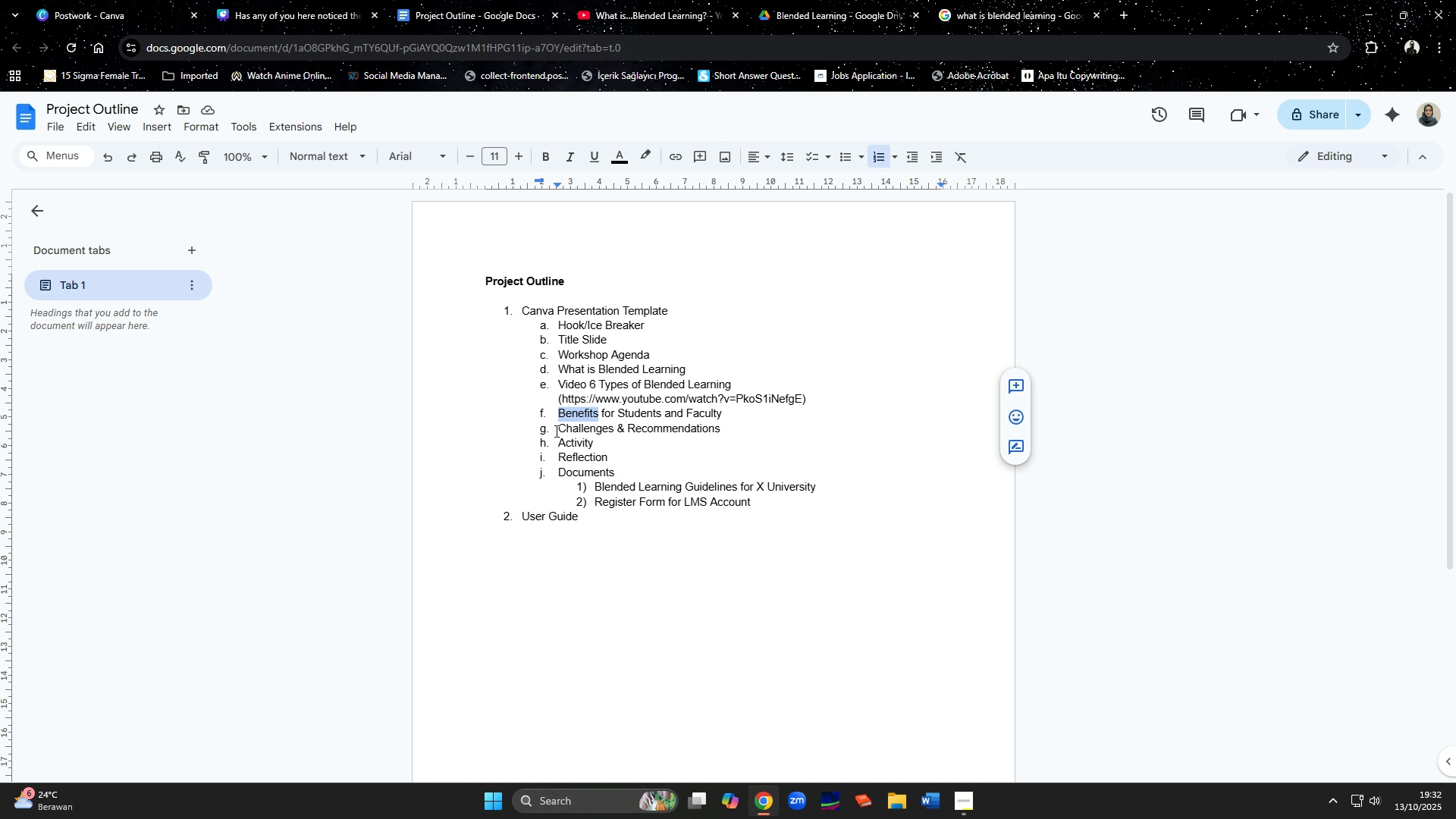 
left_click_drag(start_coordinate=[558, 431], to_coordinate=[720, 429])
 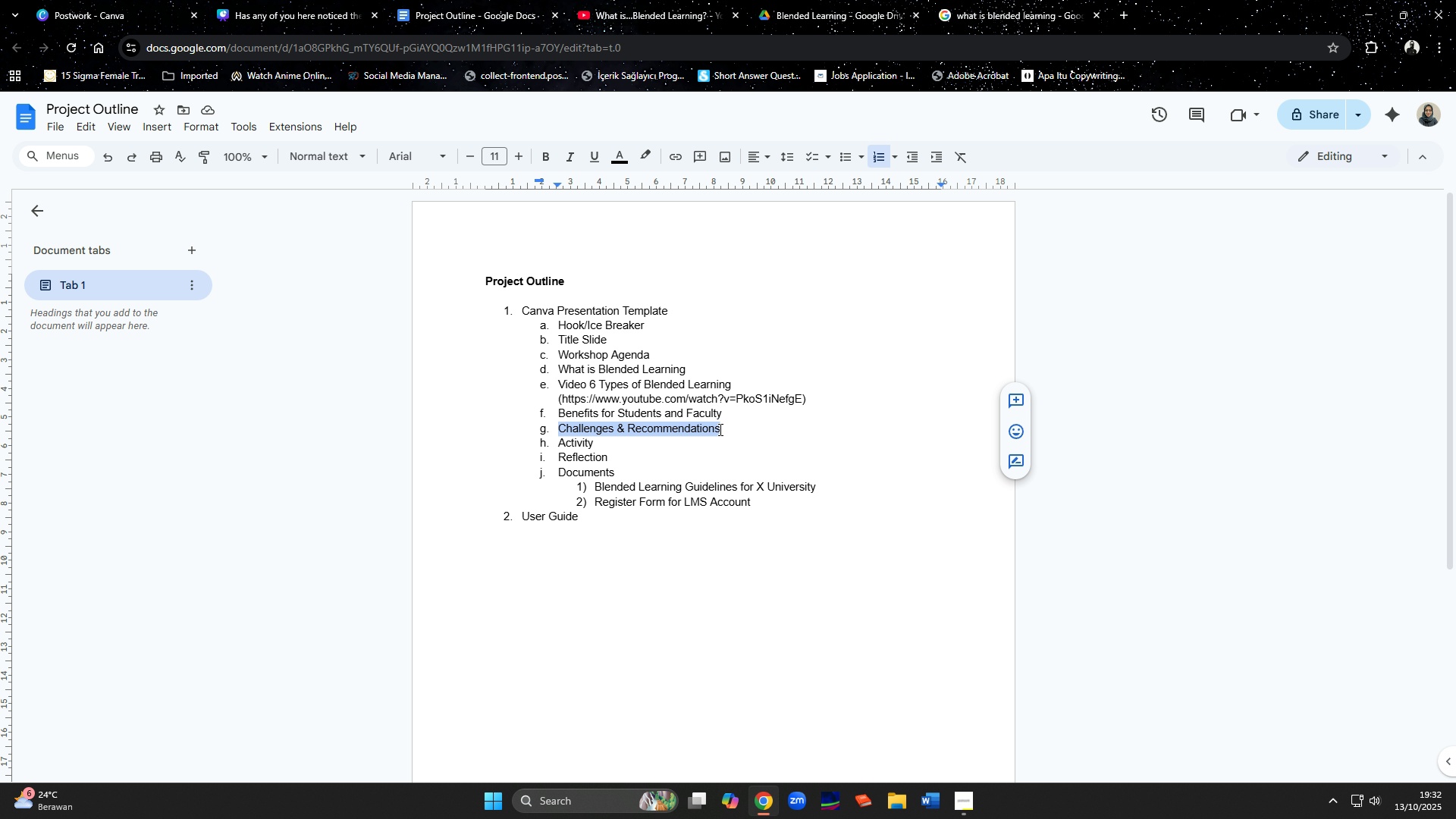 
key(Control+C)
 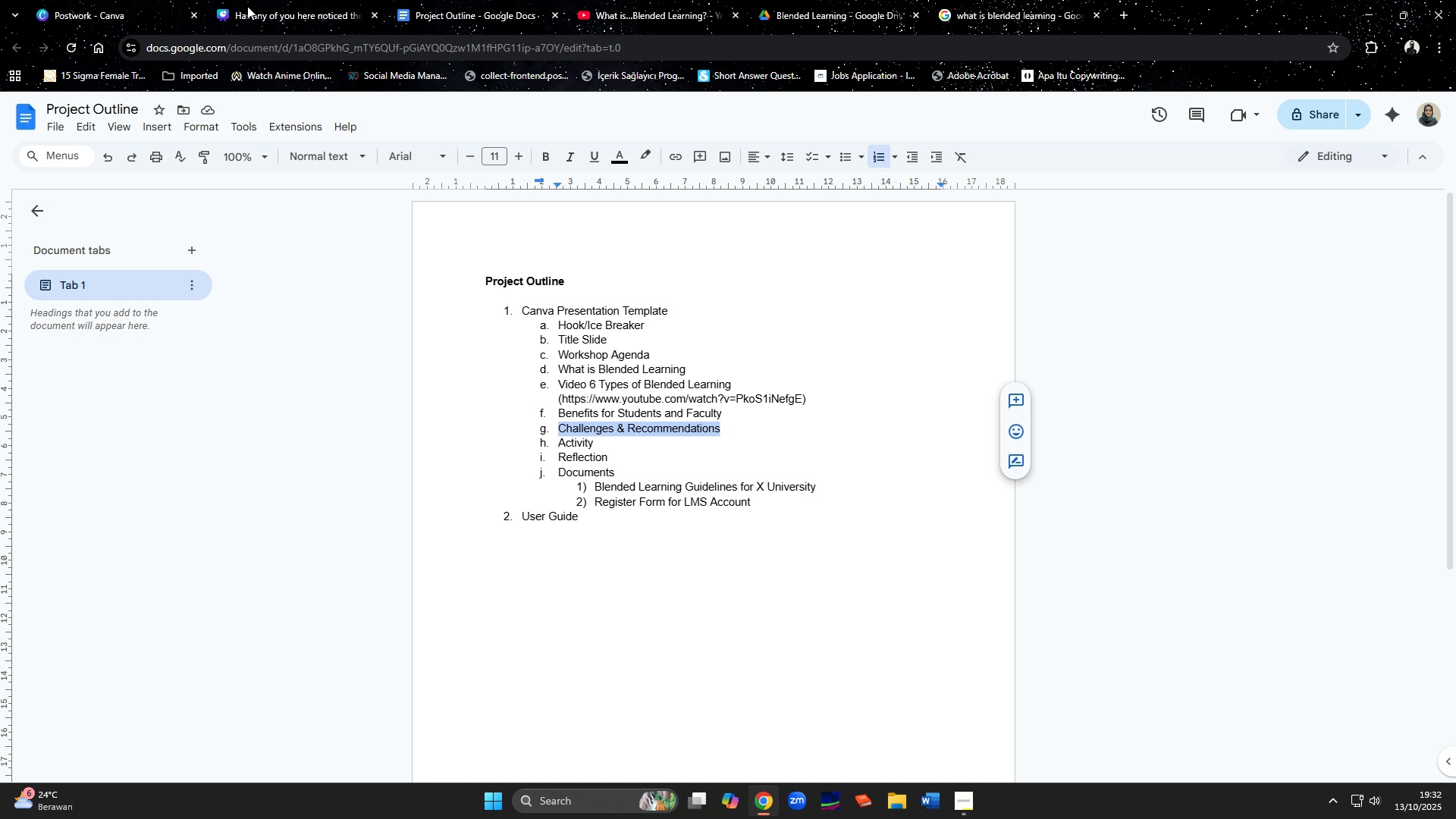 
left_click([249, 3])
 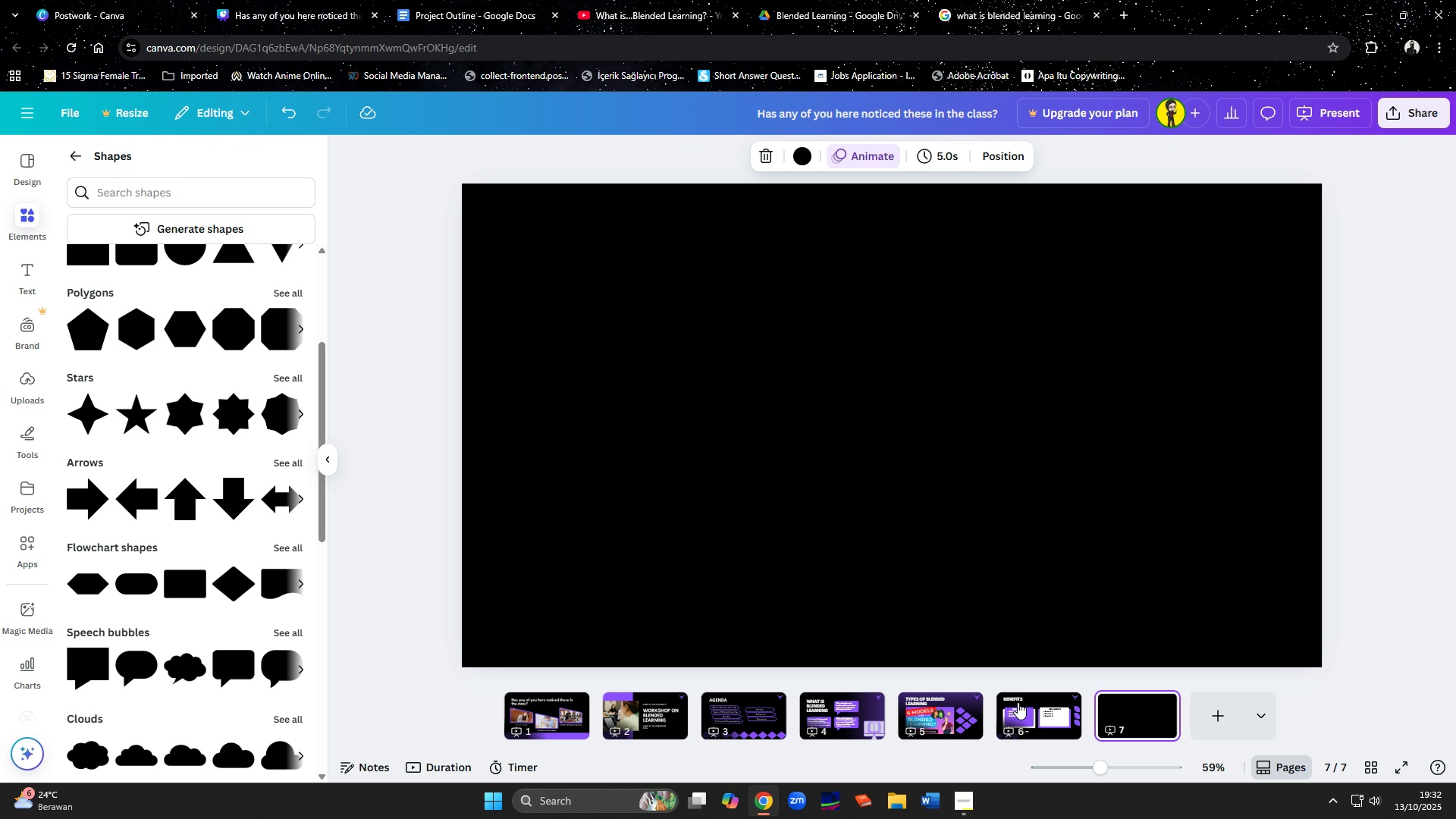 
left_click([1018, 702])
 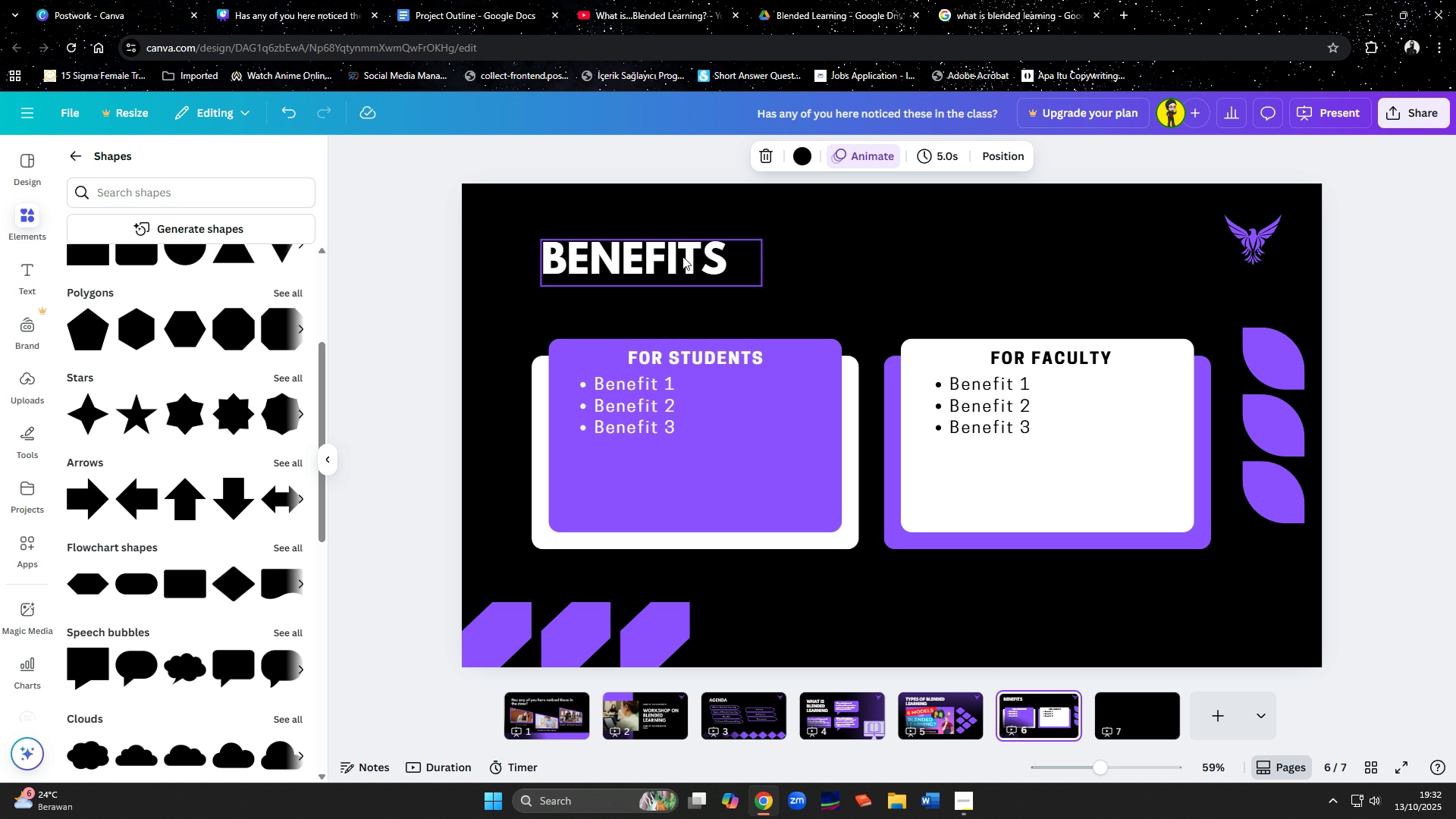 
left_click([682, 256])
 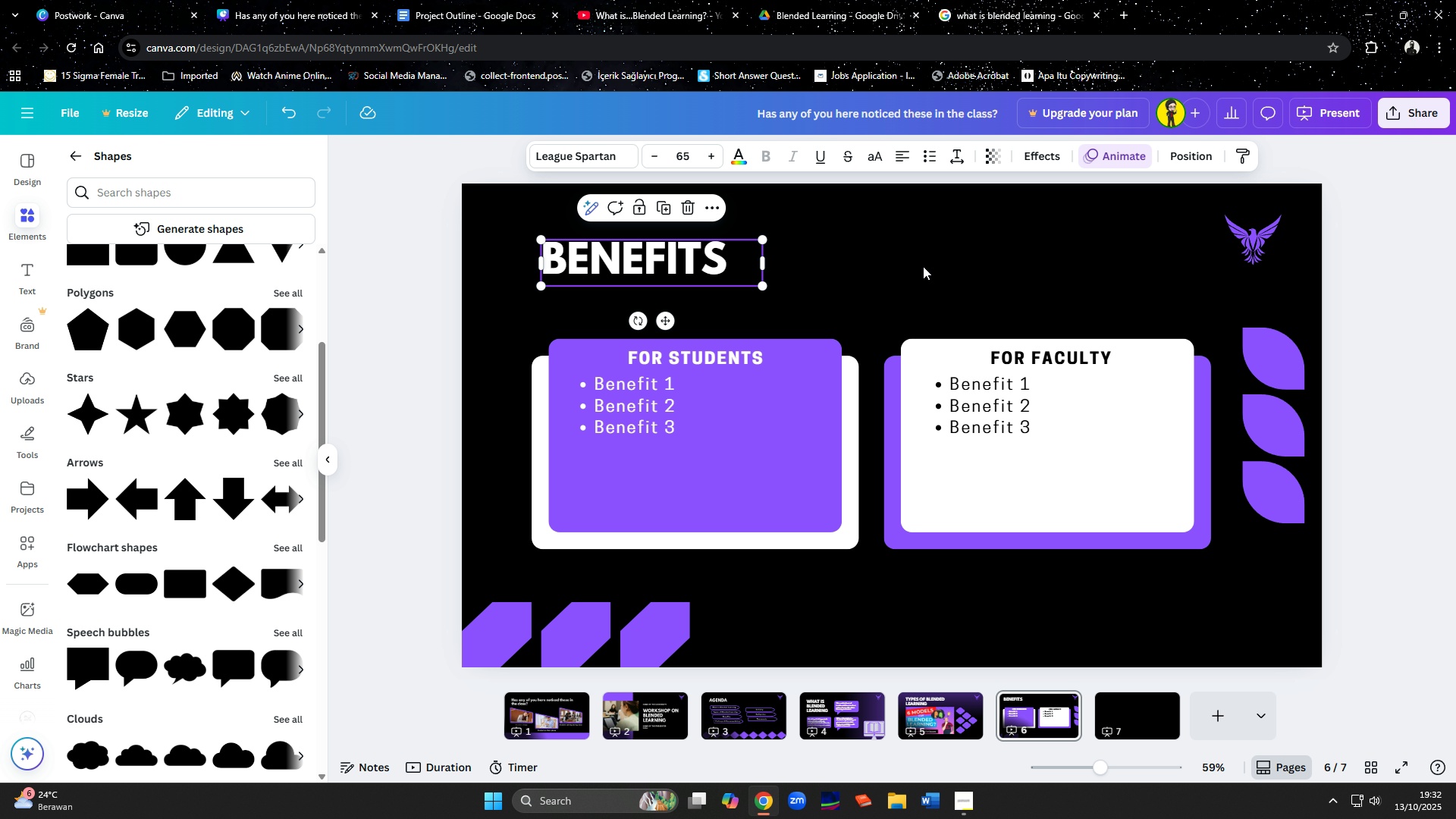 
hold_key(key=ShiftLeft, duration=1.01)
left_click([1271, 238])
 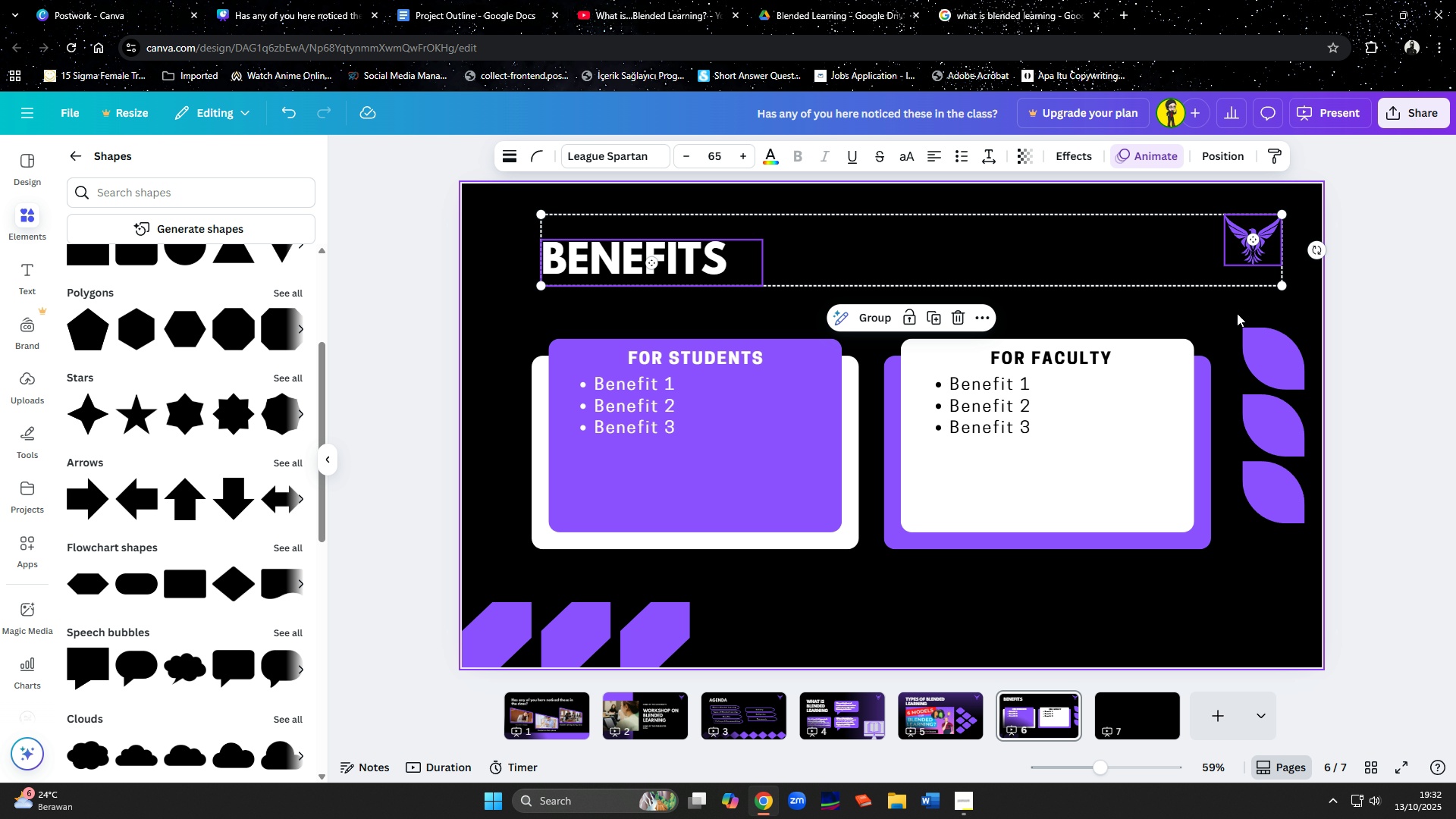 
key(Control+C)
 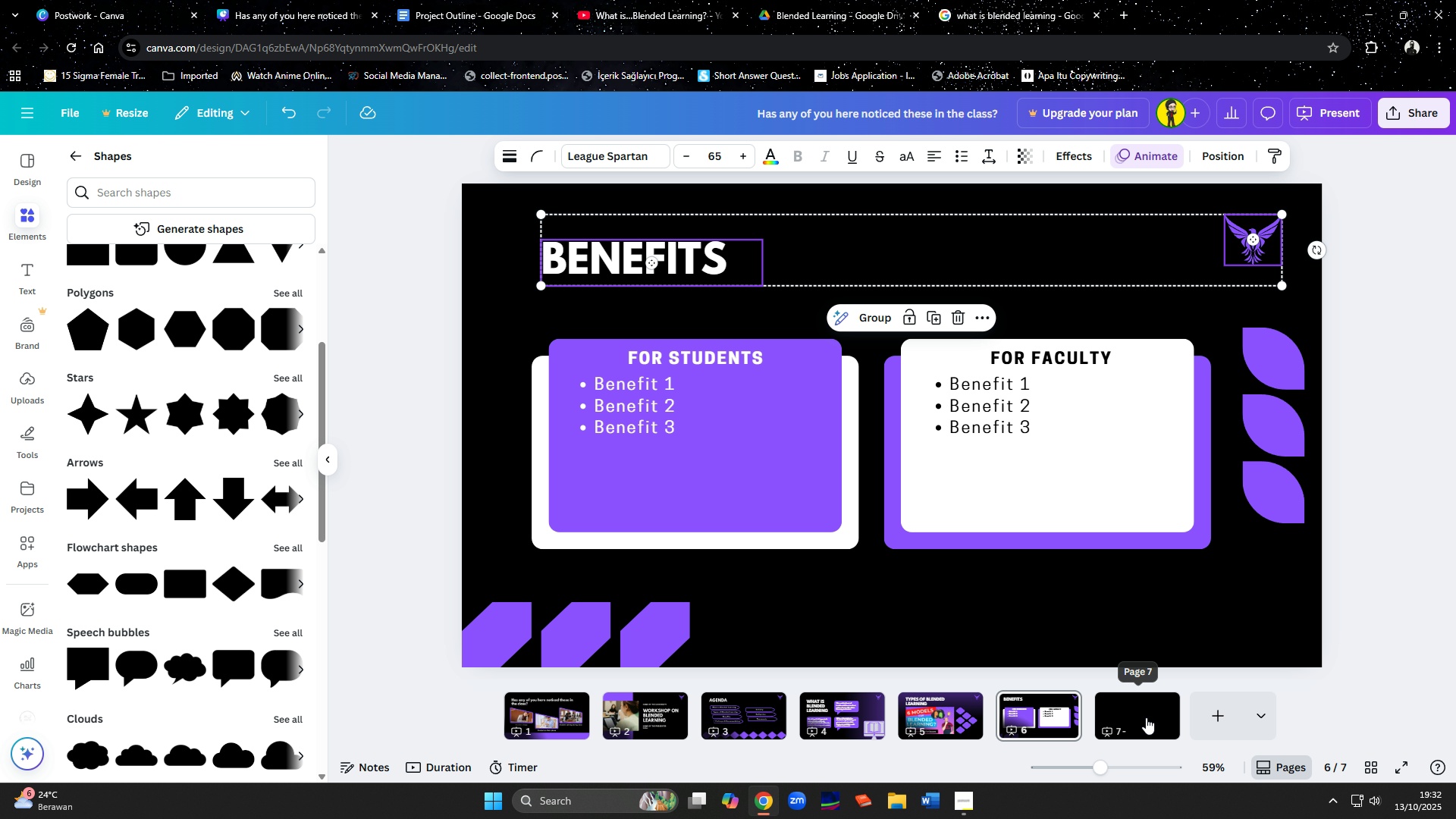 
left_click([1146, 717])
 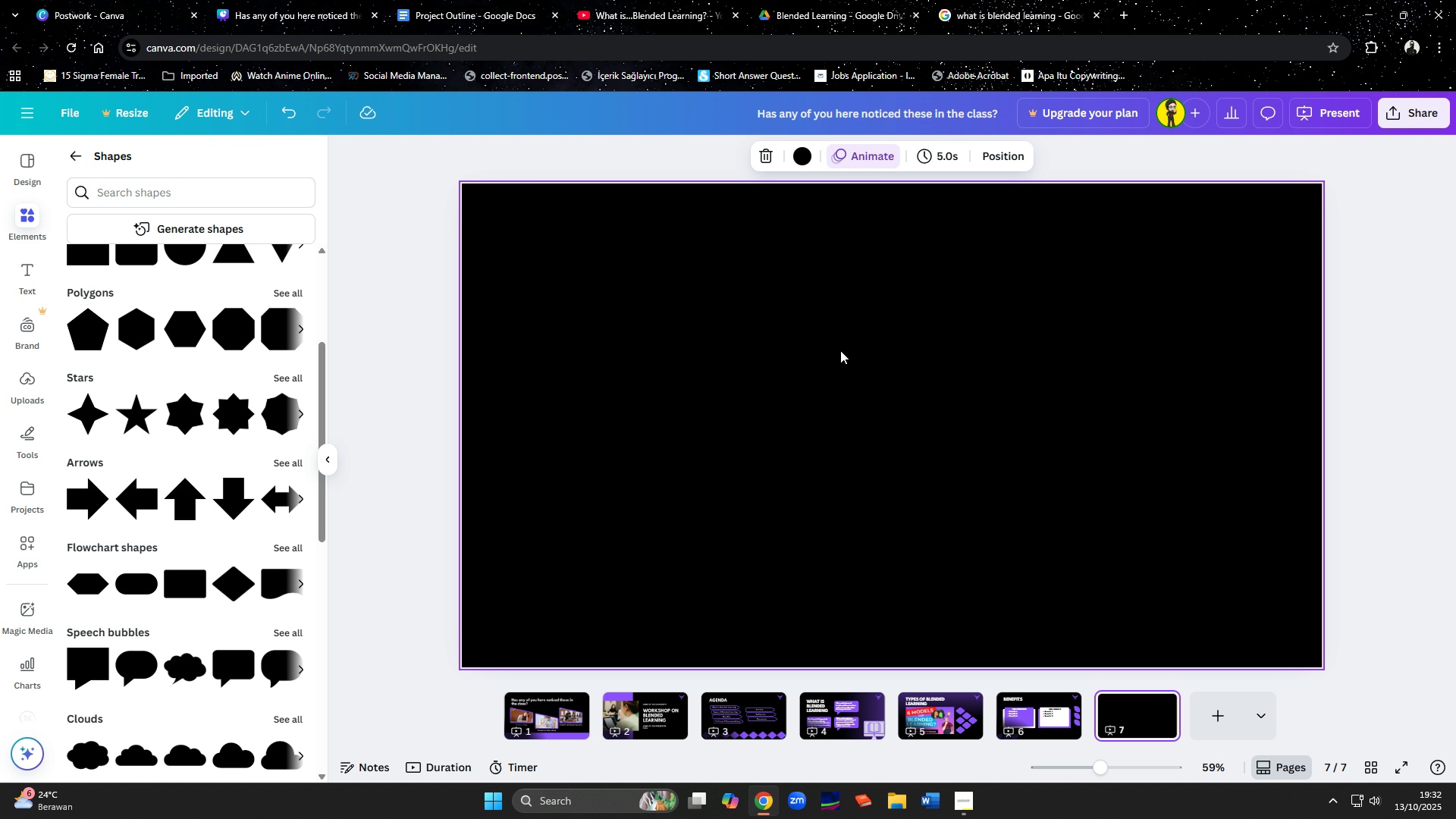 
left_click([840, 350])
 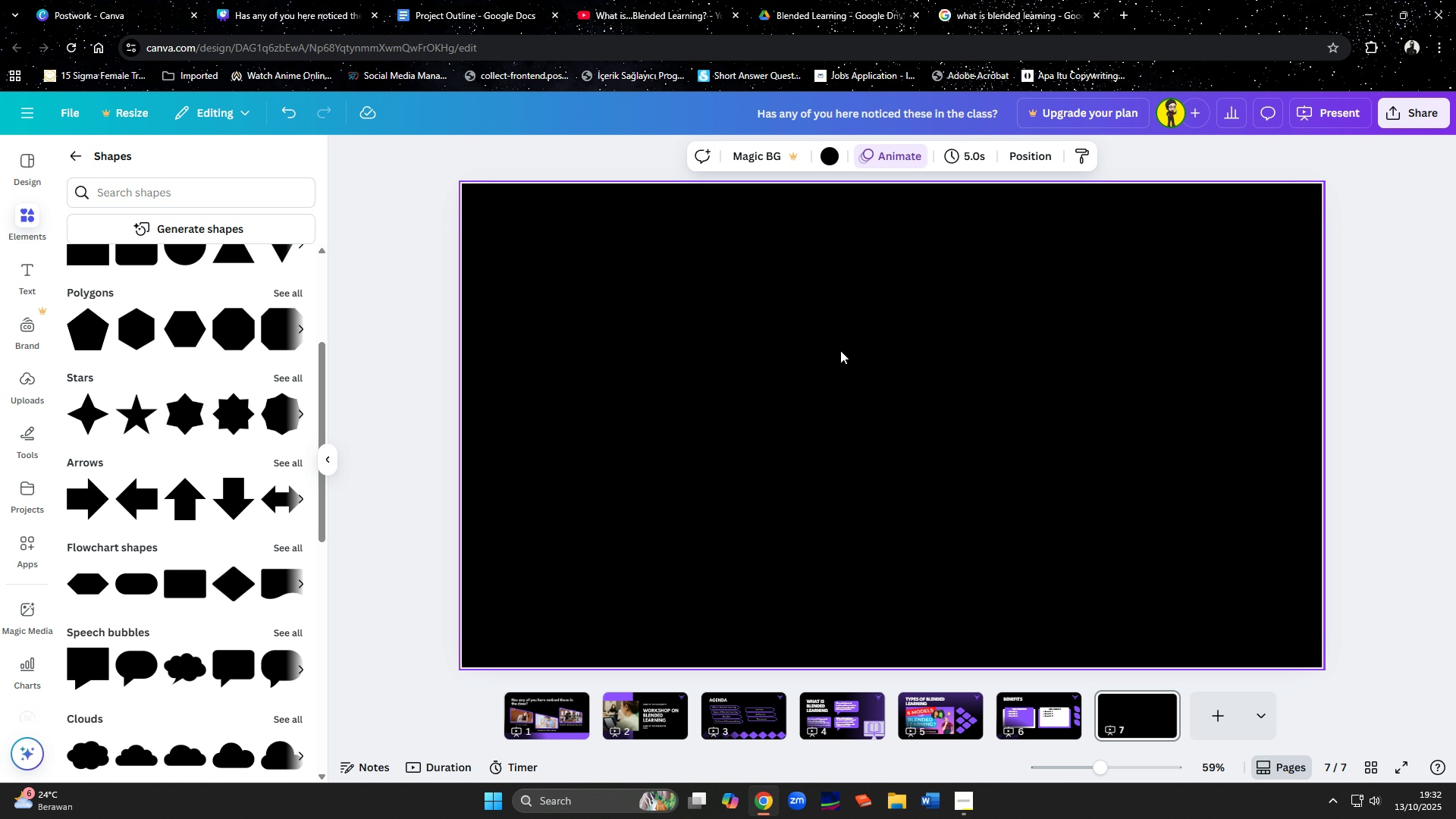 
key(Control+ControlLeft)
 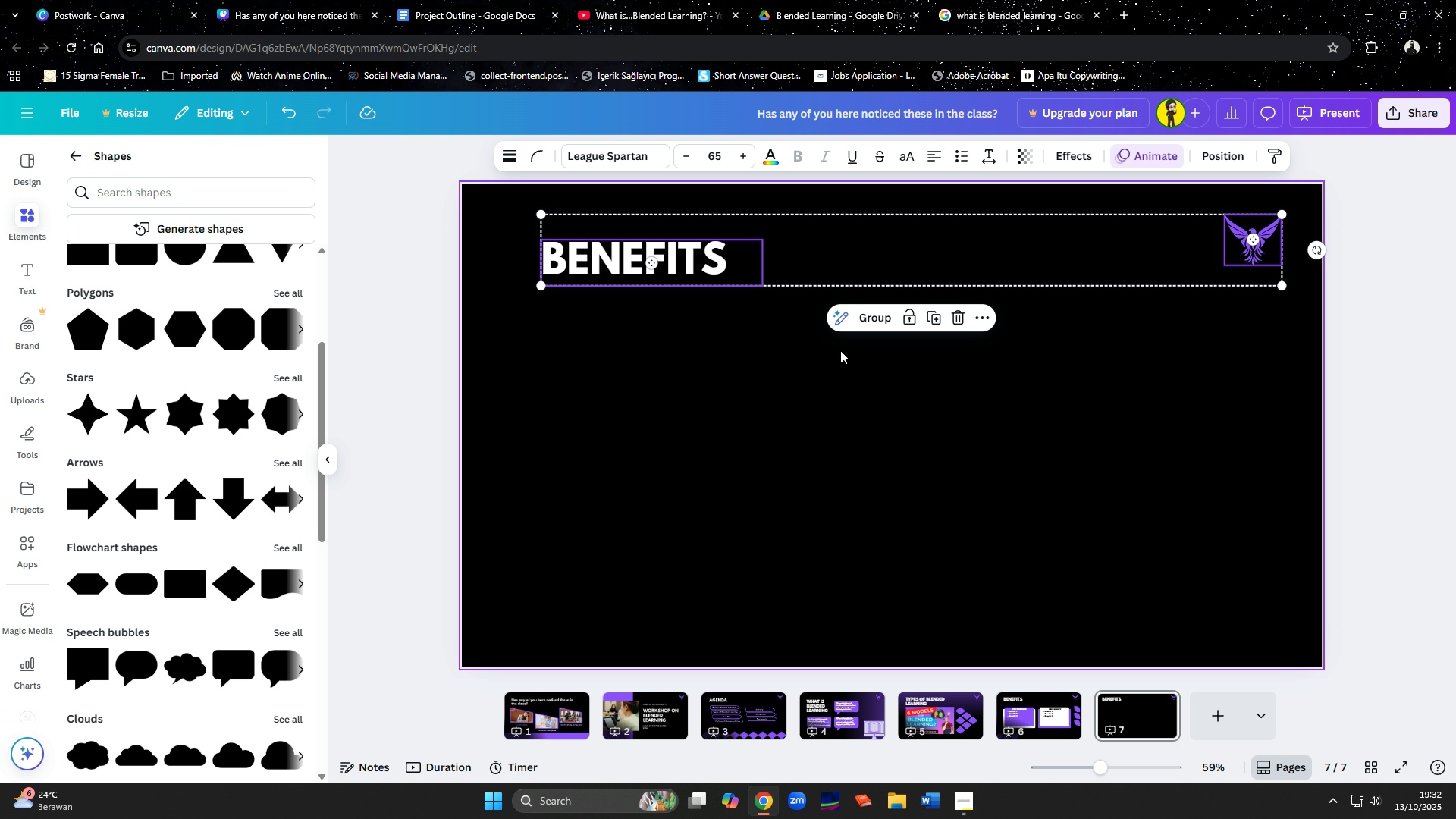 
key(Control+V)
 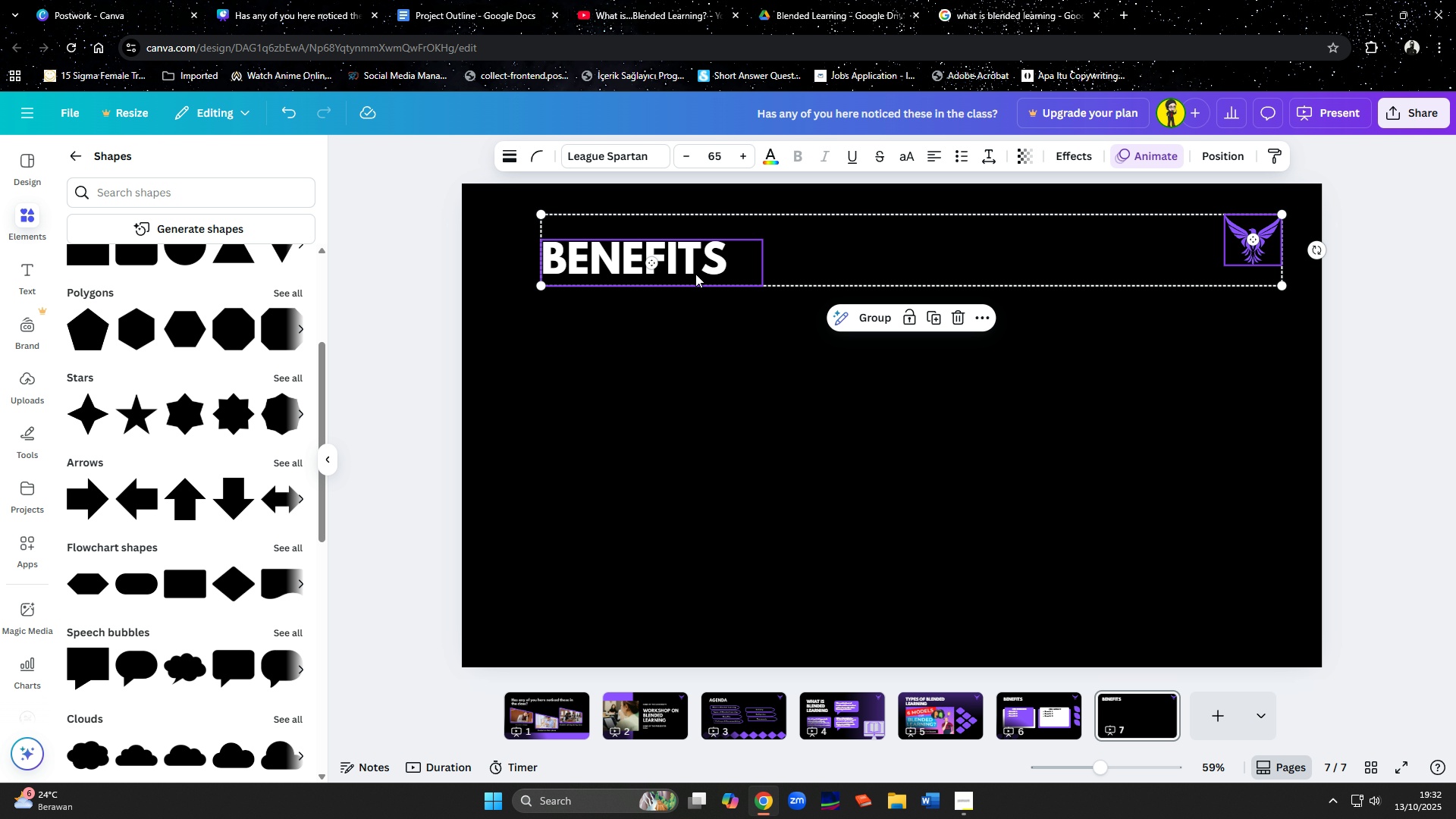 
left_click([697, 267])
 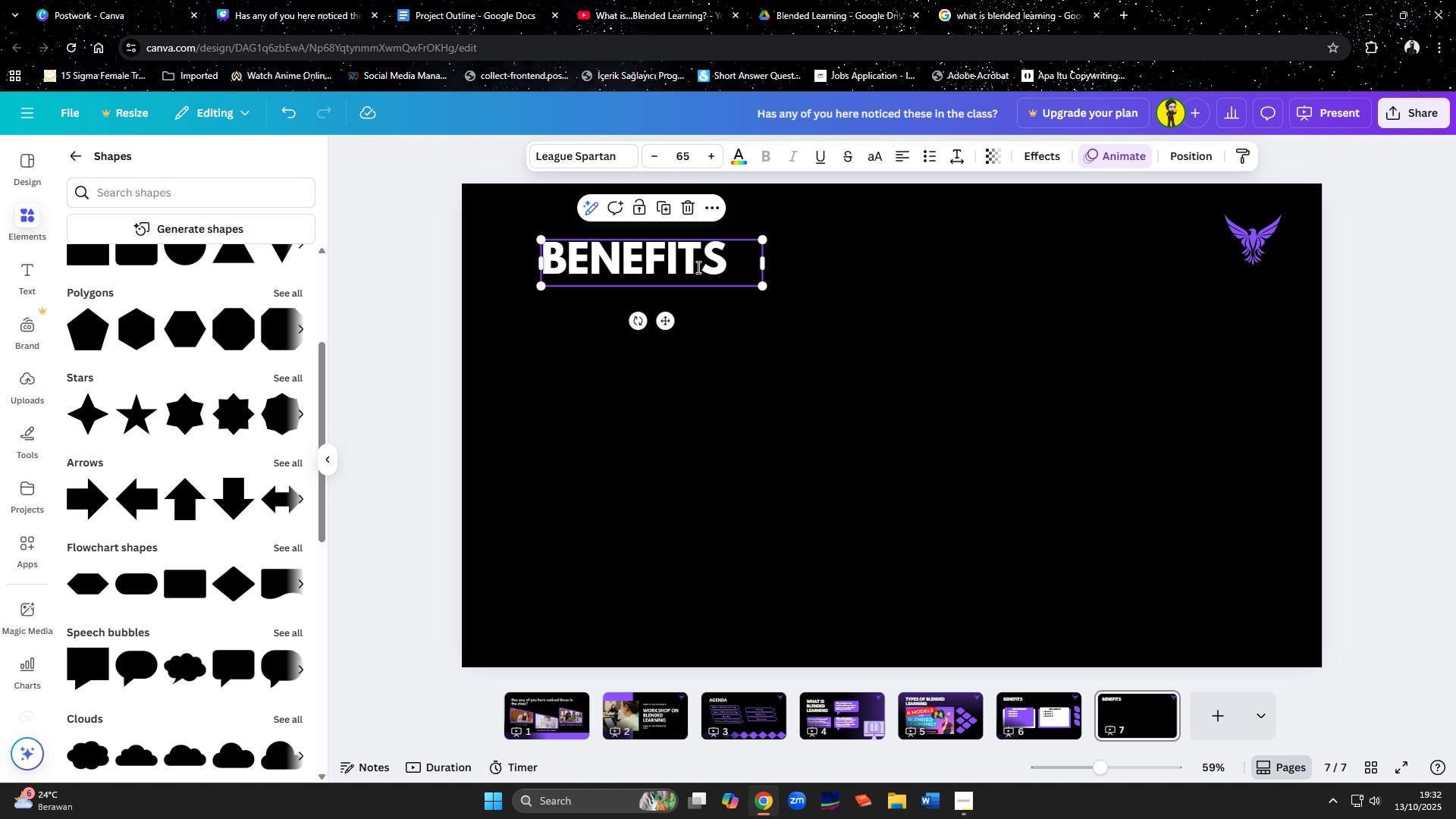 
left_click([697, 267])
 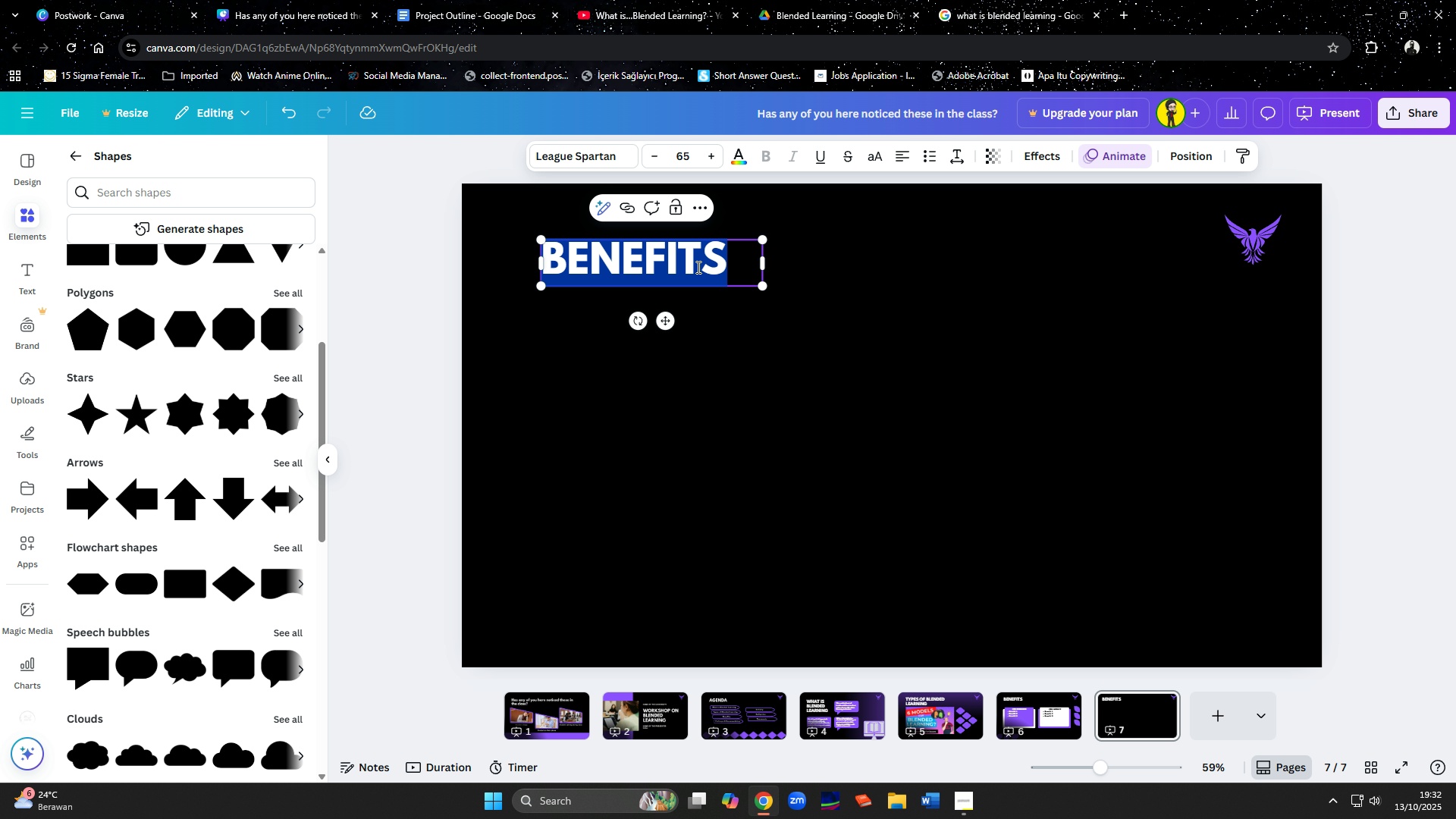 
wait(11.97)
 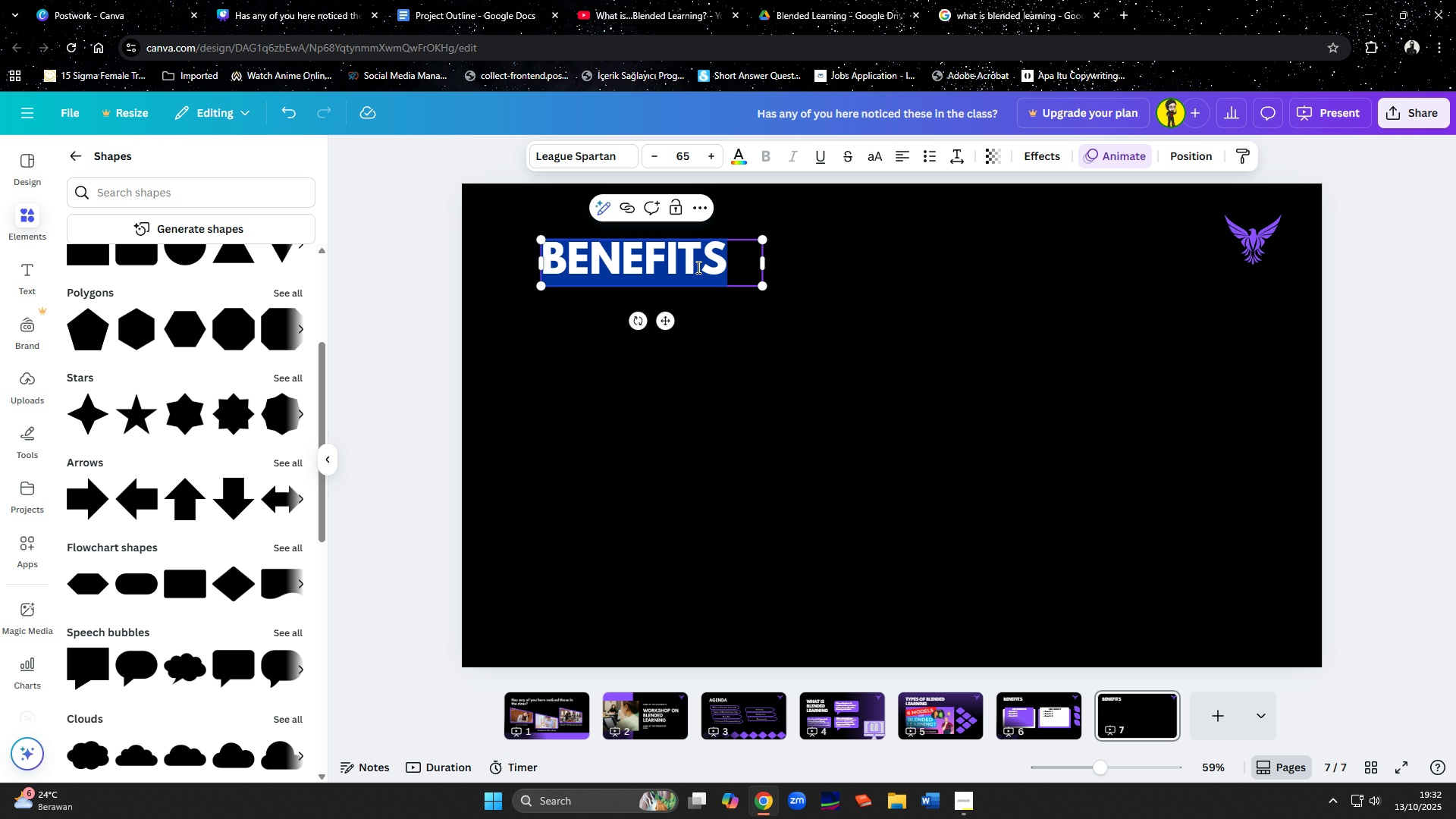 
left_click([463, 5])
 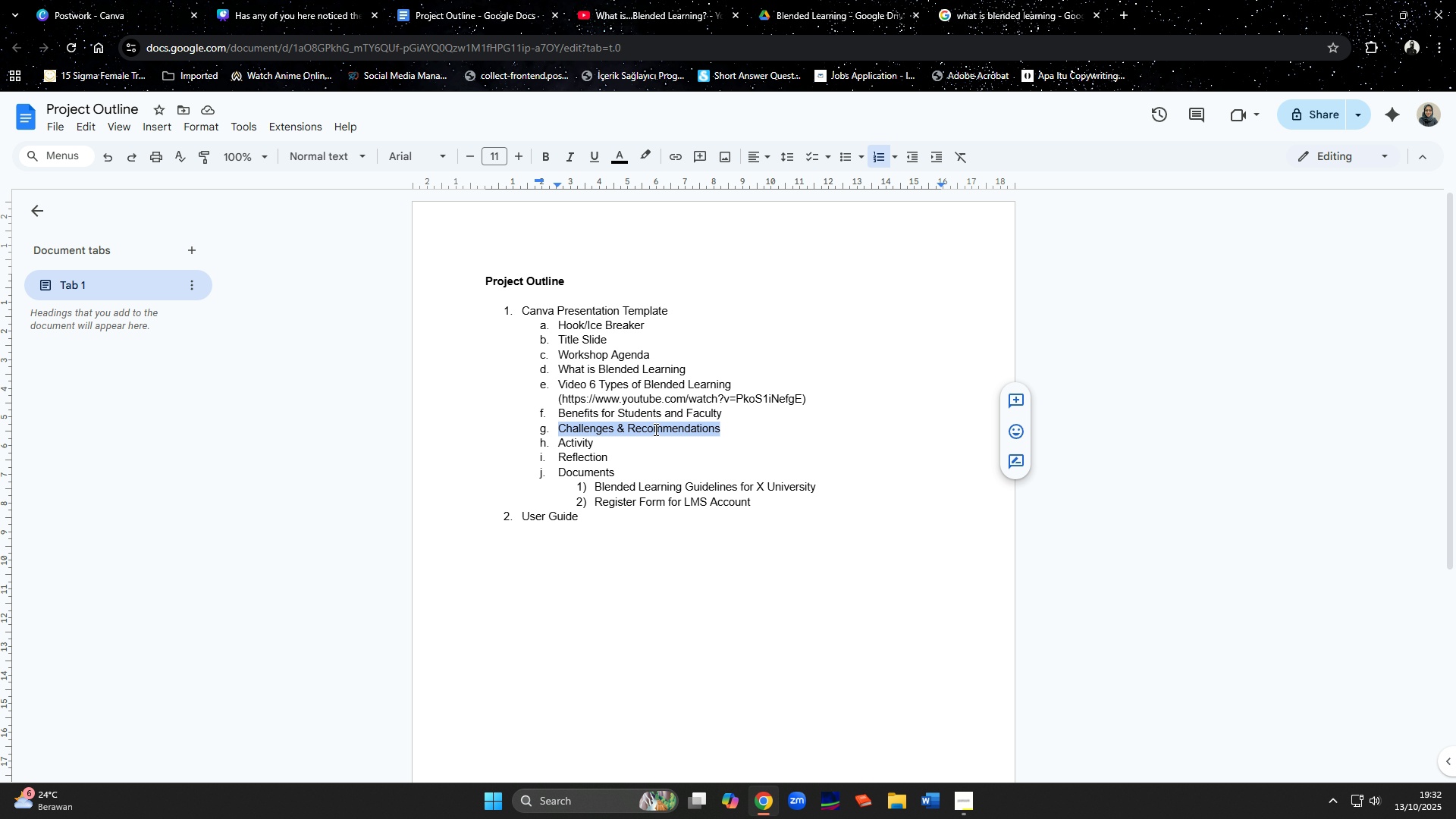 
key(Control+C)
 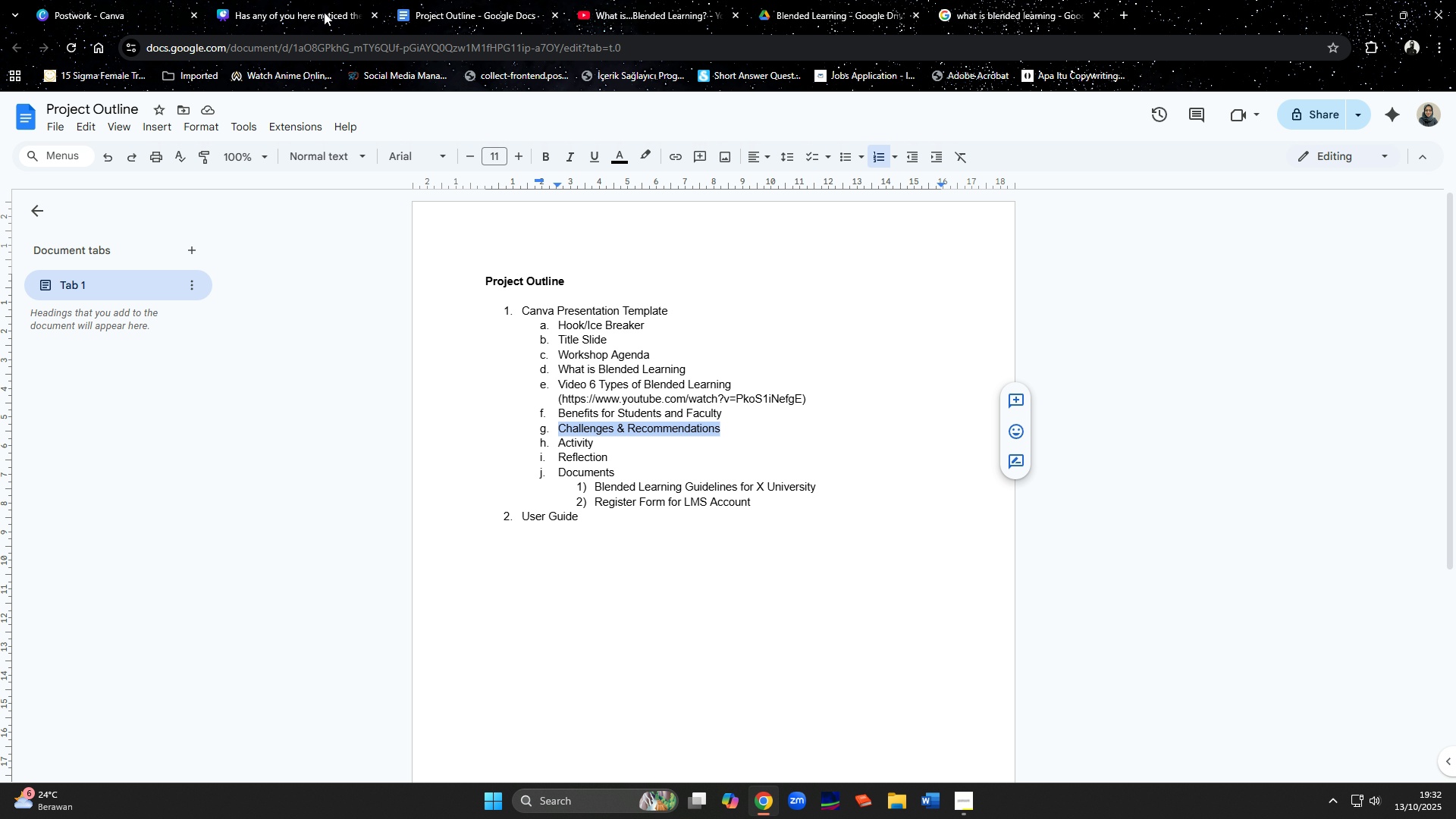 
left_click([324, 12])
 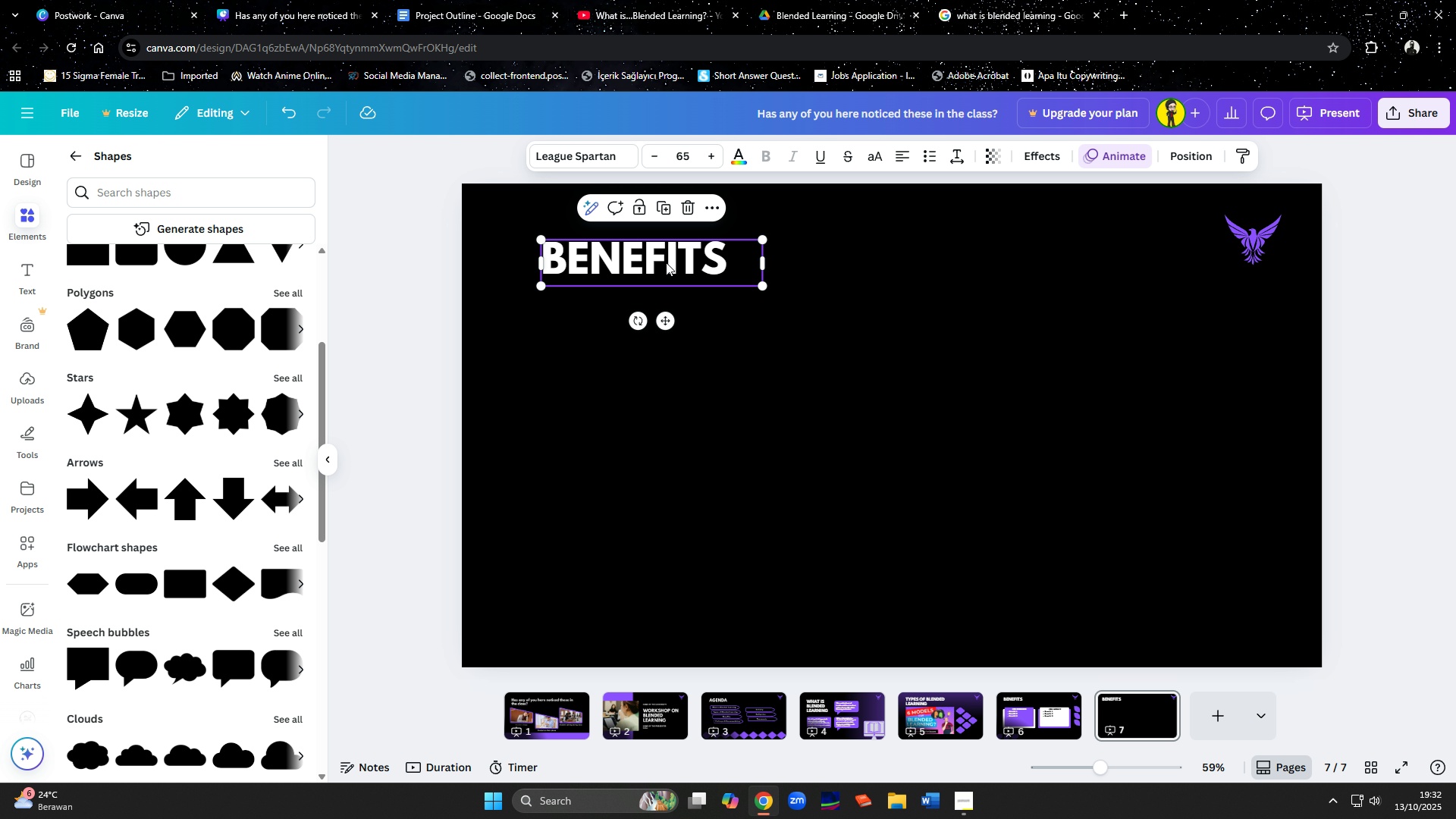 
left_click([668, 266])
 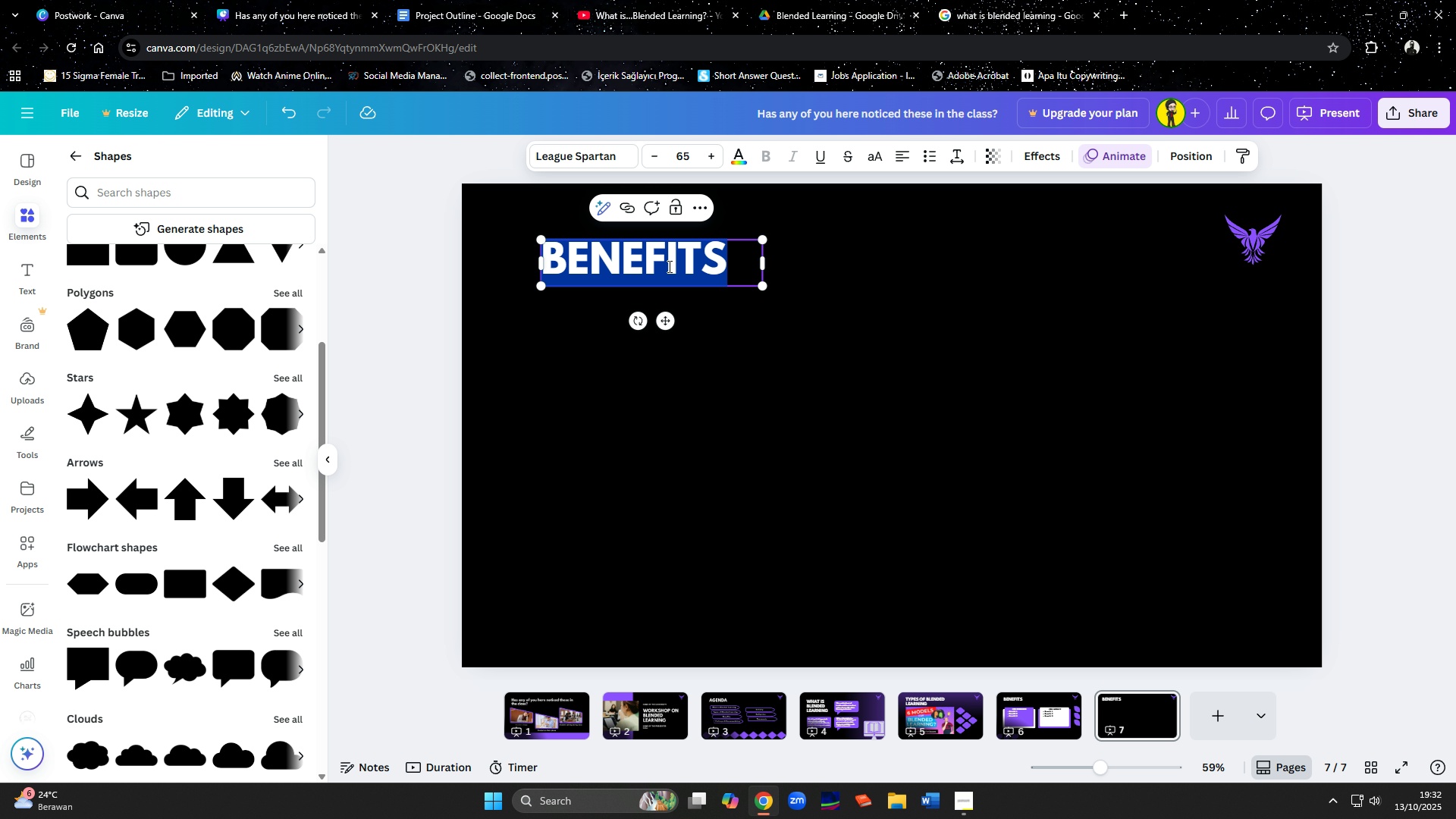 
key(Control+ControlLeft)
 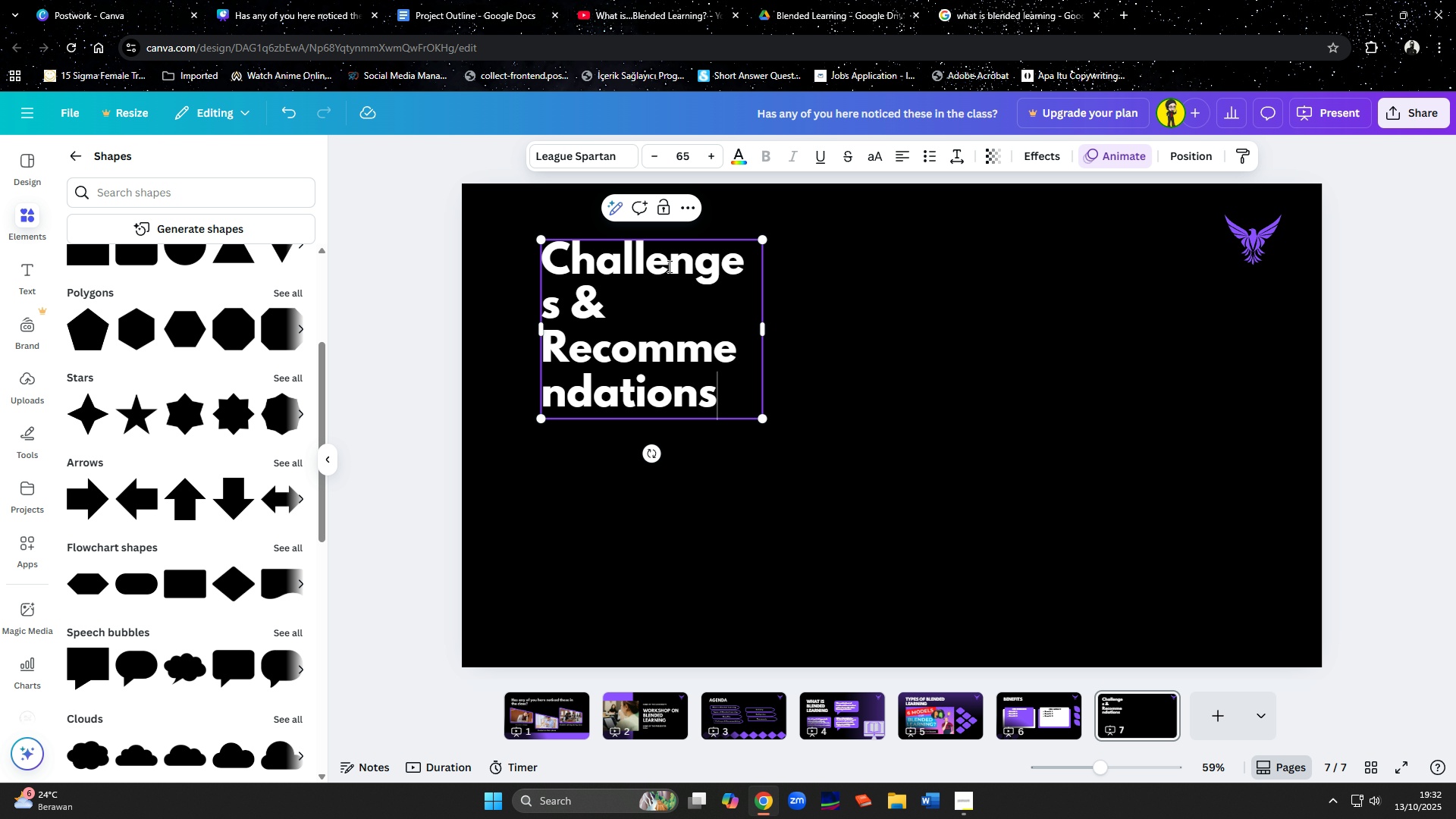 
key(Control+V)
 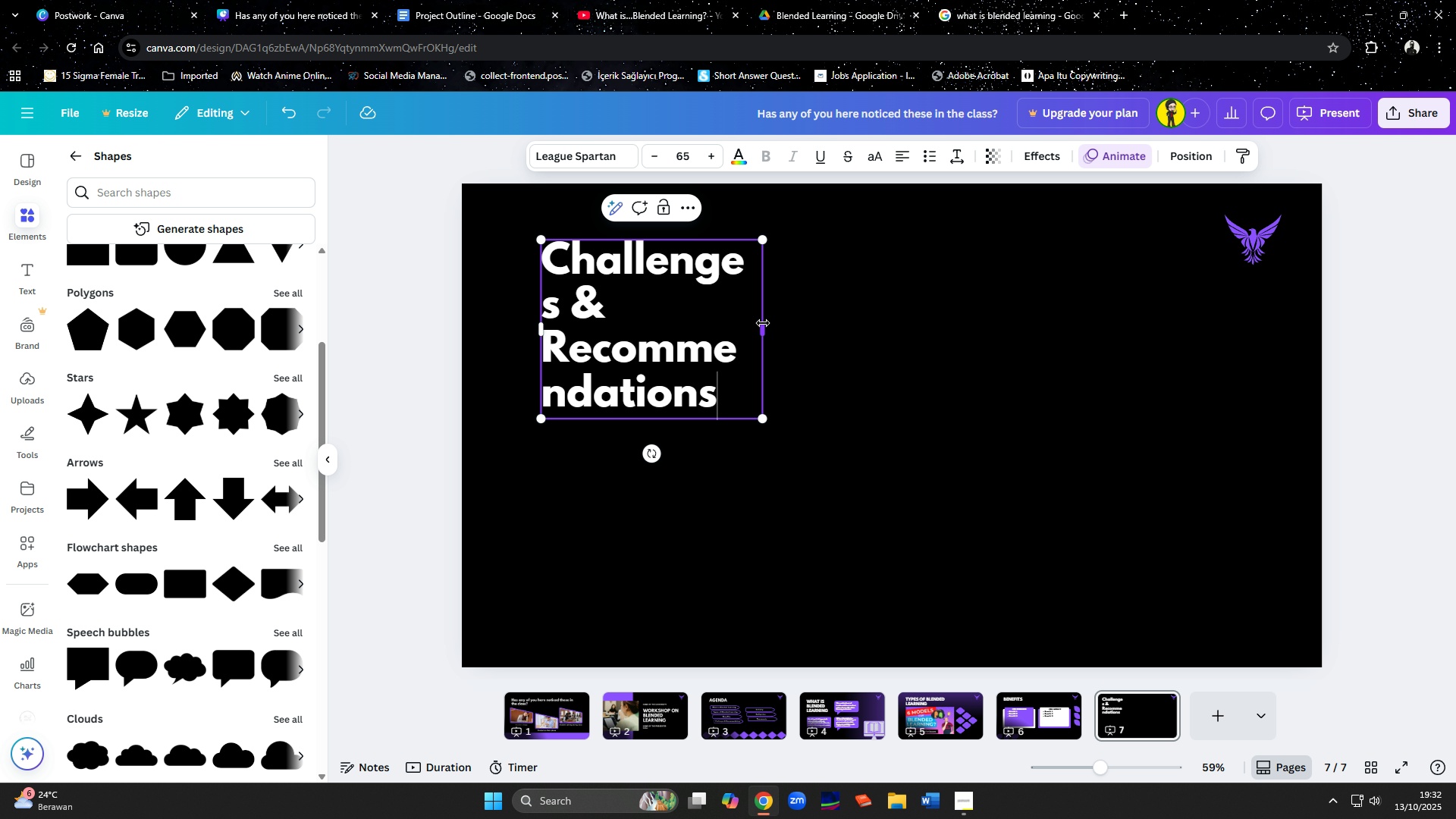 
left_click_drag(start_coordinate=[763, 323], to_coordinate=[923, 311])
 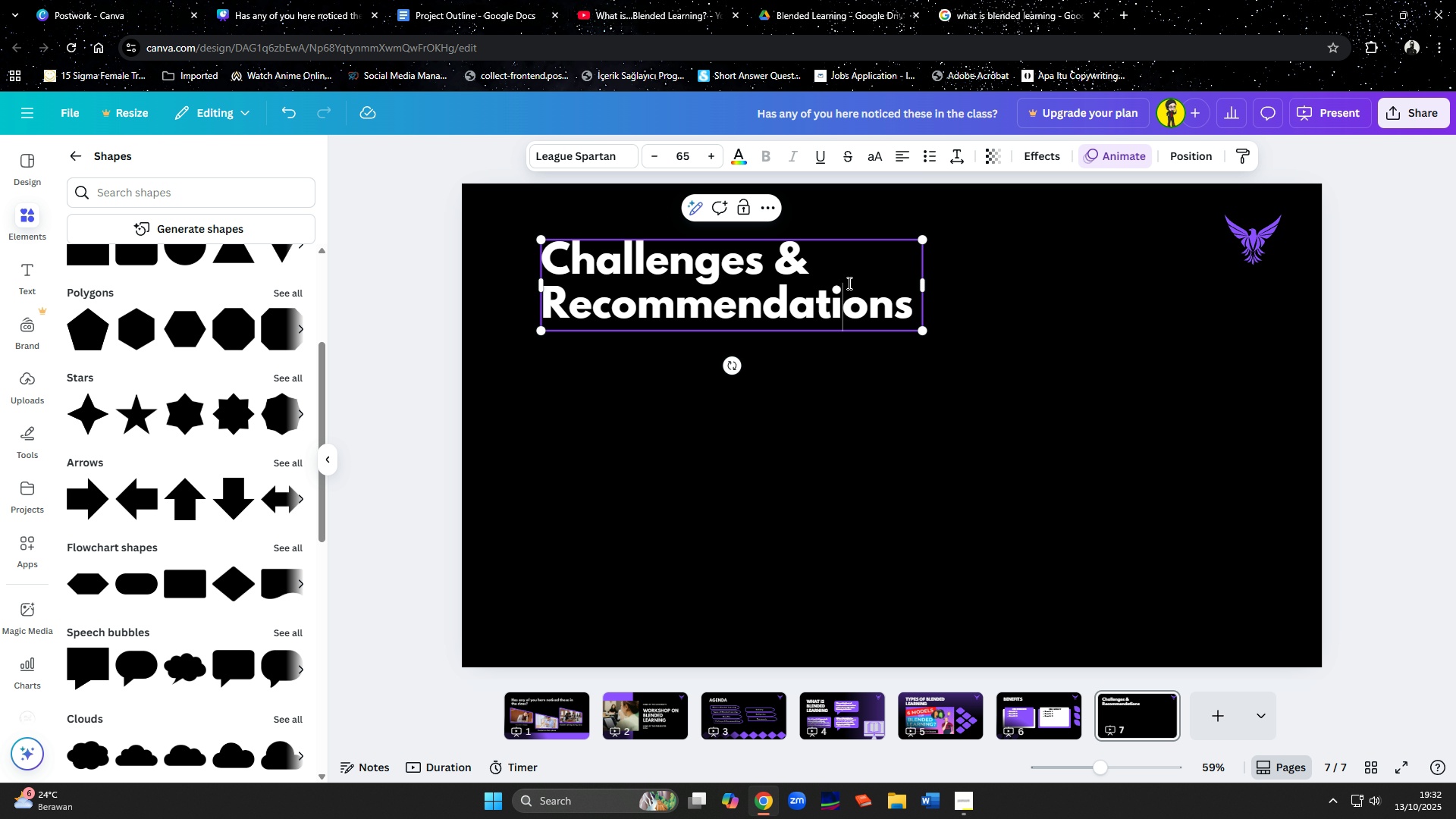 
left_click([848, 283])
 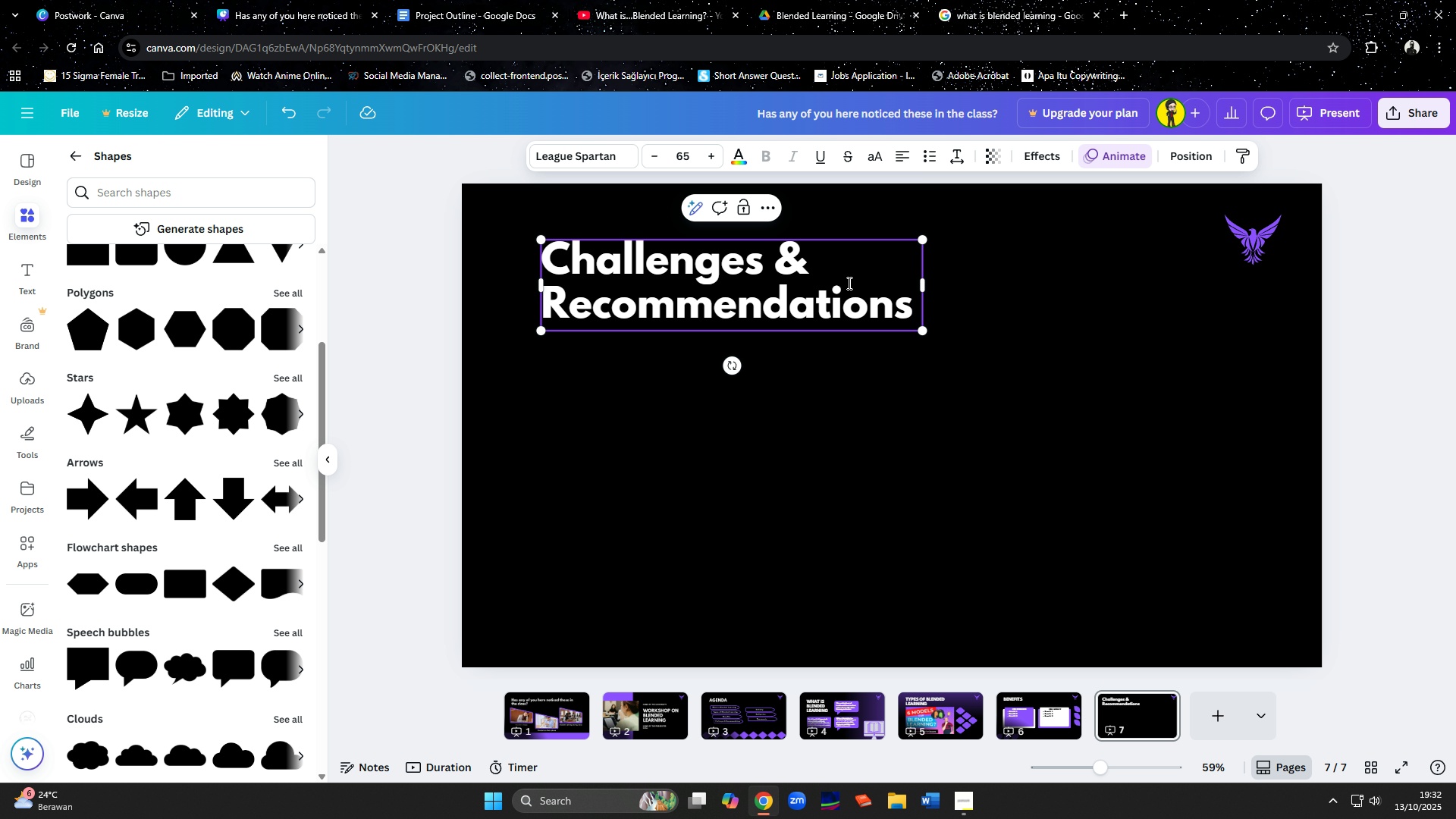 
key(Control+A)
 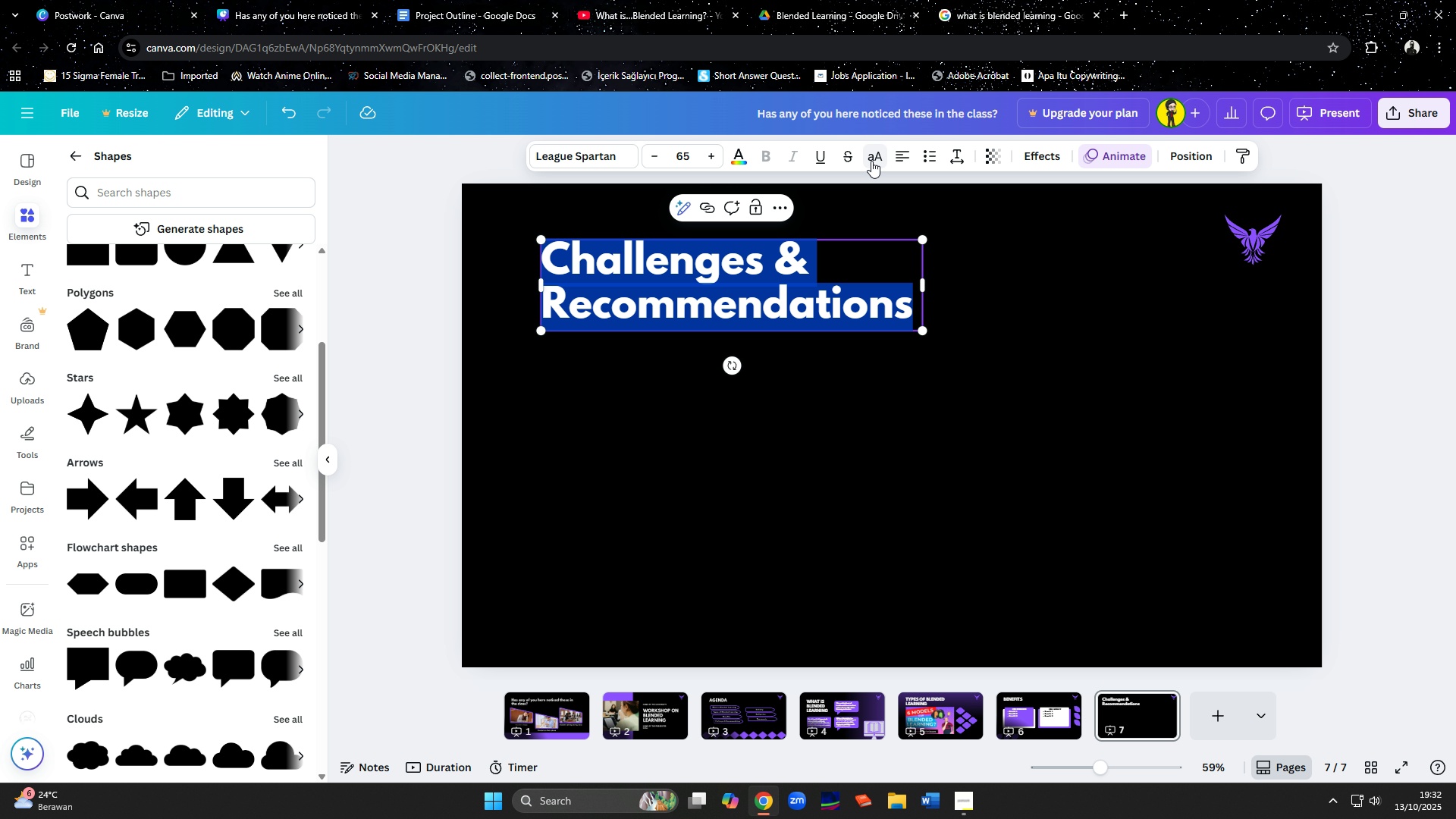 
left_click([871, 162])
 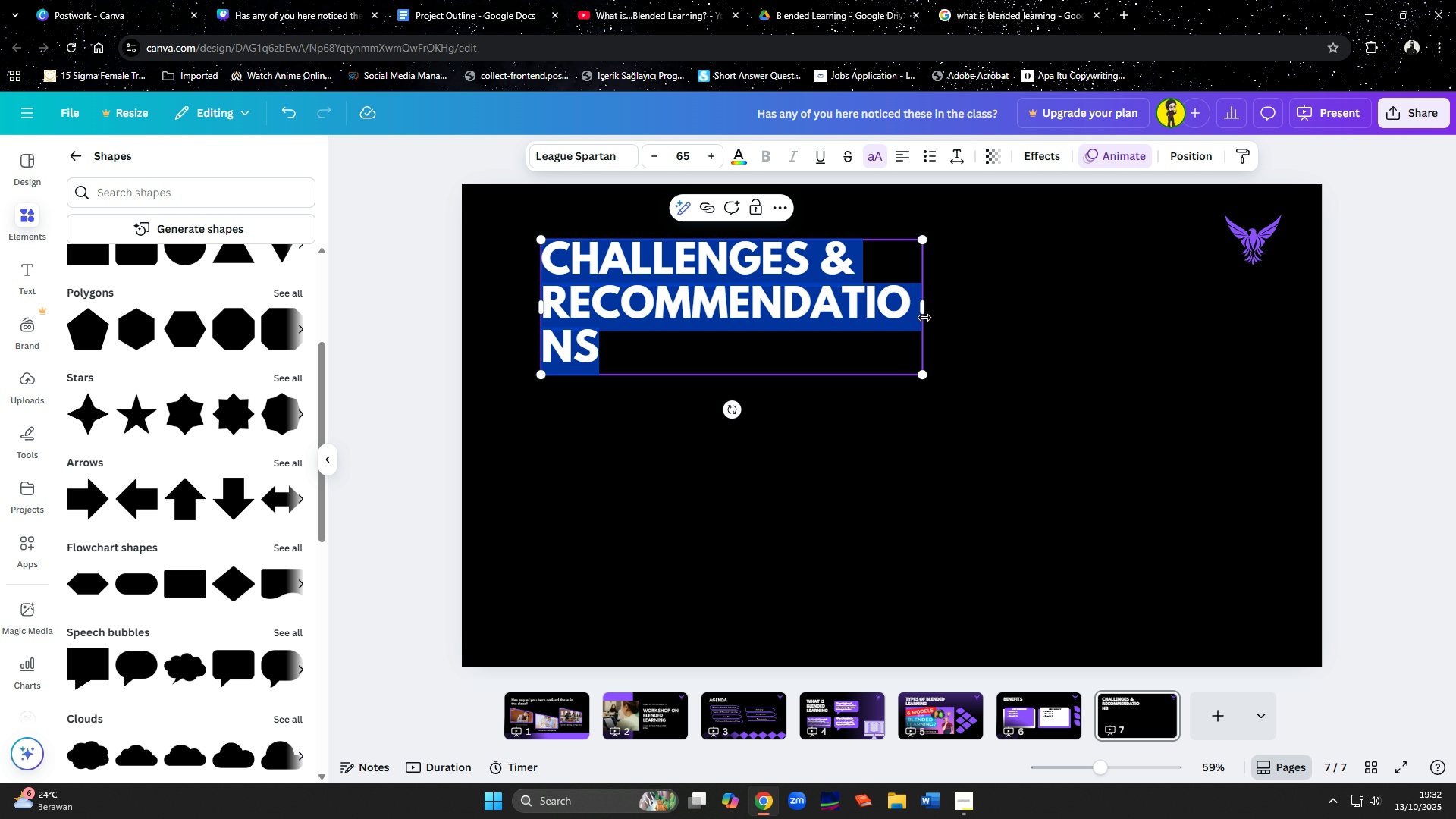 
left_click_drag(start_coordinate=[926, 312], to_coordinate=[984, 312])
 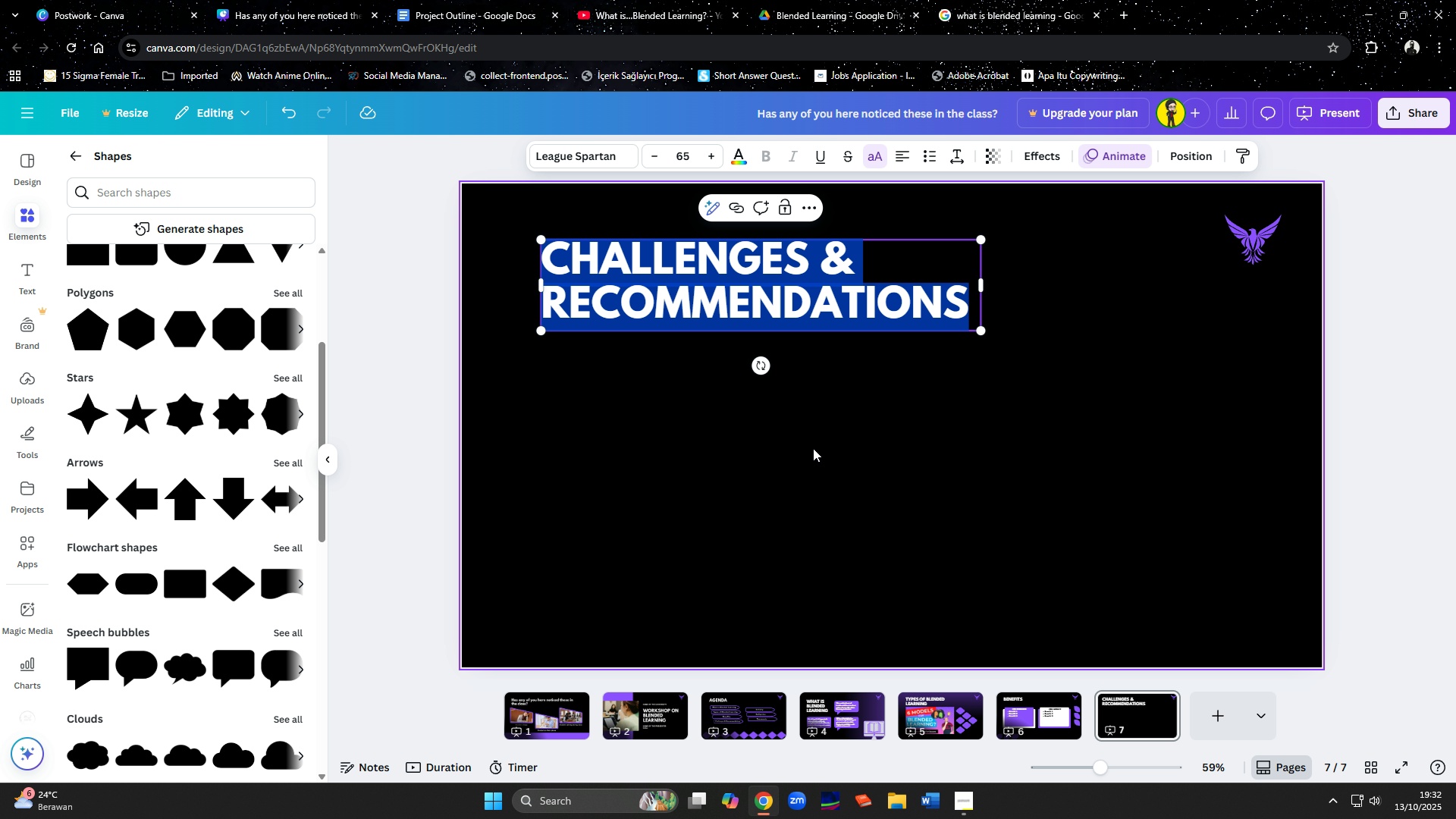 
left_click([813, 448])
 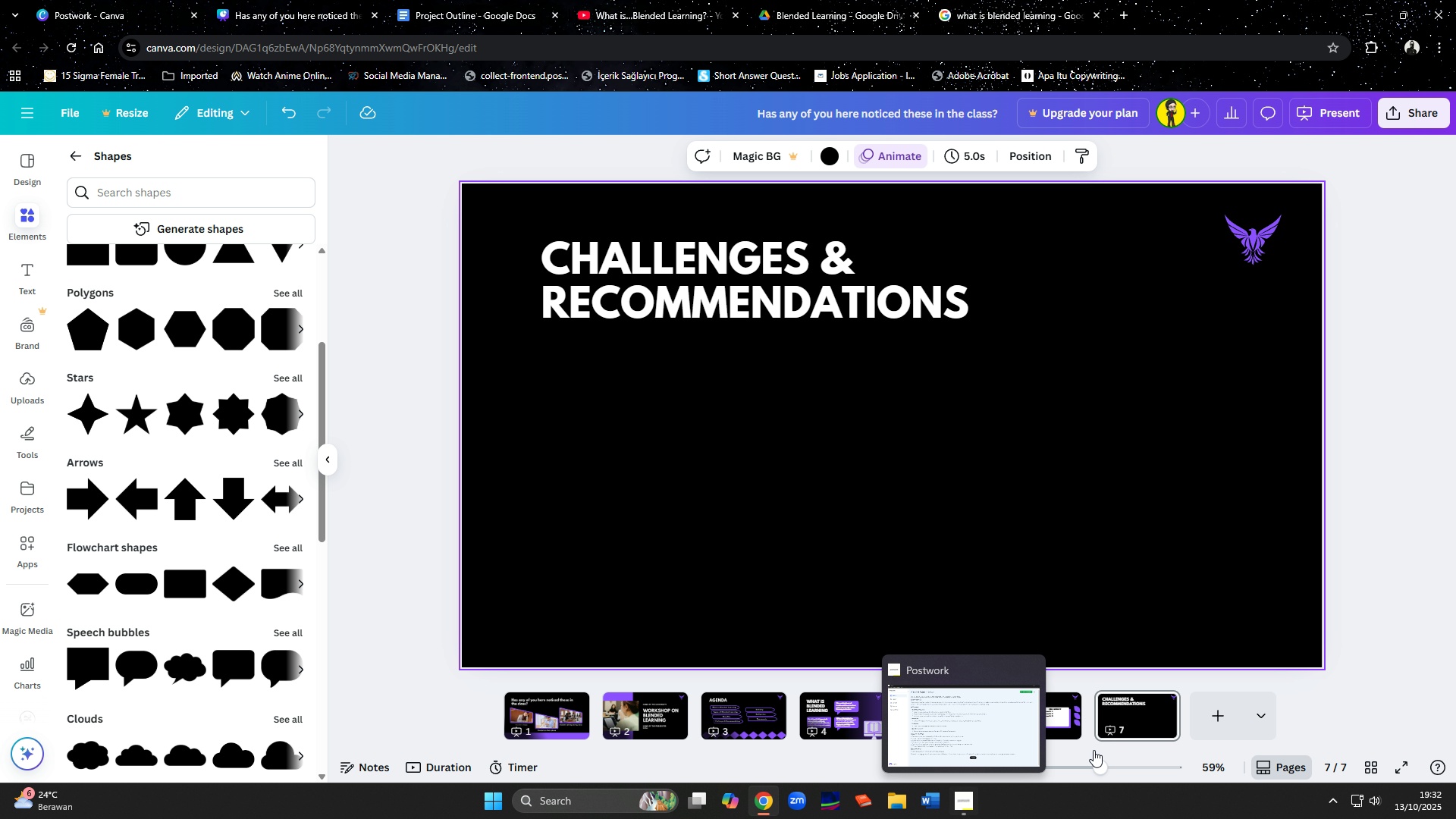 
left_click([1207, 715])
 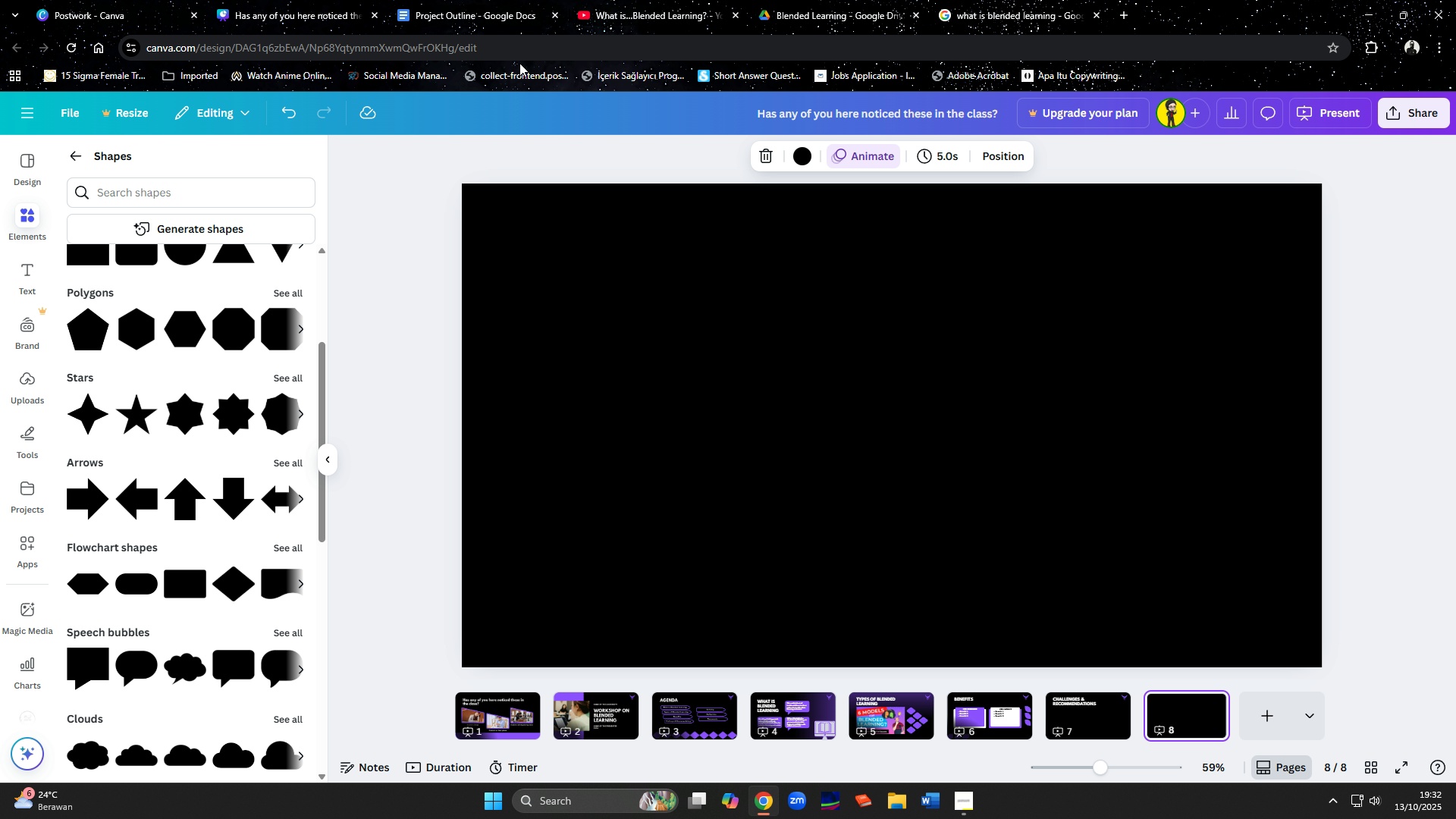 
left_click([467, 0])
 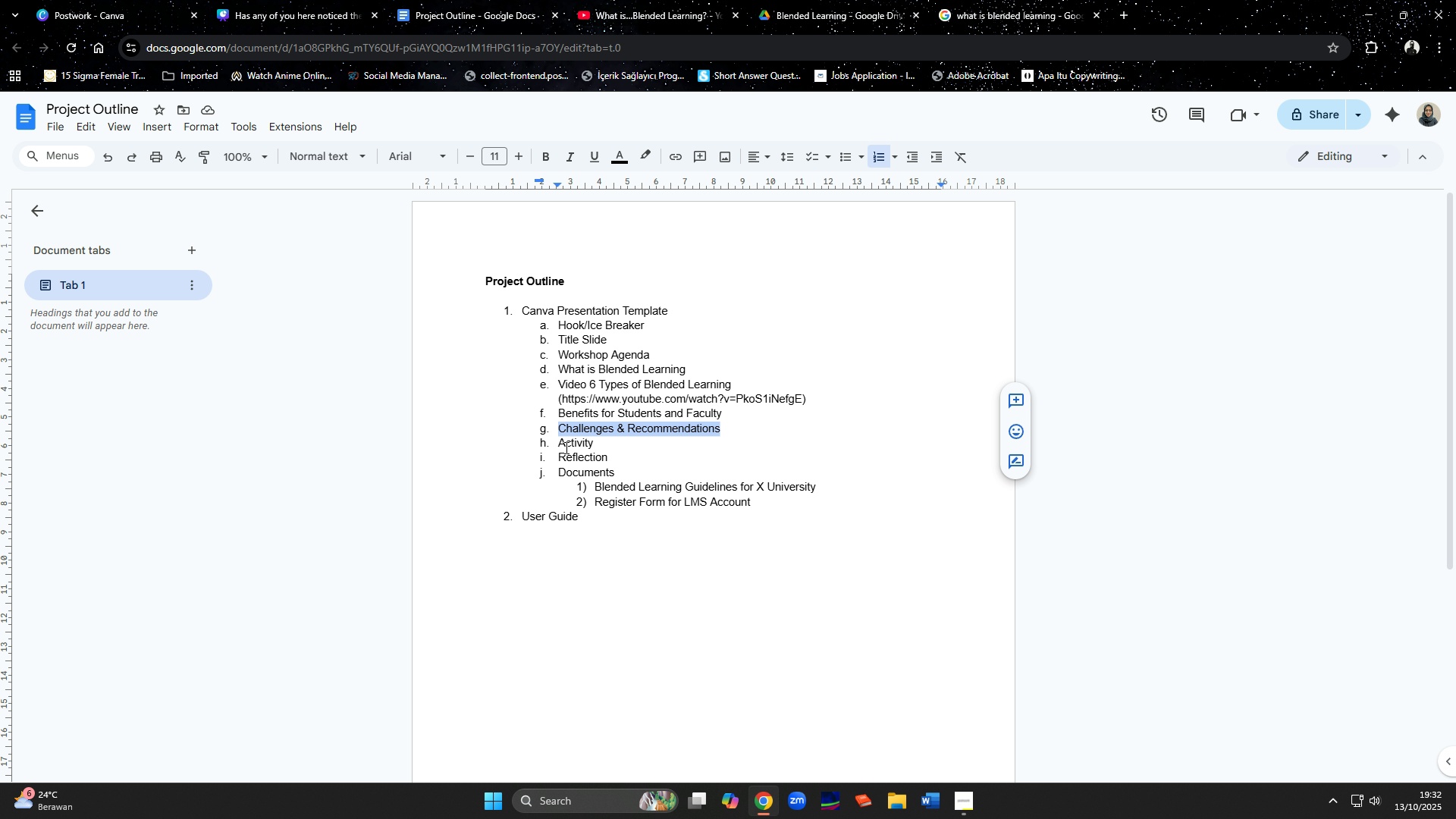 
left_click_drag(start_coordinate=[559, 444], to_coordinate=[589, 443])
 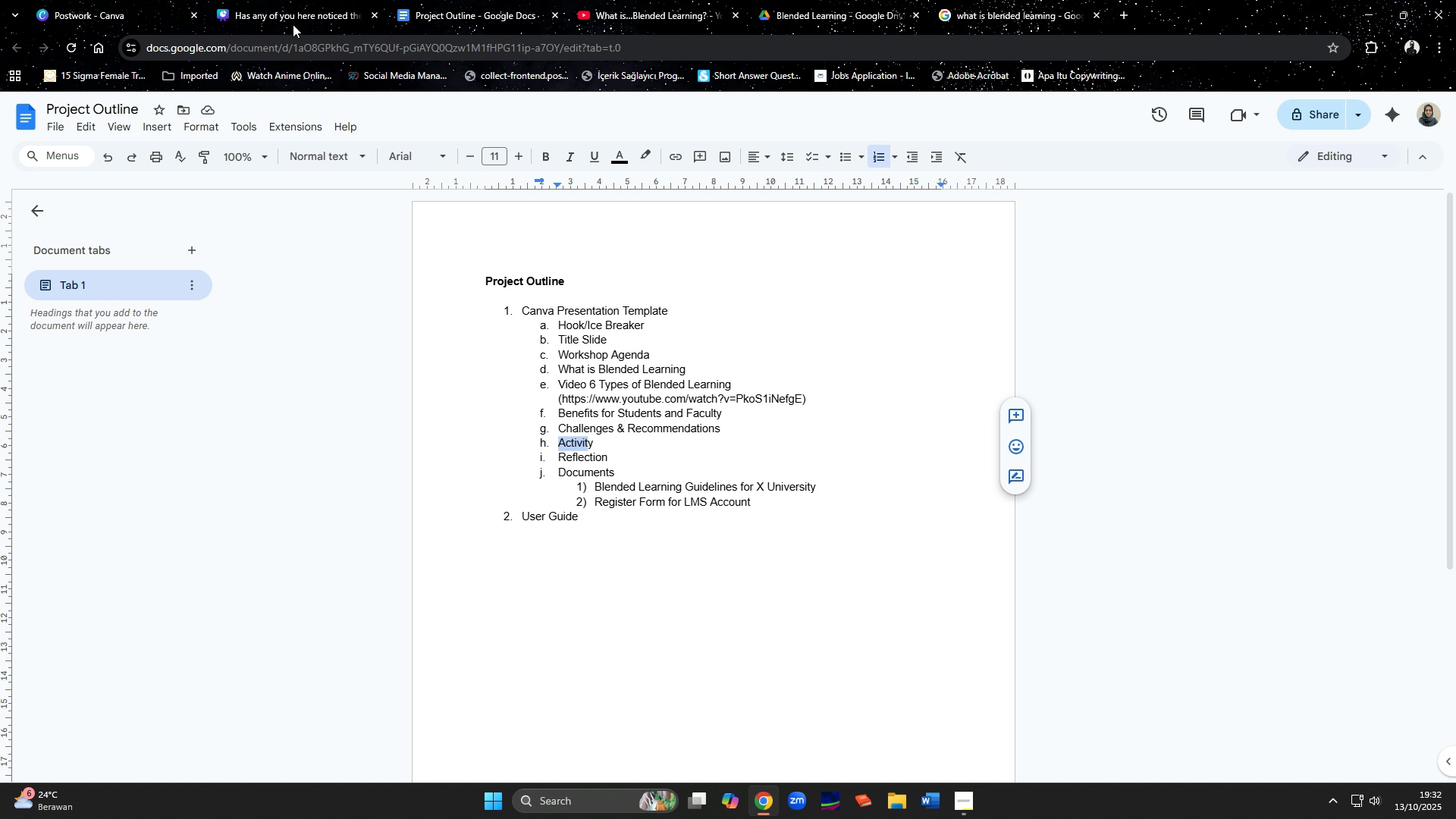 
left_click([295, 15])
 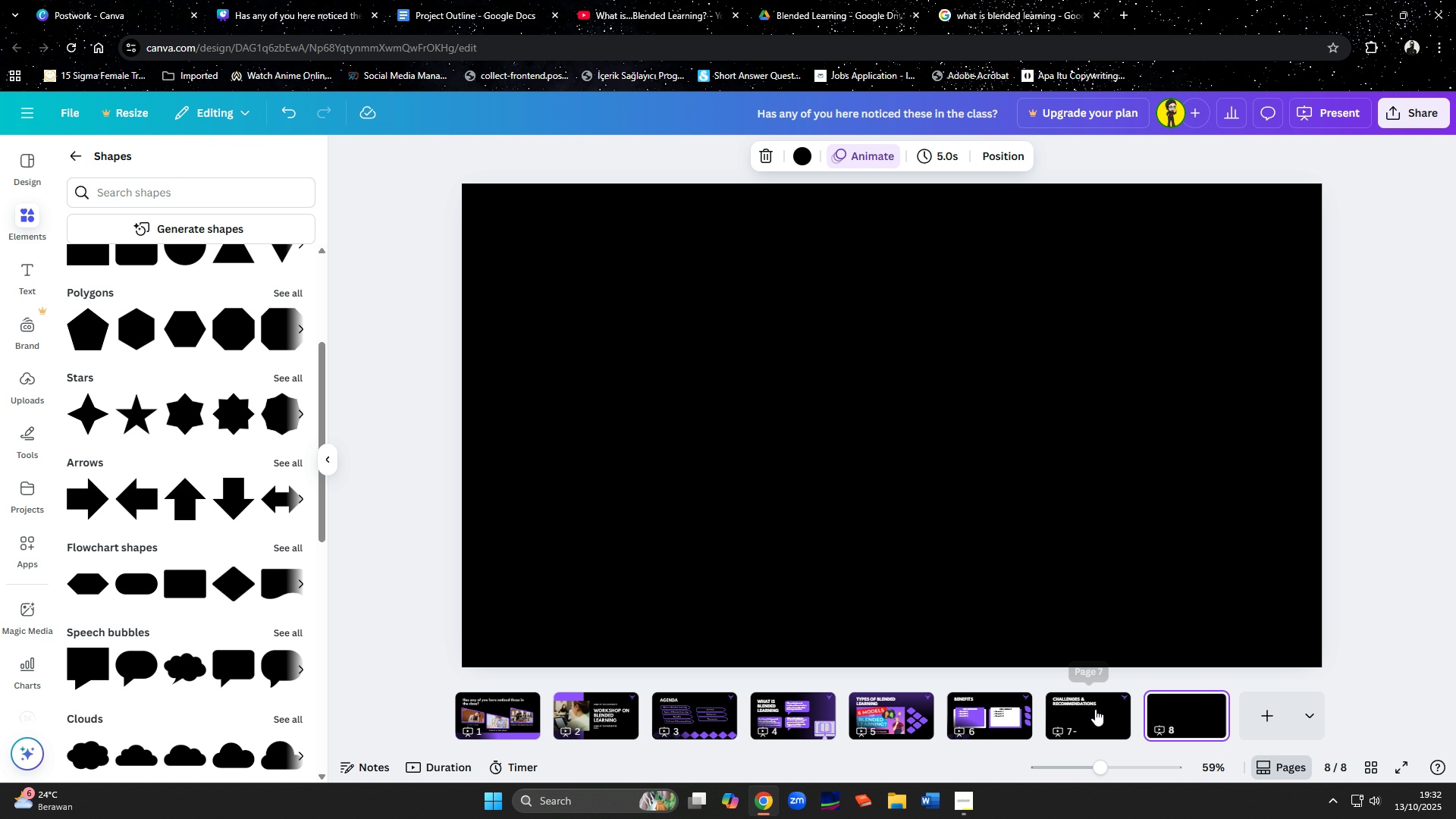 
left_click([1094, 709])
 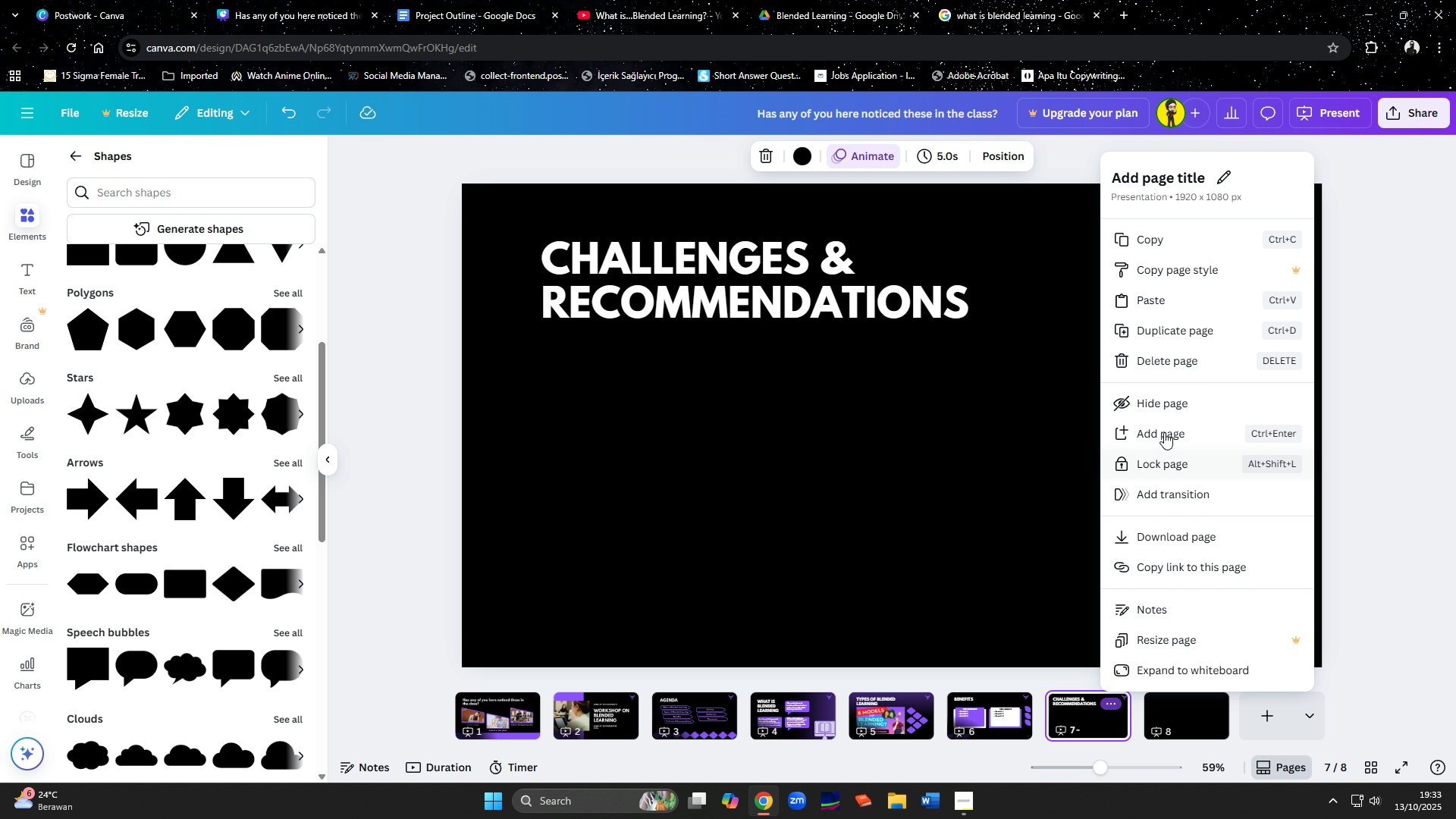 
left_click([1143, 331])
 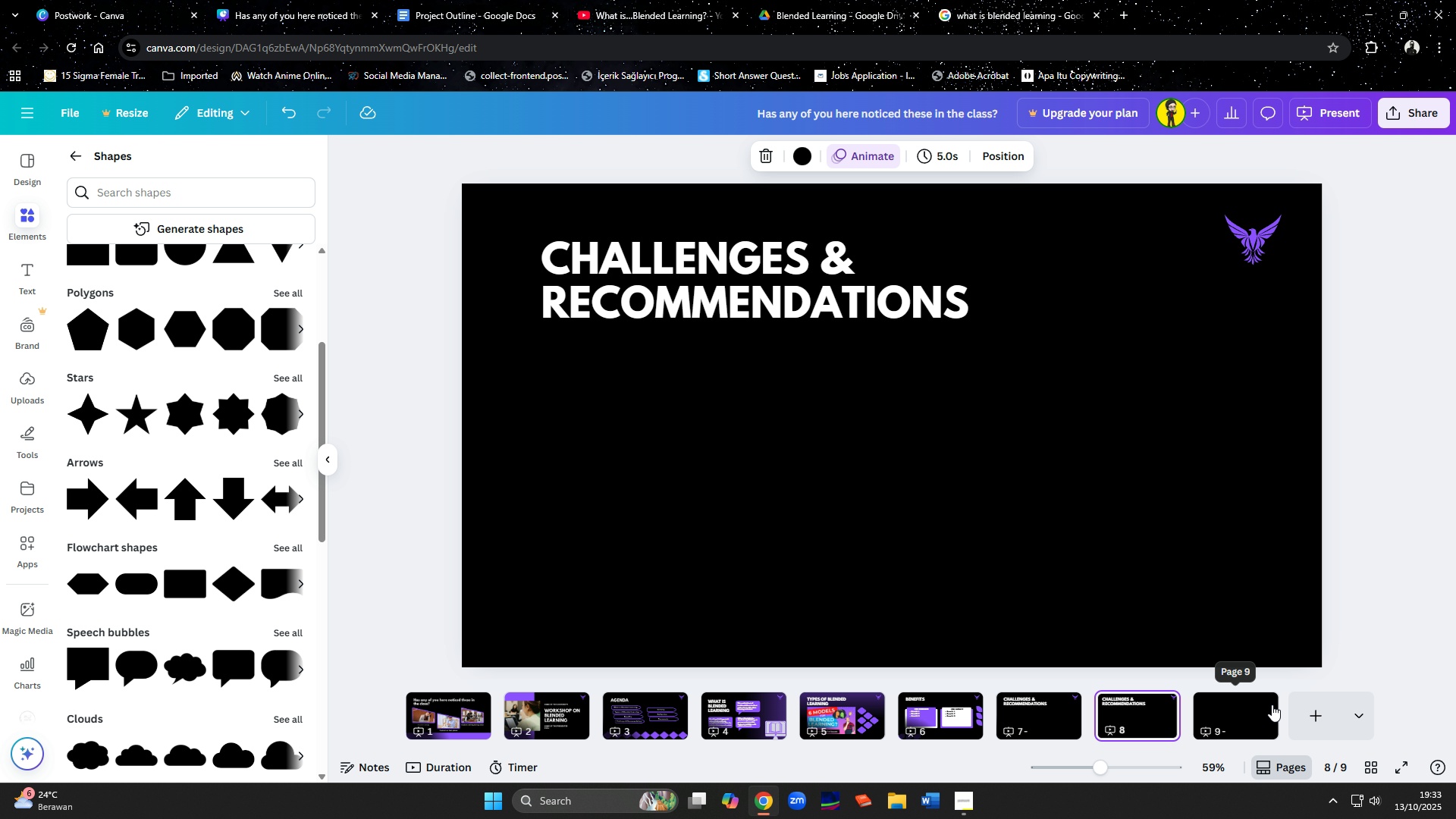 
left_click([1272, 704])
 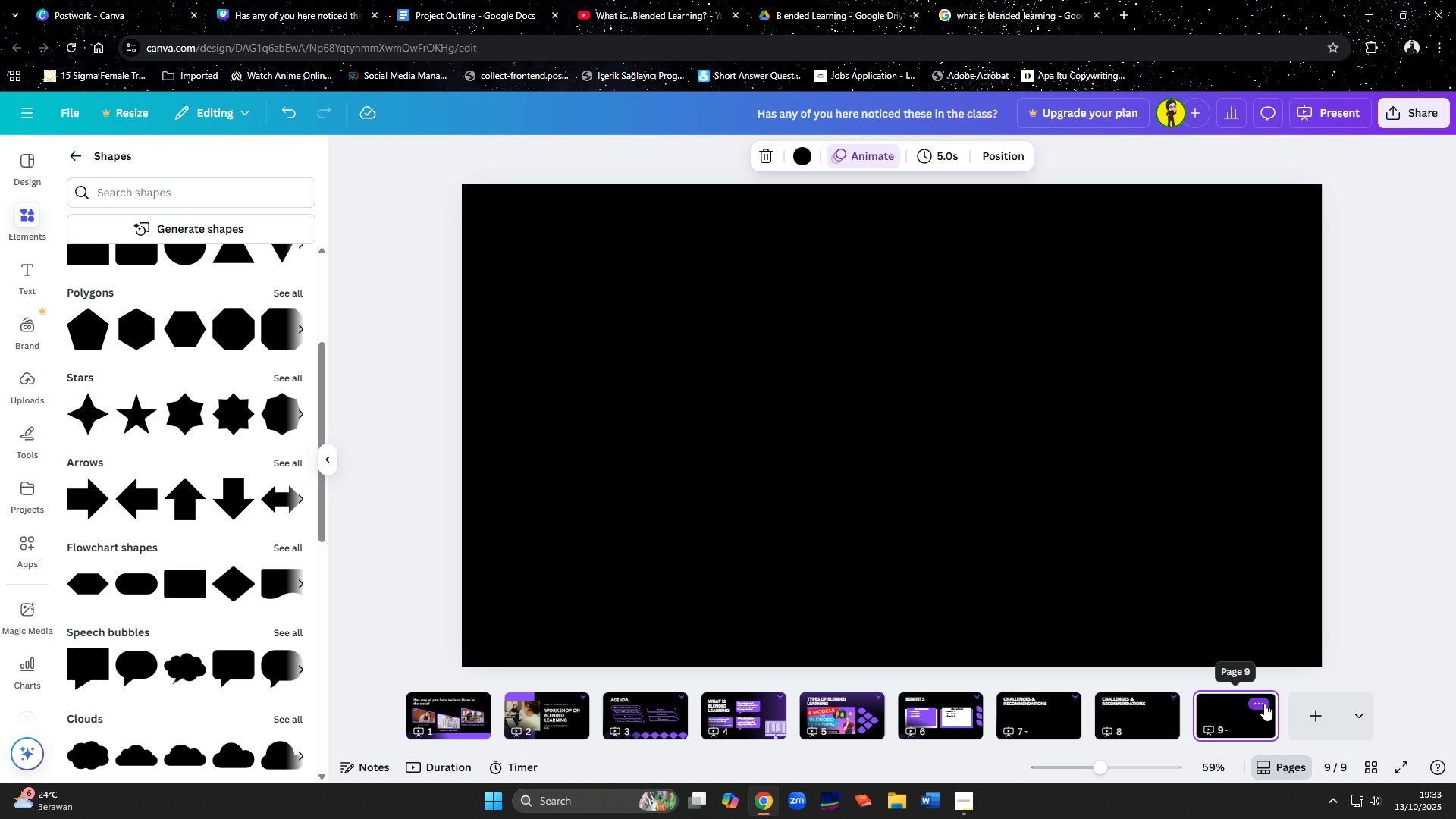 
left_click([1264, 704])
 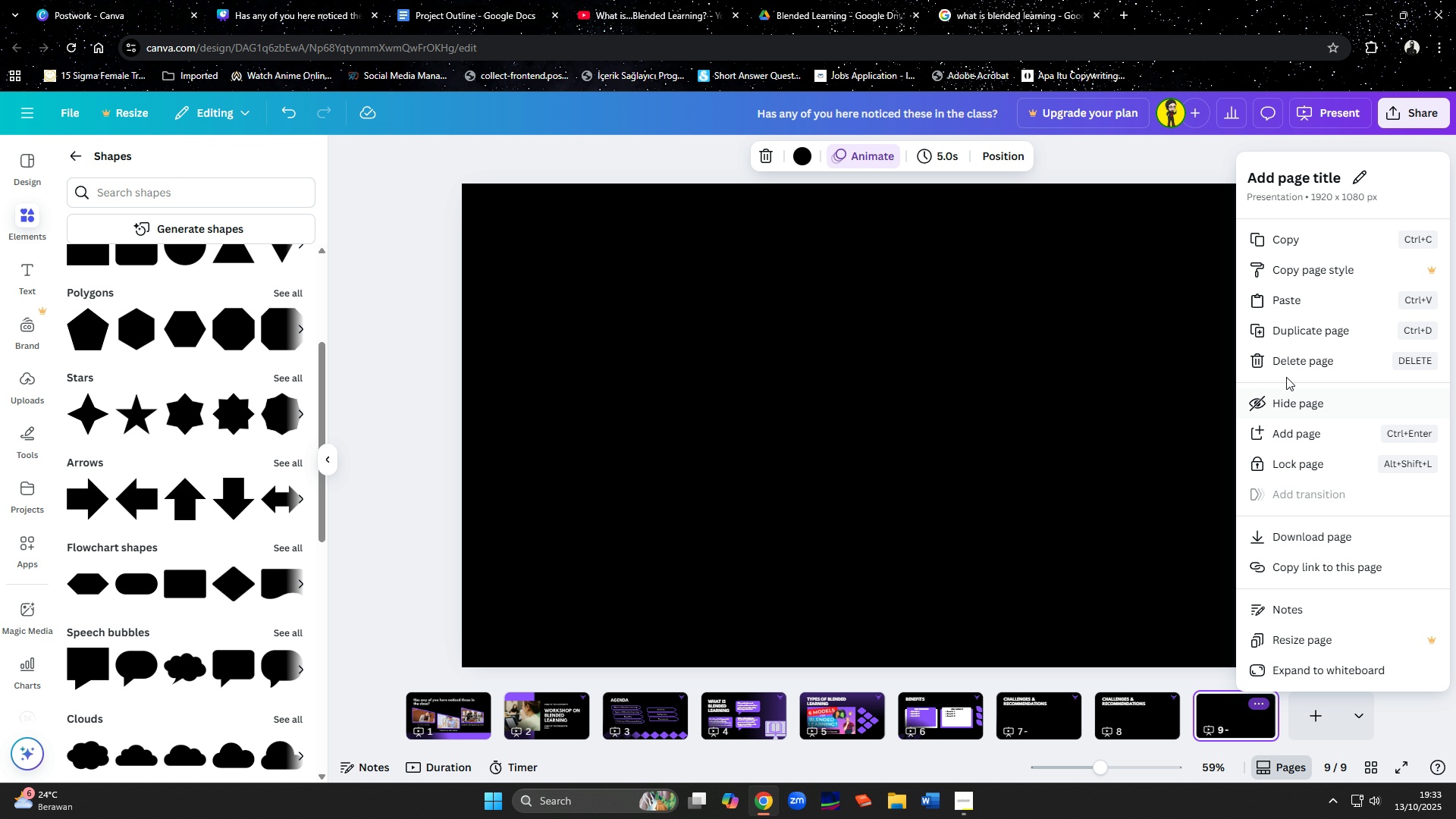 
left_click([1284, 365])
 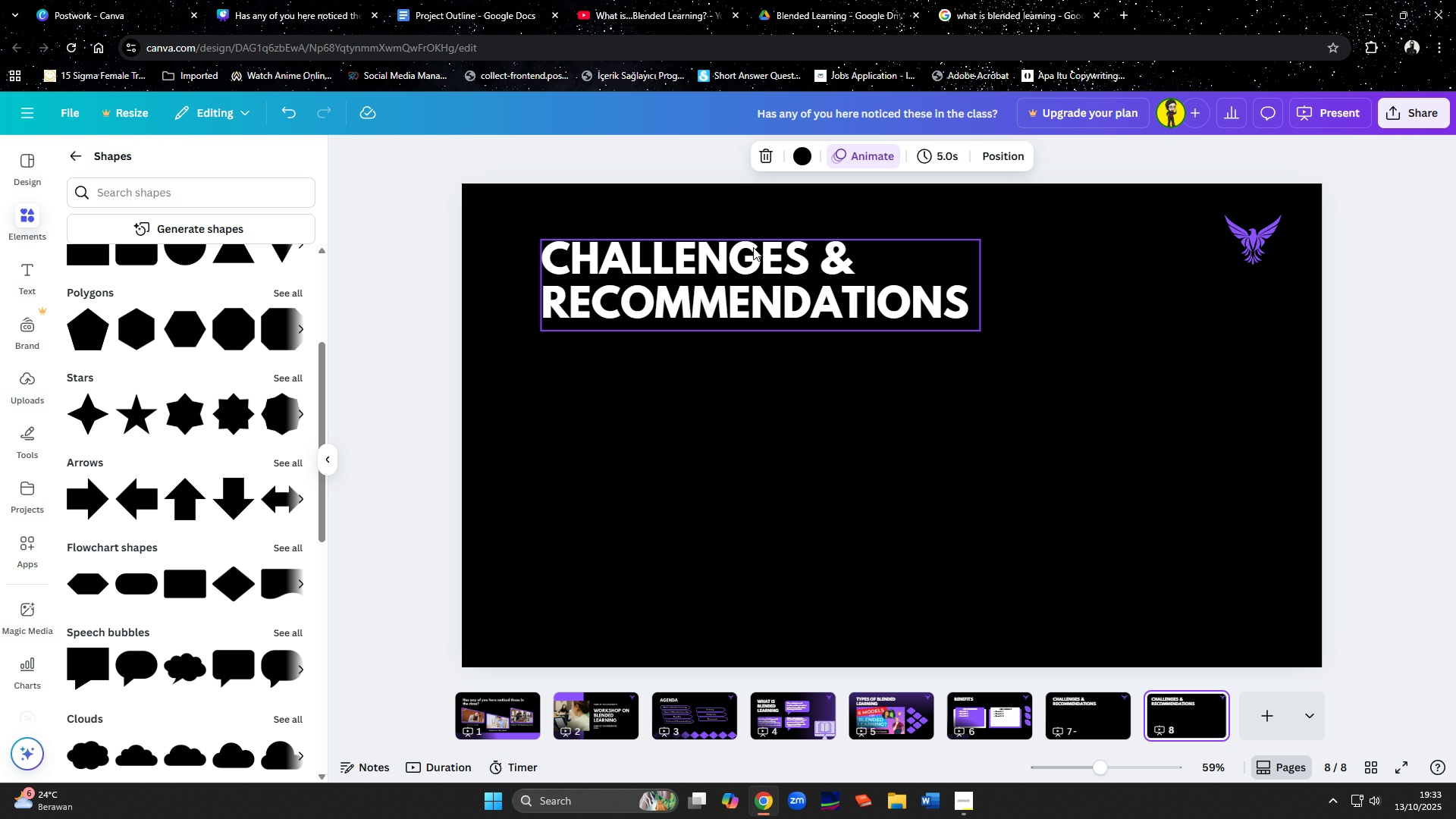 
double_click([759, 262])
 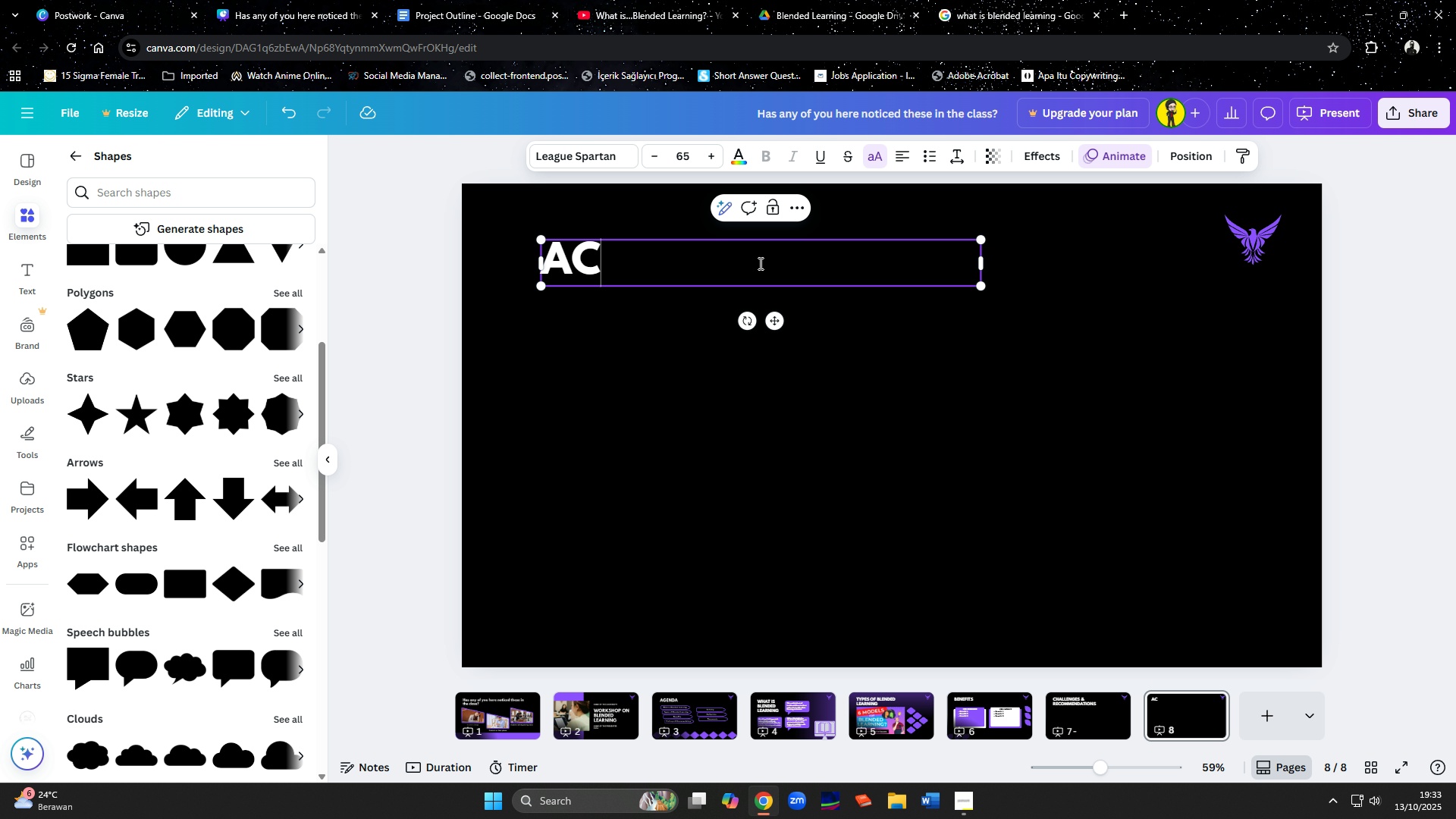 
type(ACTIVITY)
 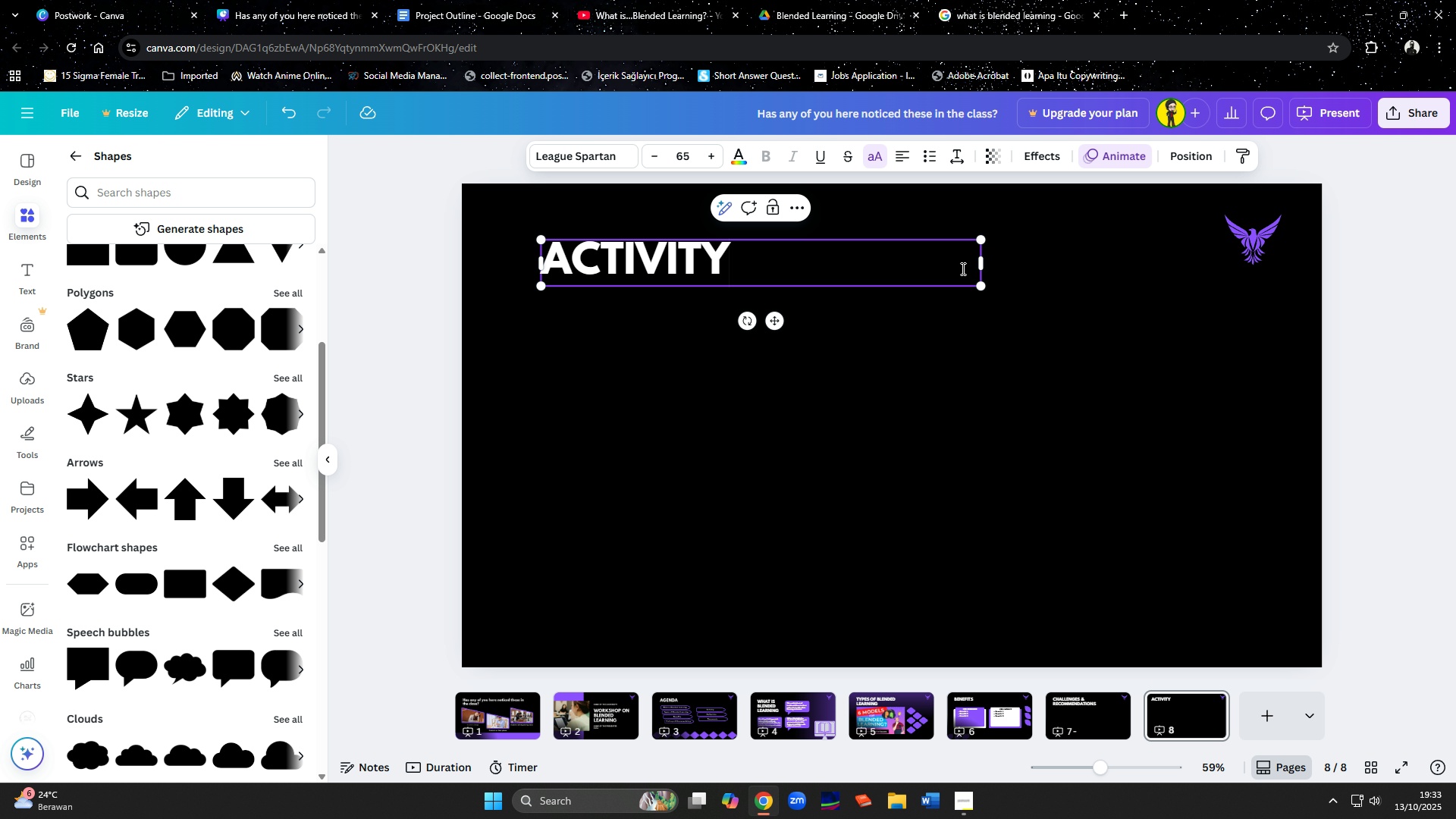 
left_click_drag(start_coordinate=[984, 262], to_coordinate=[883, 271])
 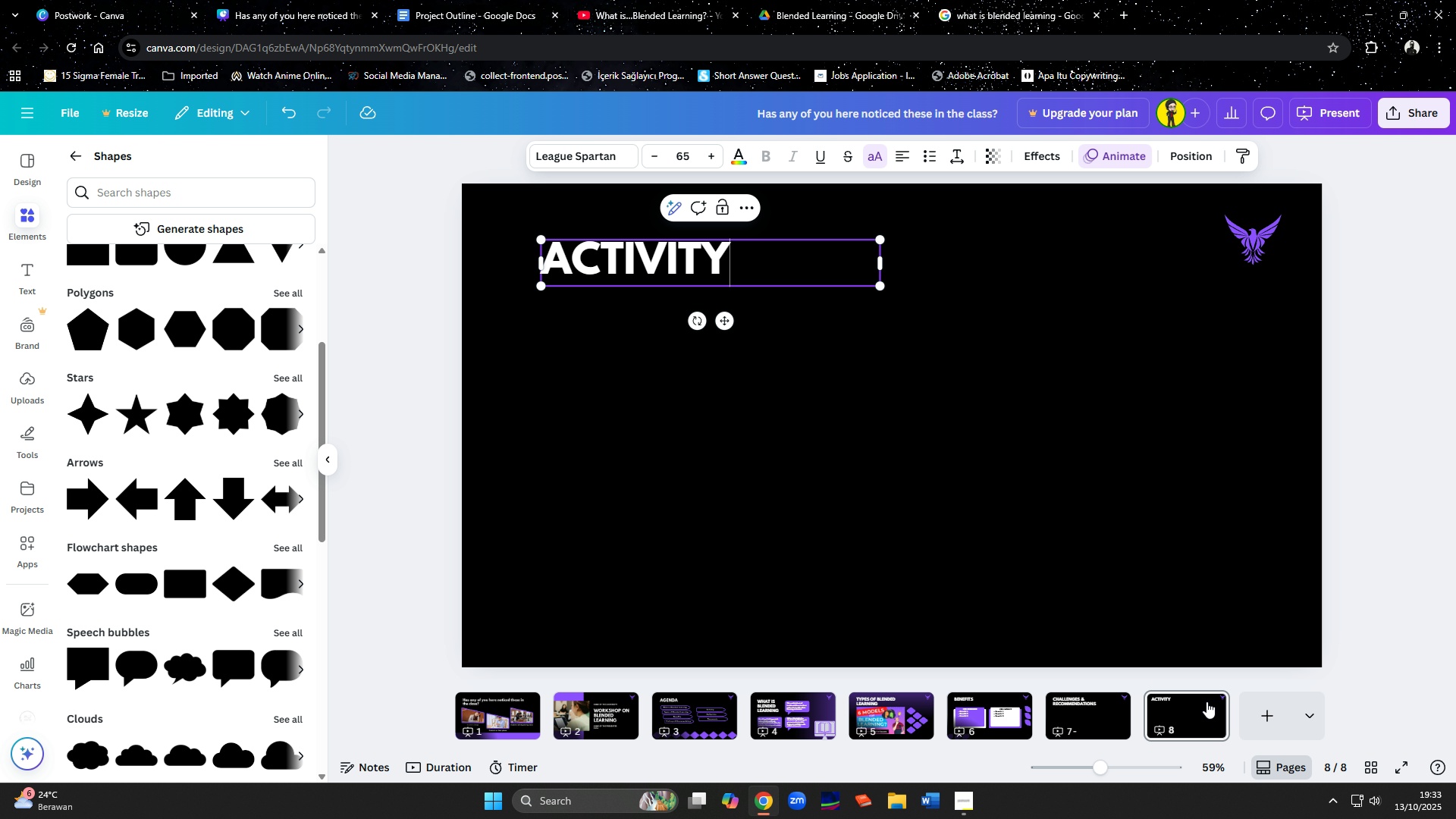 
left_click([1209, 704])
 